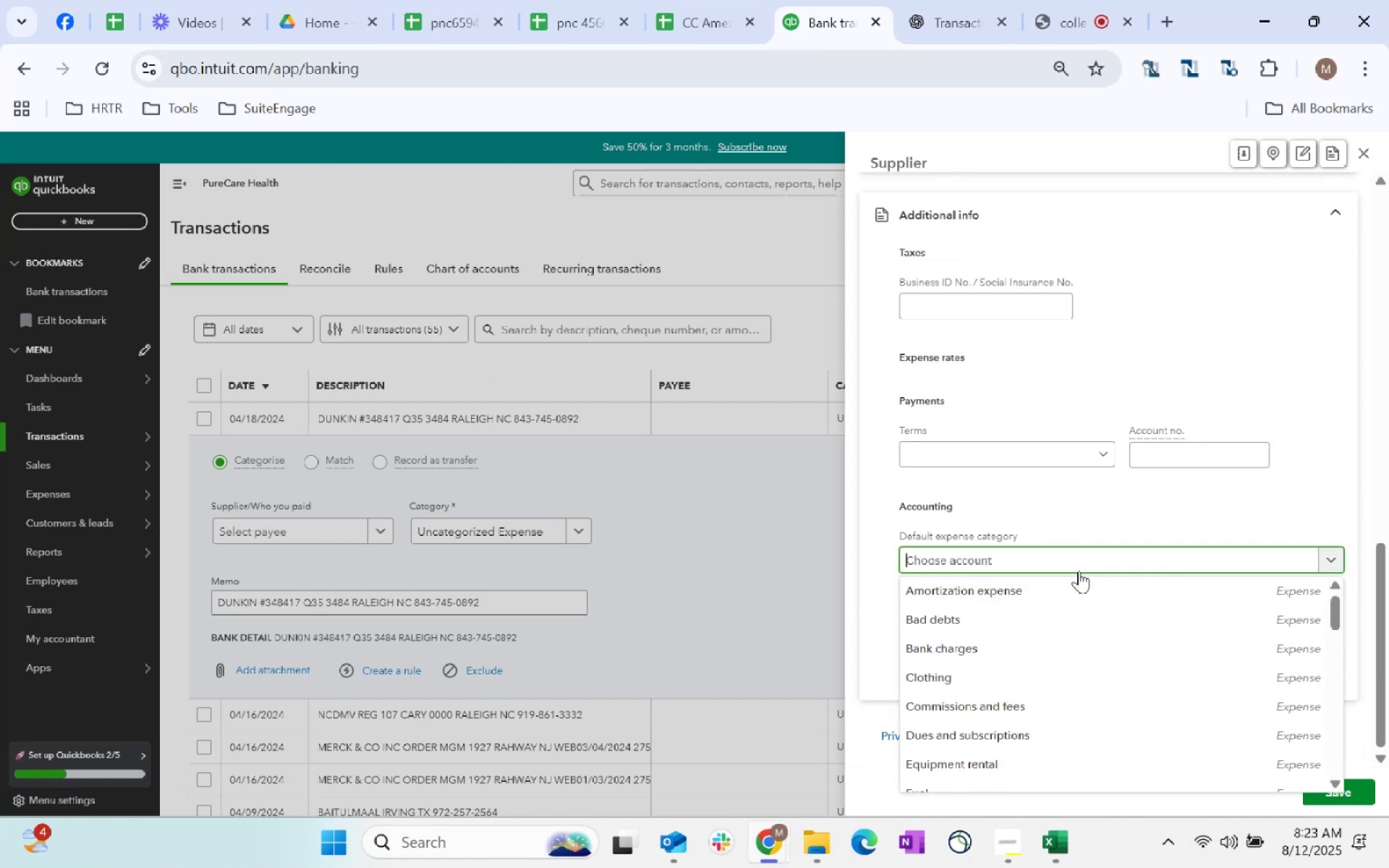 
type(staff)
 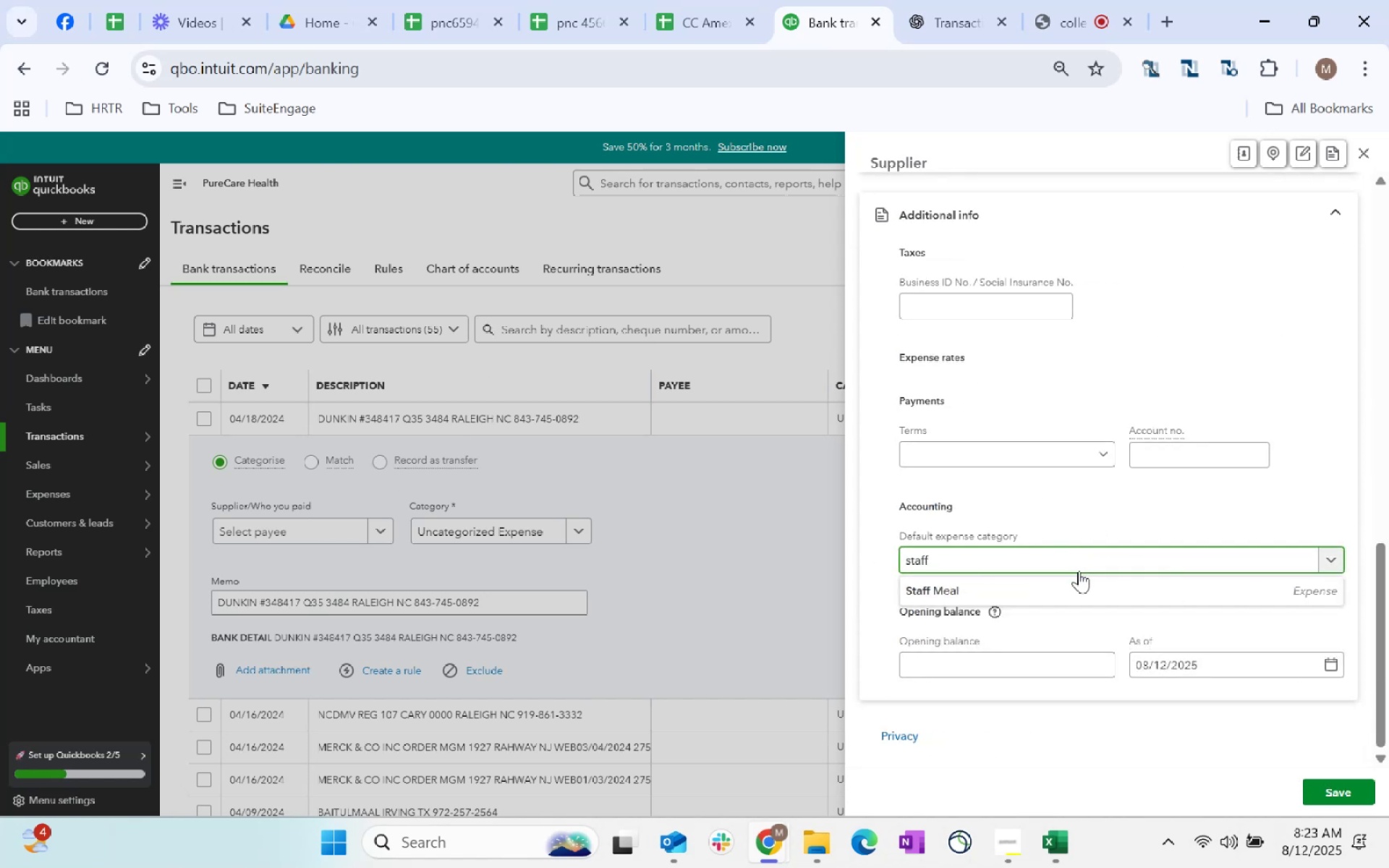 
left_click([1085, 589])
 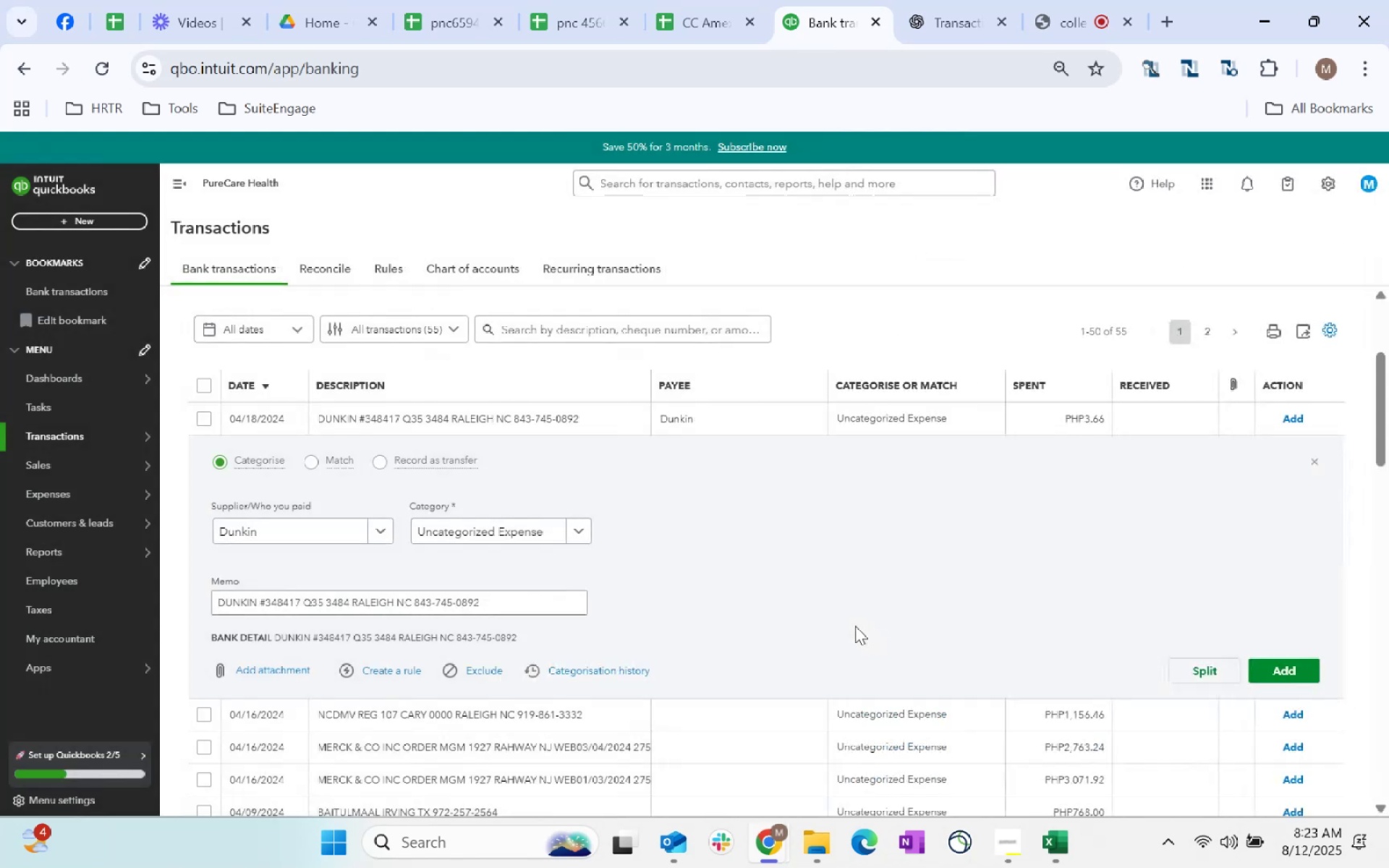 
left_click([504, 527])
 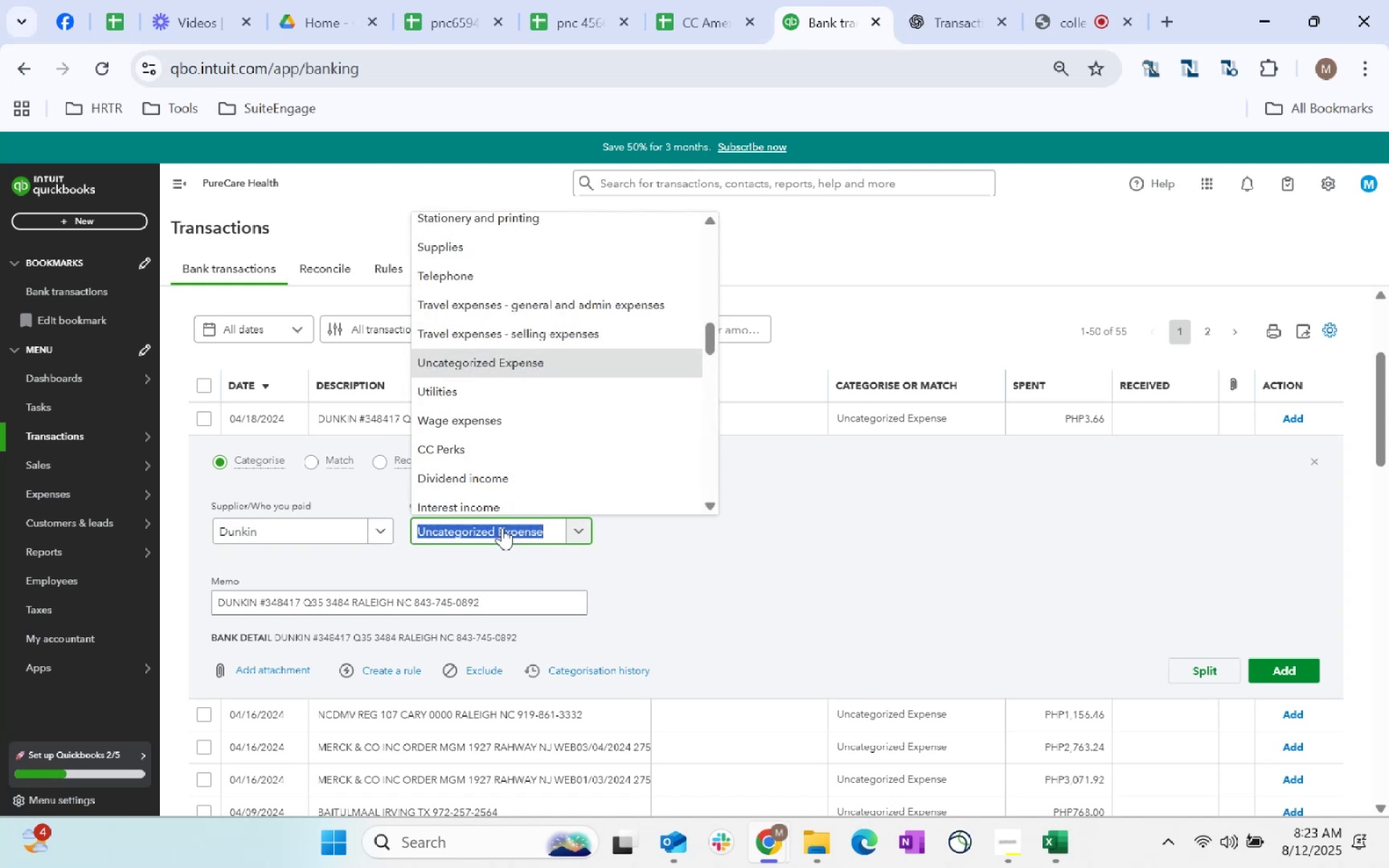 
type(staff)
 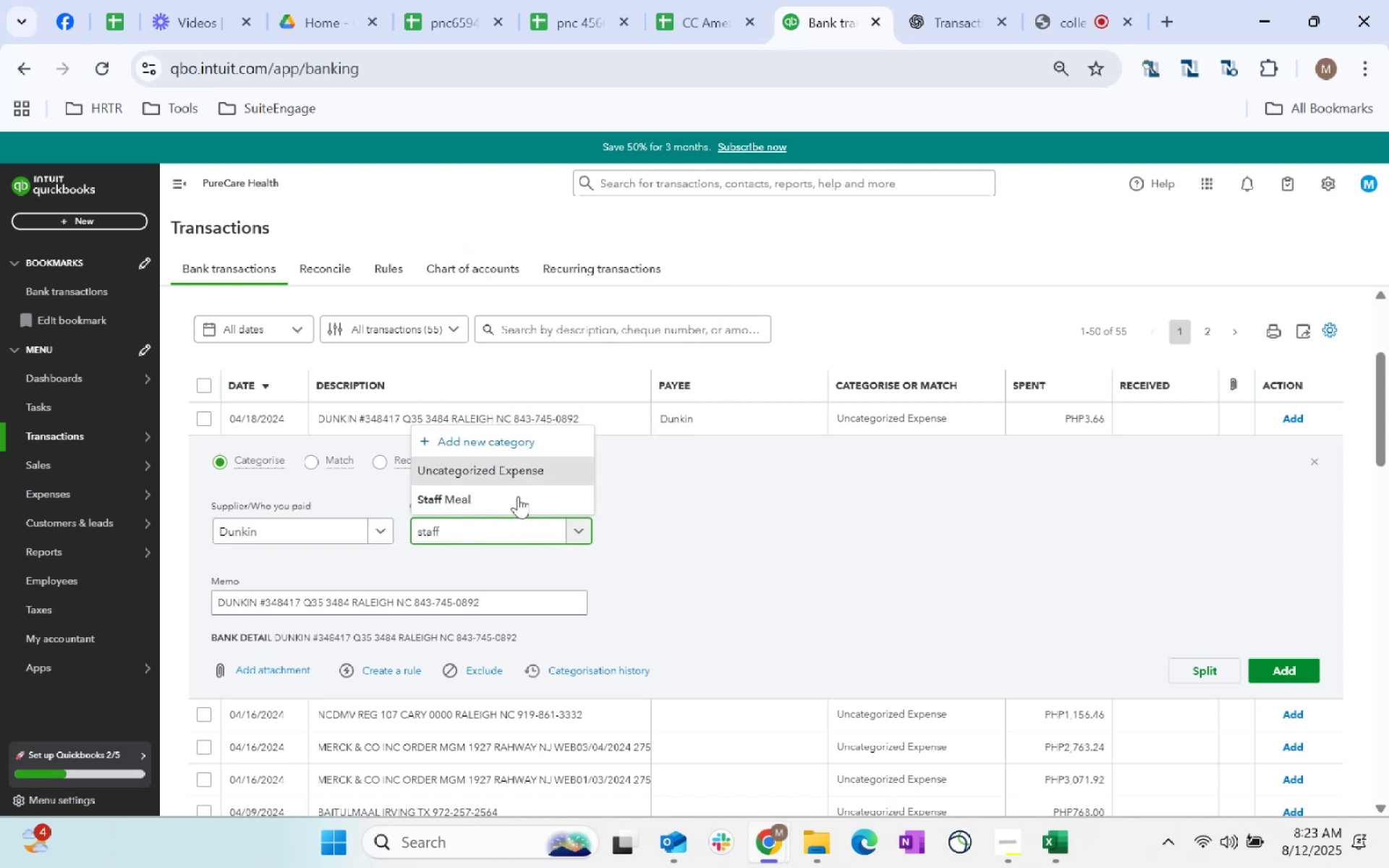 
left_click([520, 490])
 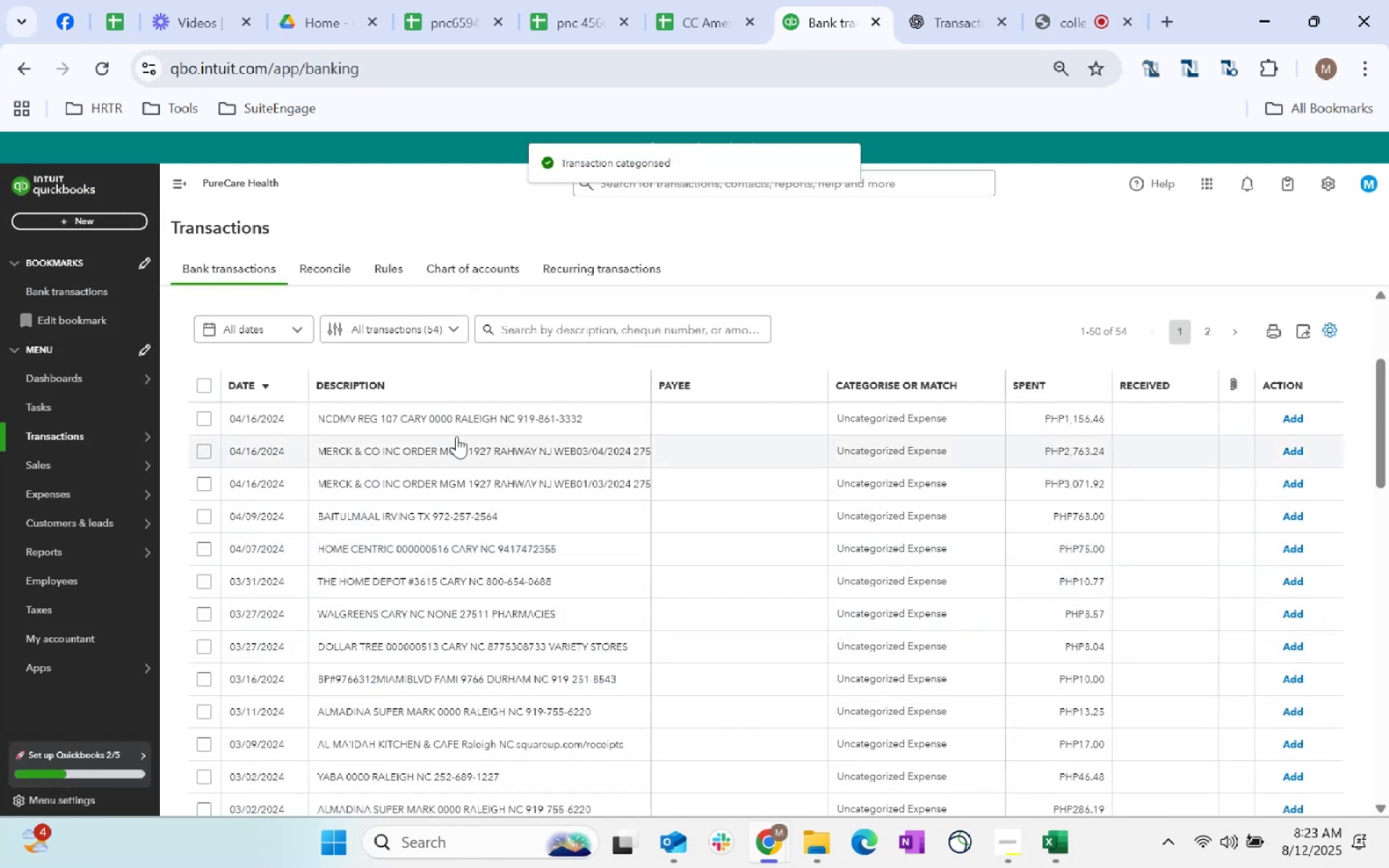 
left_click_drag(start_coordinate=[598, 414], to_coordinate=[314, 410])
 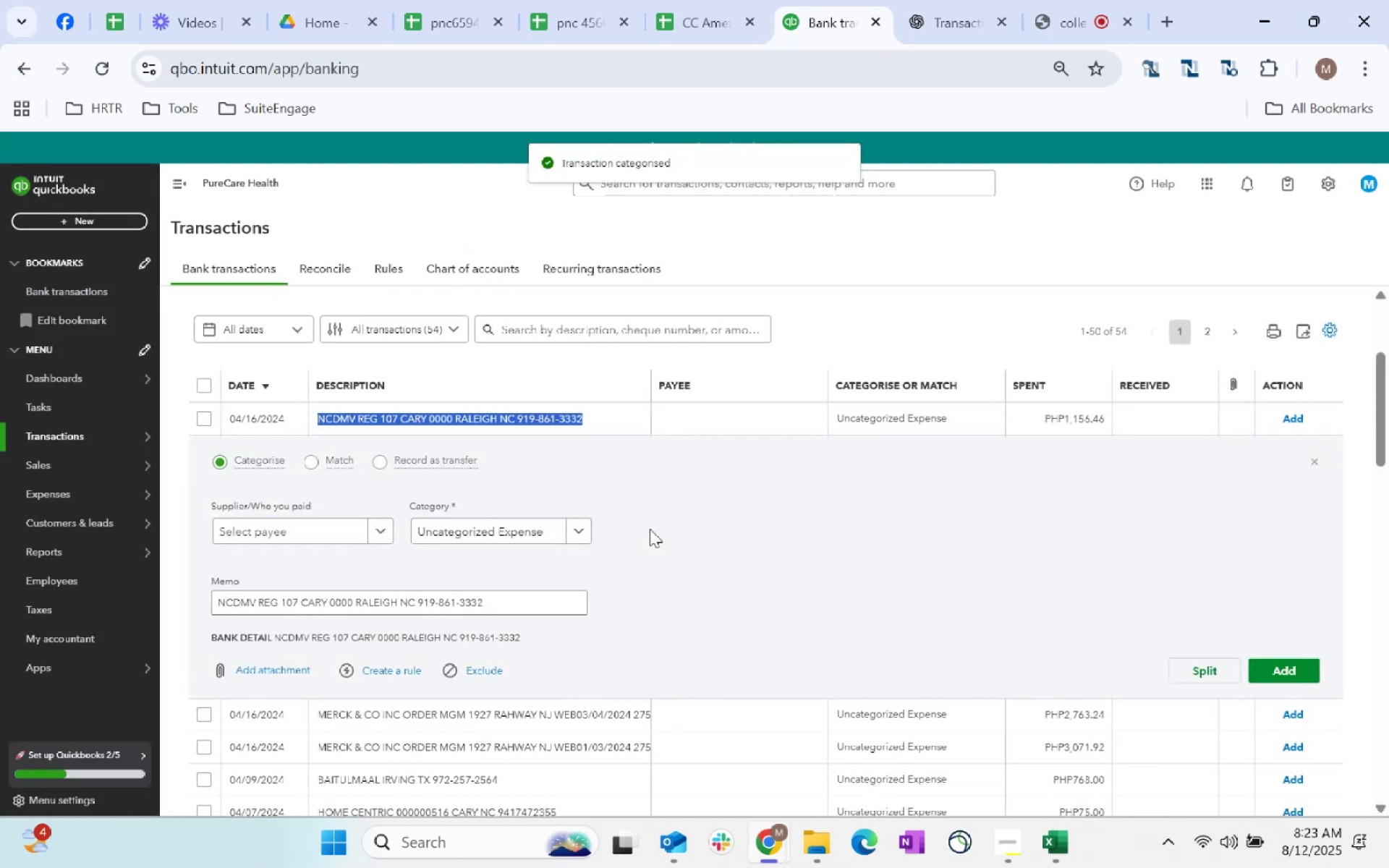 
key(Control+C)
 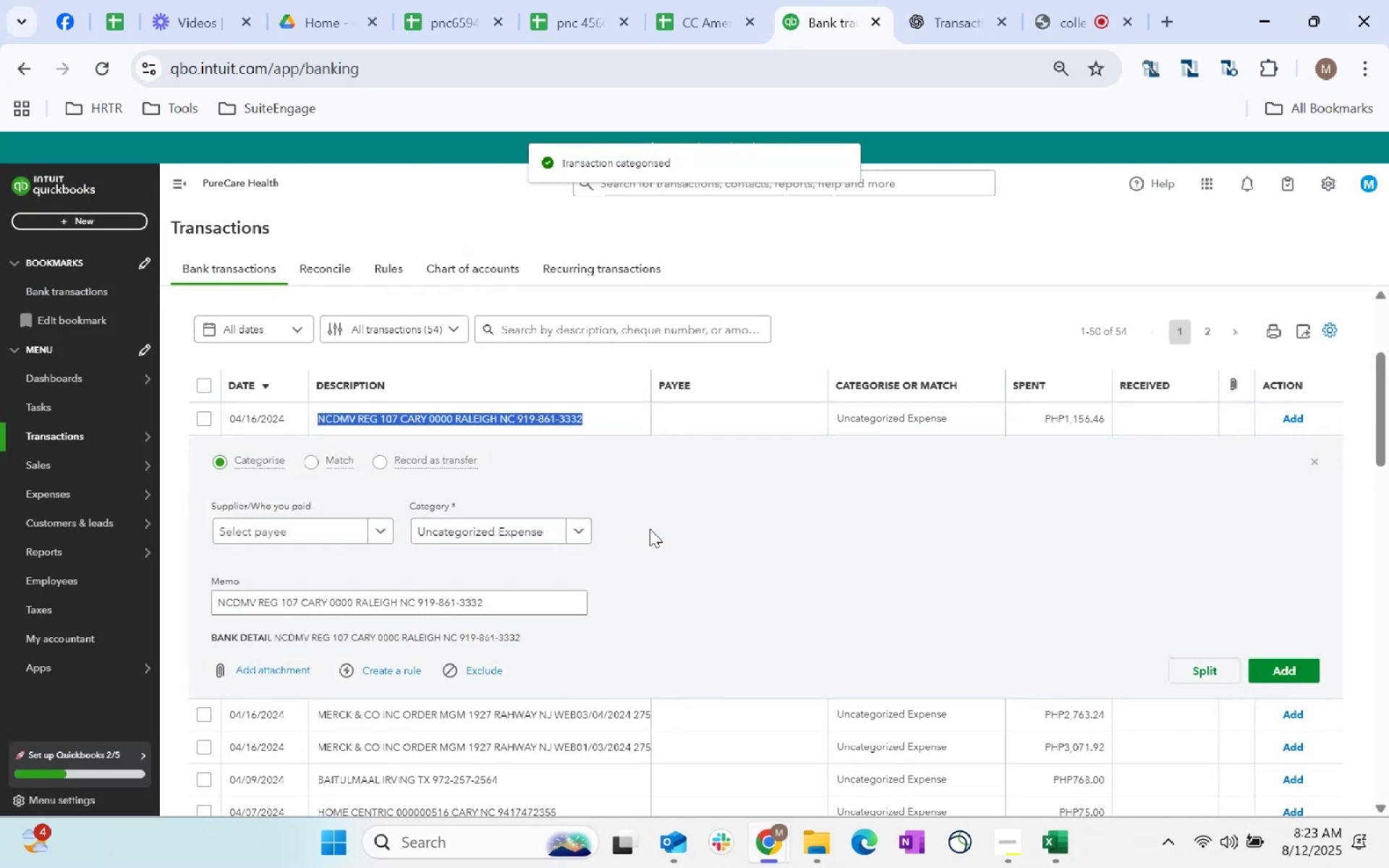 
key(Control+C)
 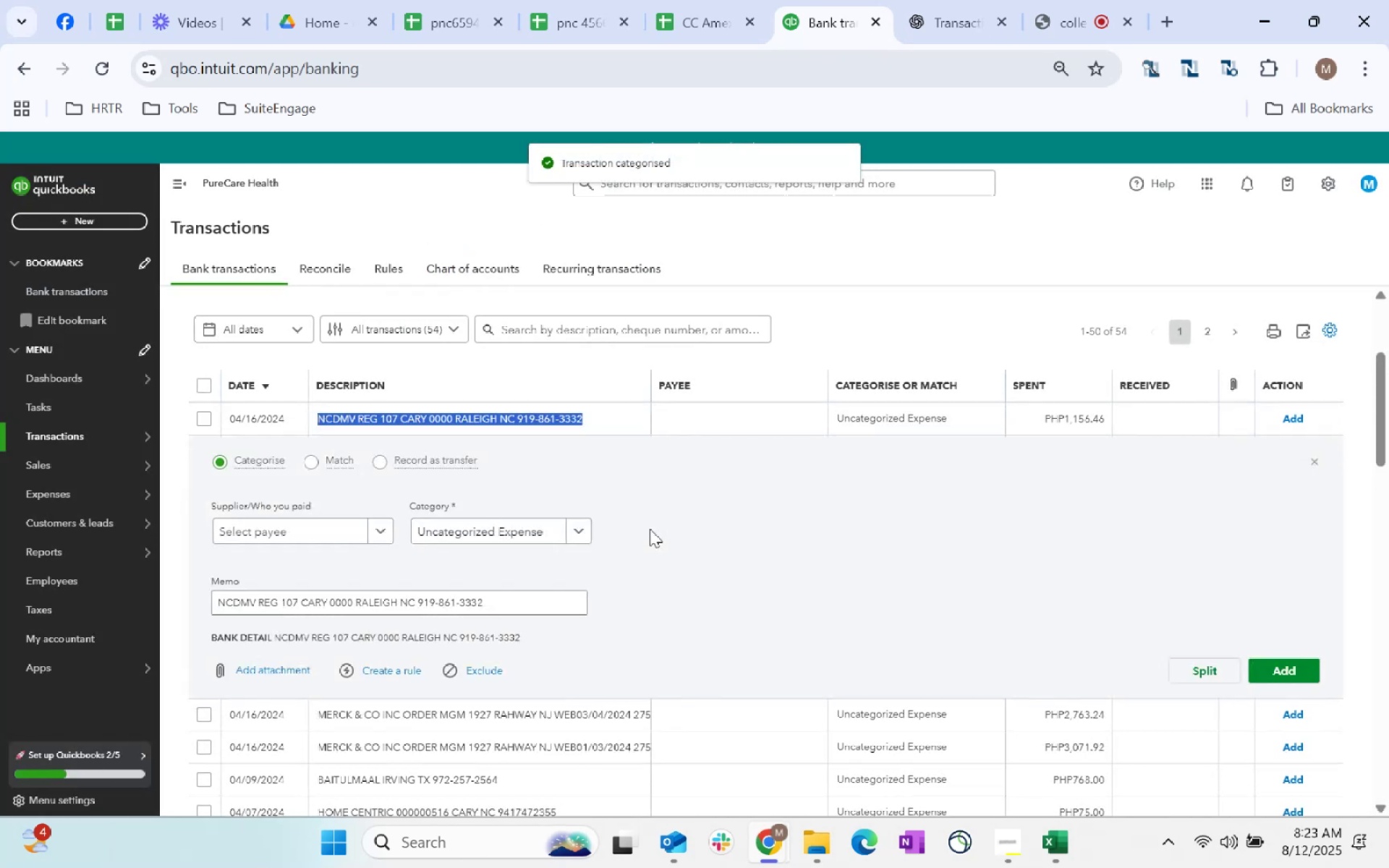 
key(Alt+AltLeft)
 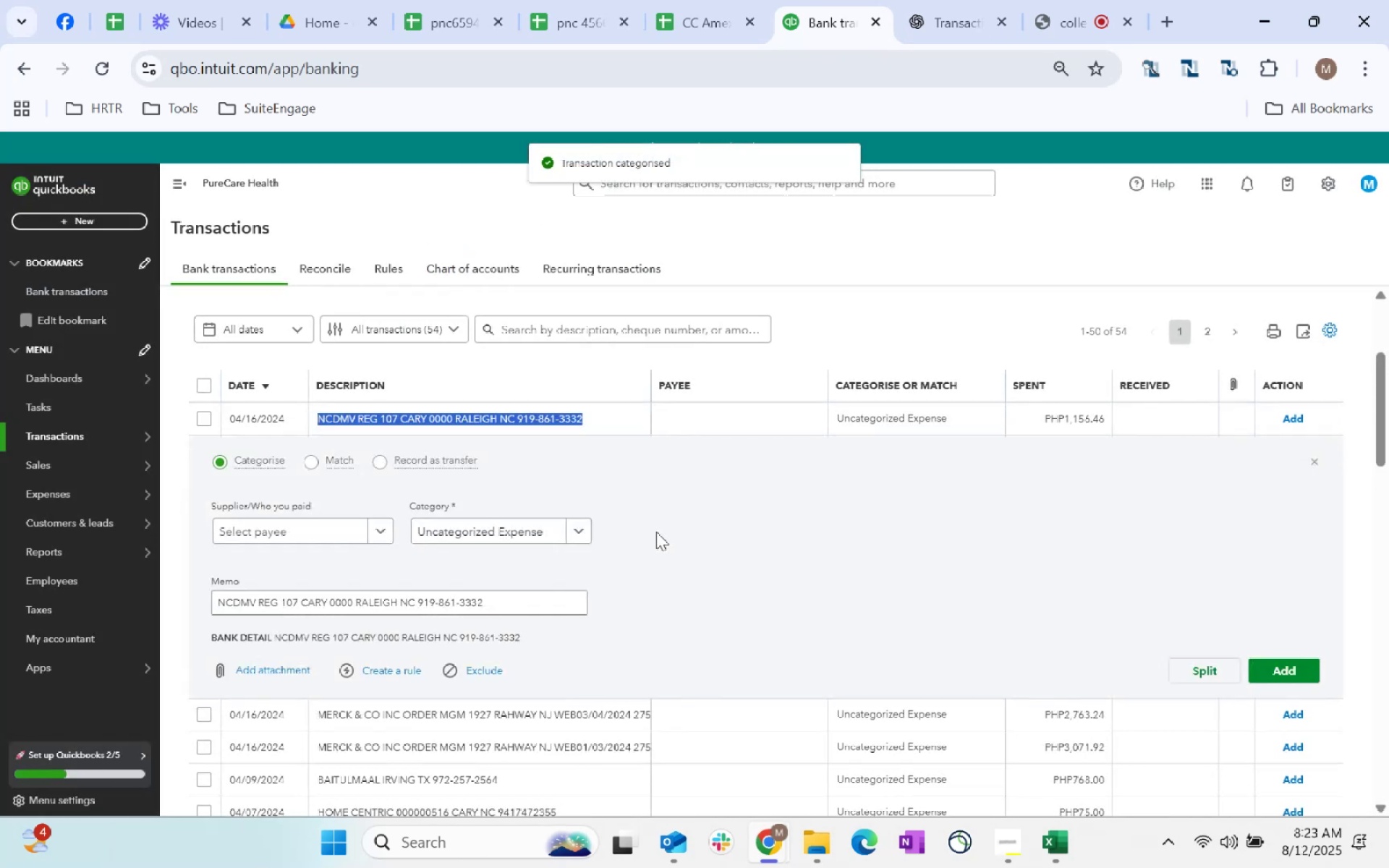 
key(Alt+Tab)
 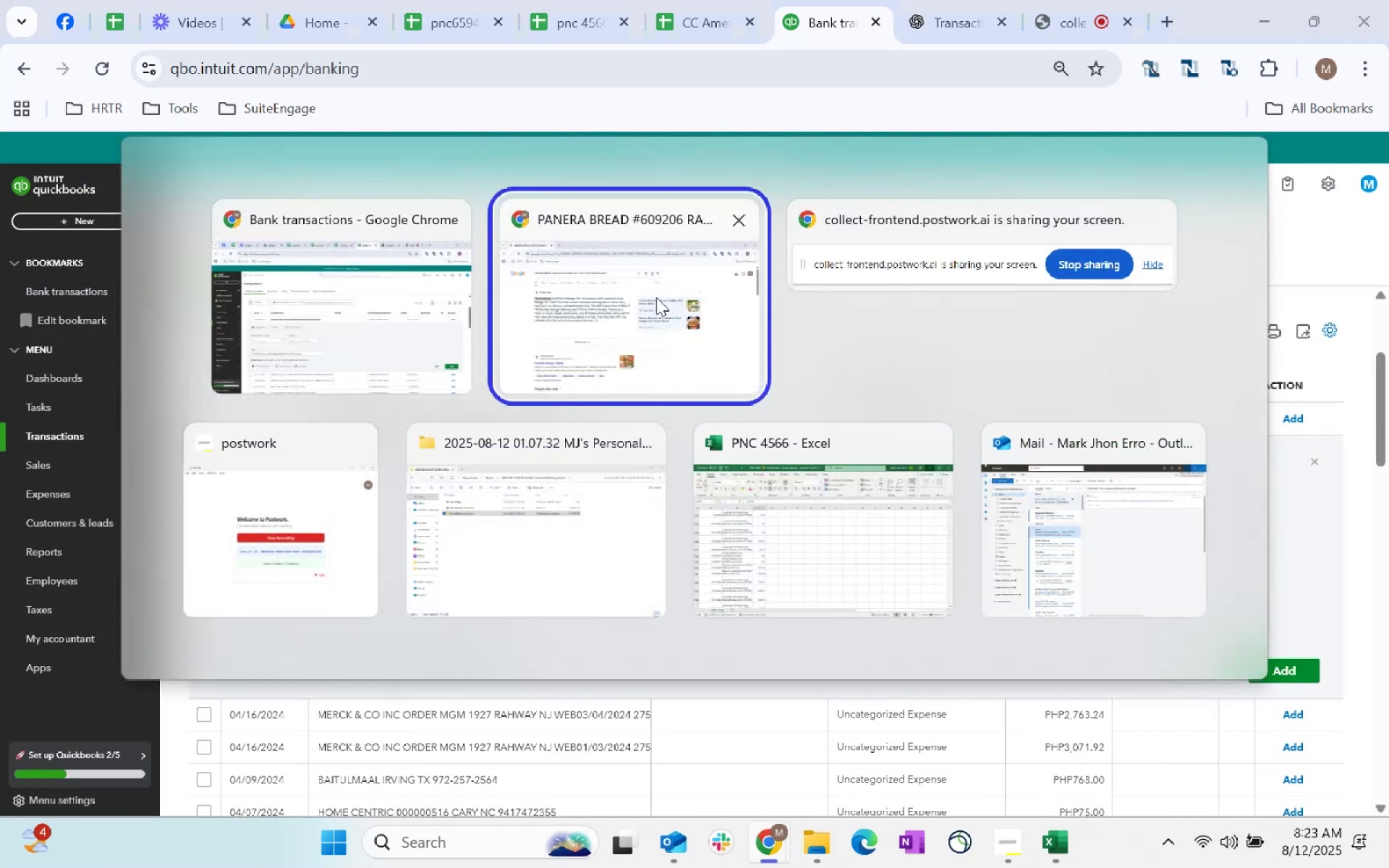 
left_click([619, 276])
 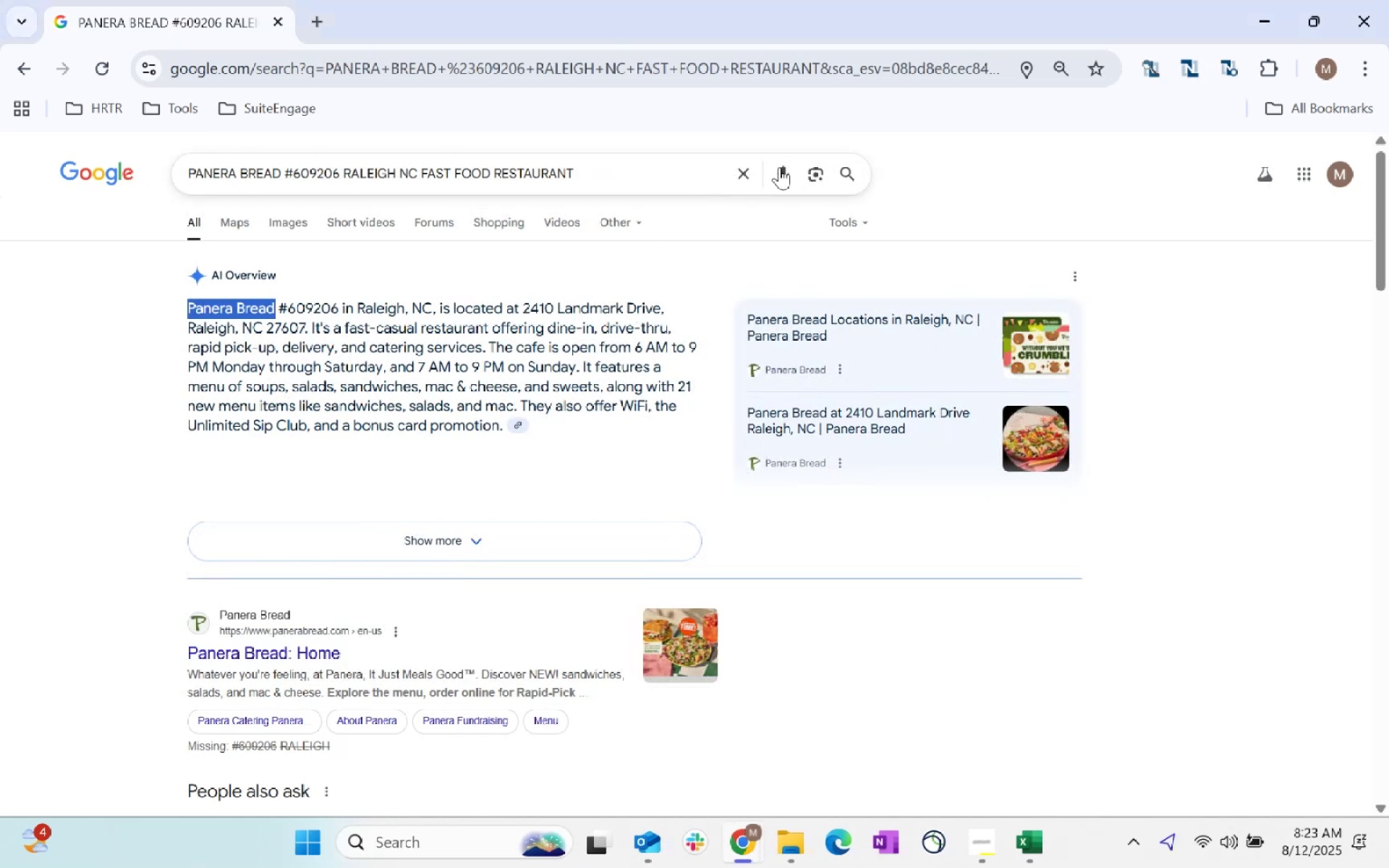 
left_click([752, 171])
 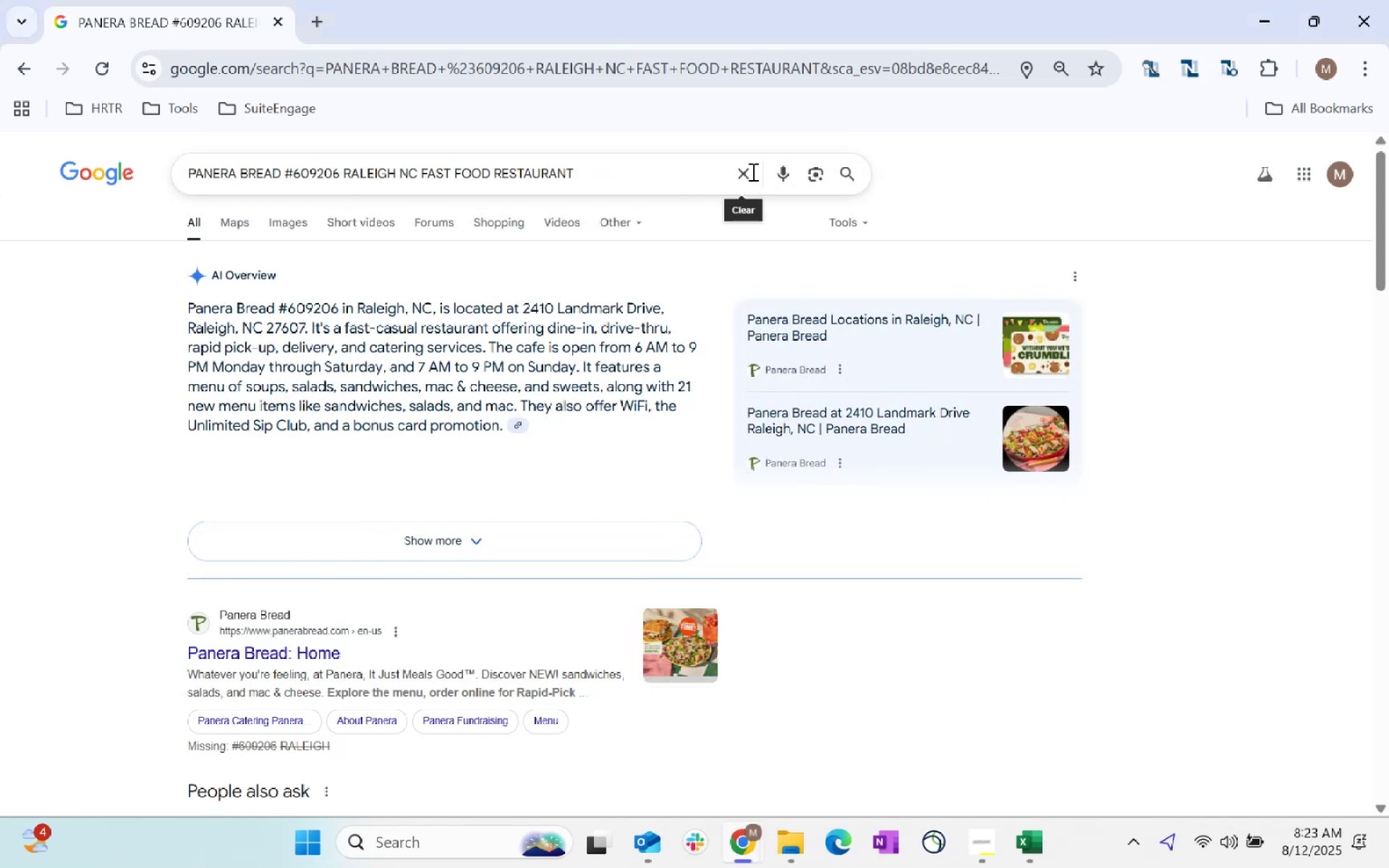 
key(Control+ControlLeft)
 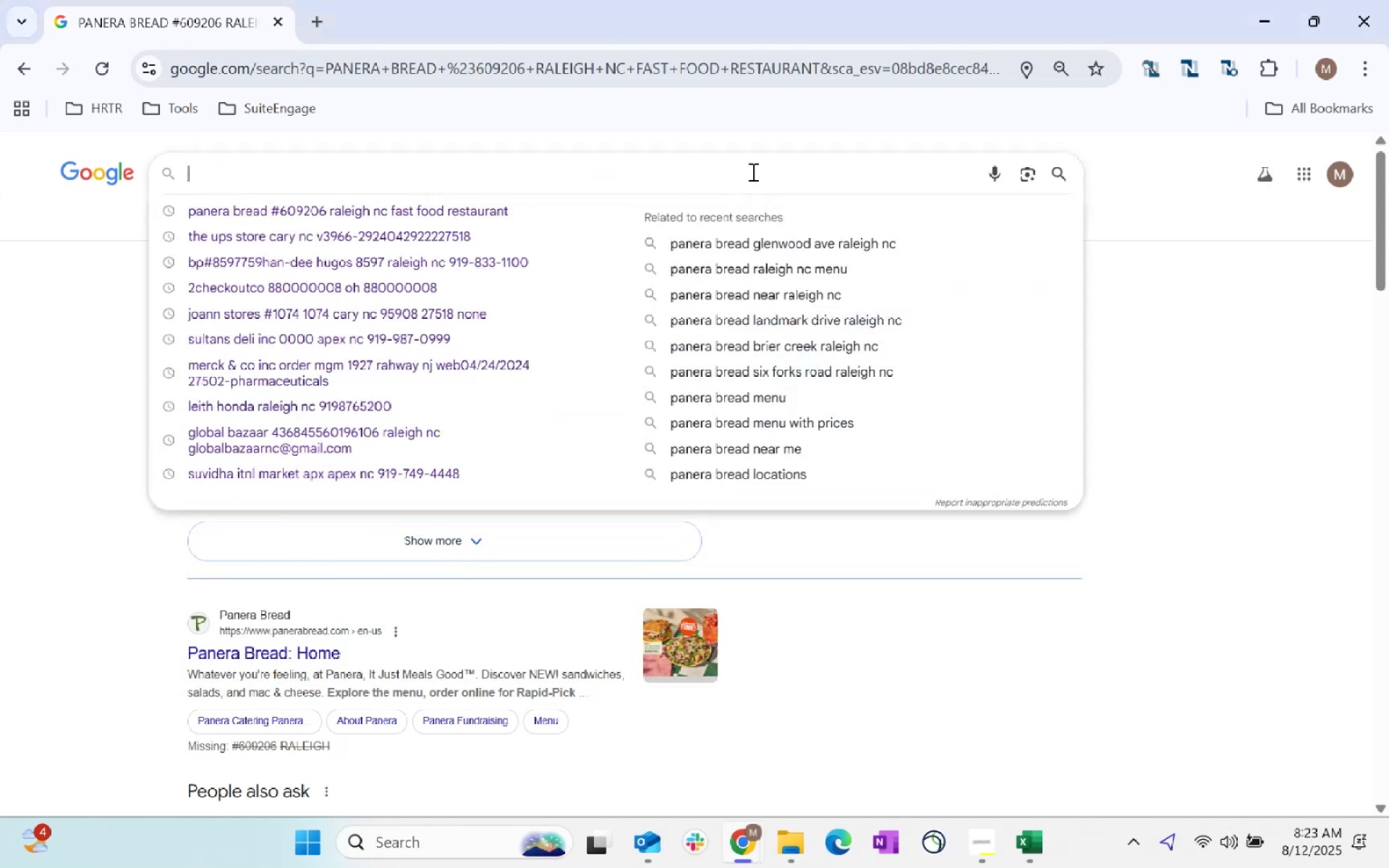 
key(Control+V)
 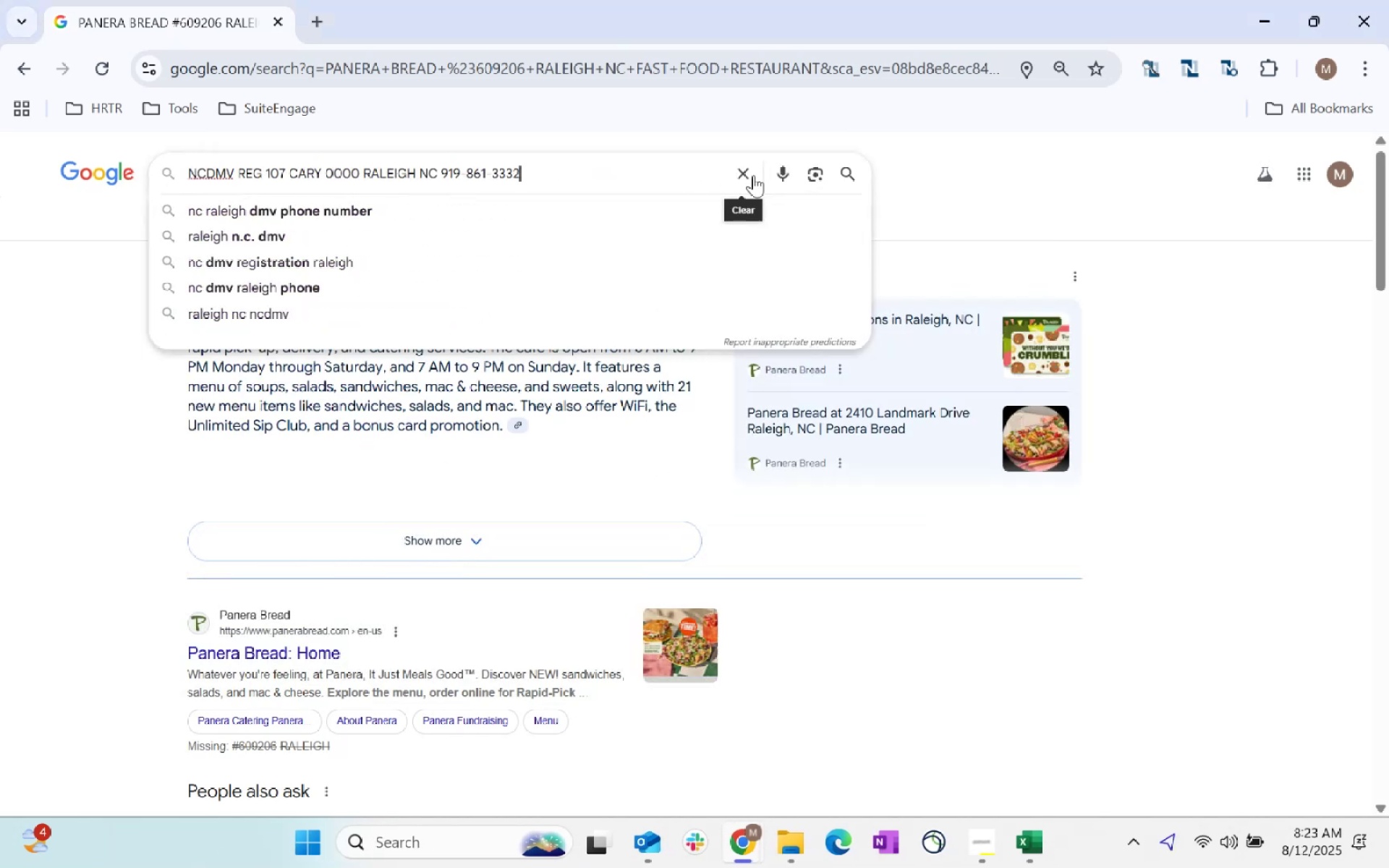 
key(Enter)
 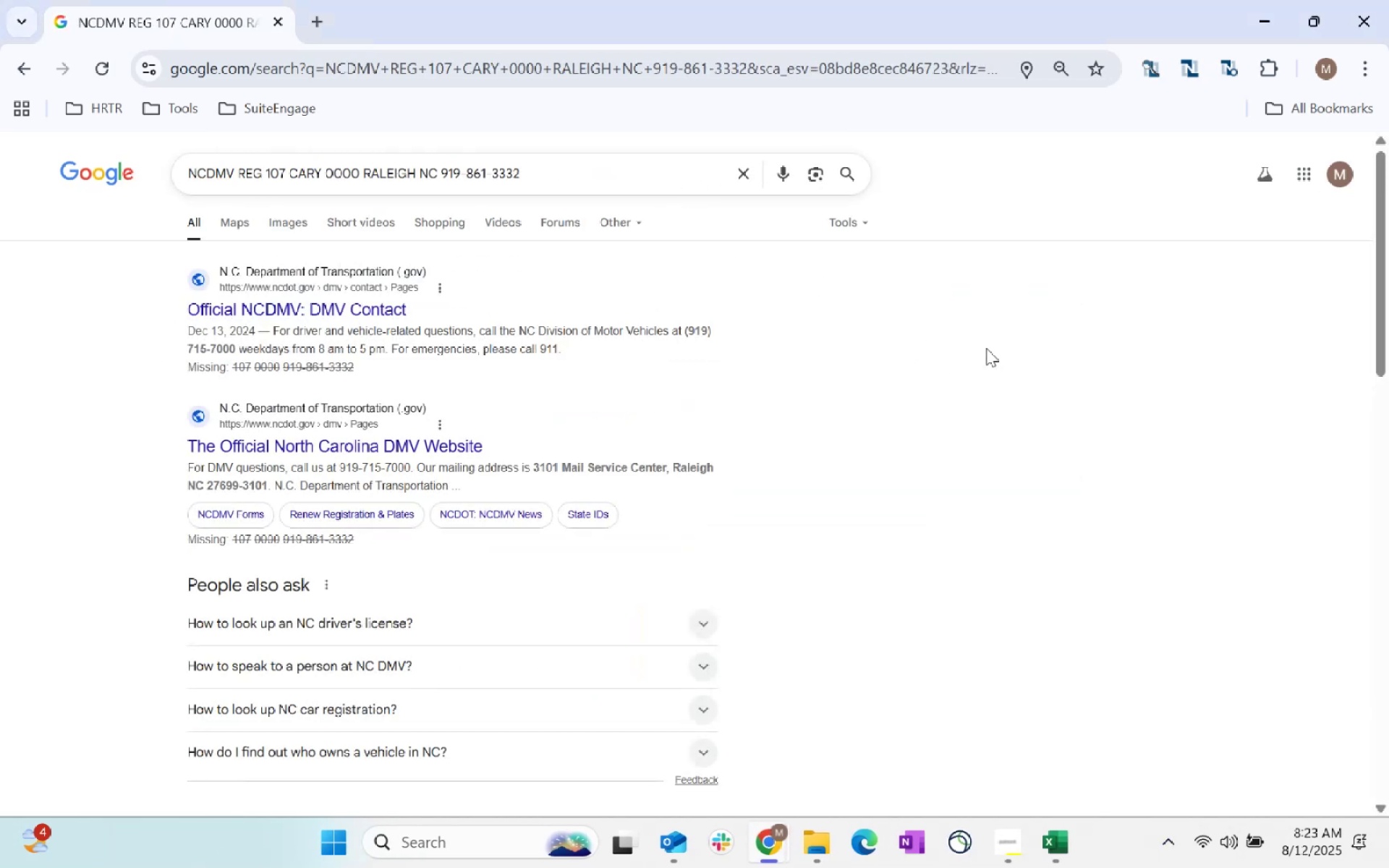 
wait(11.62)
 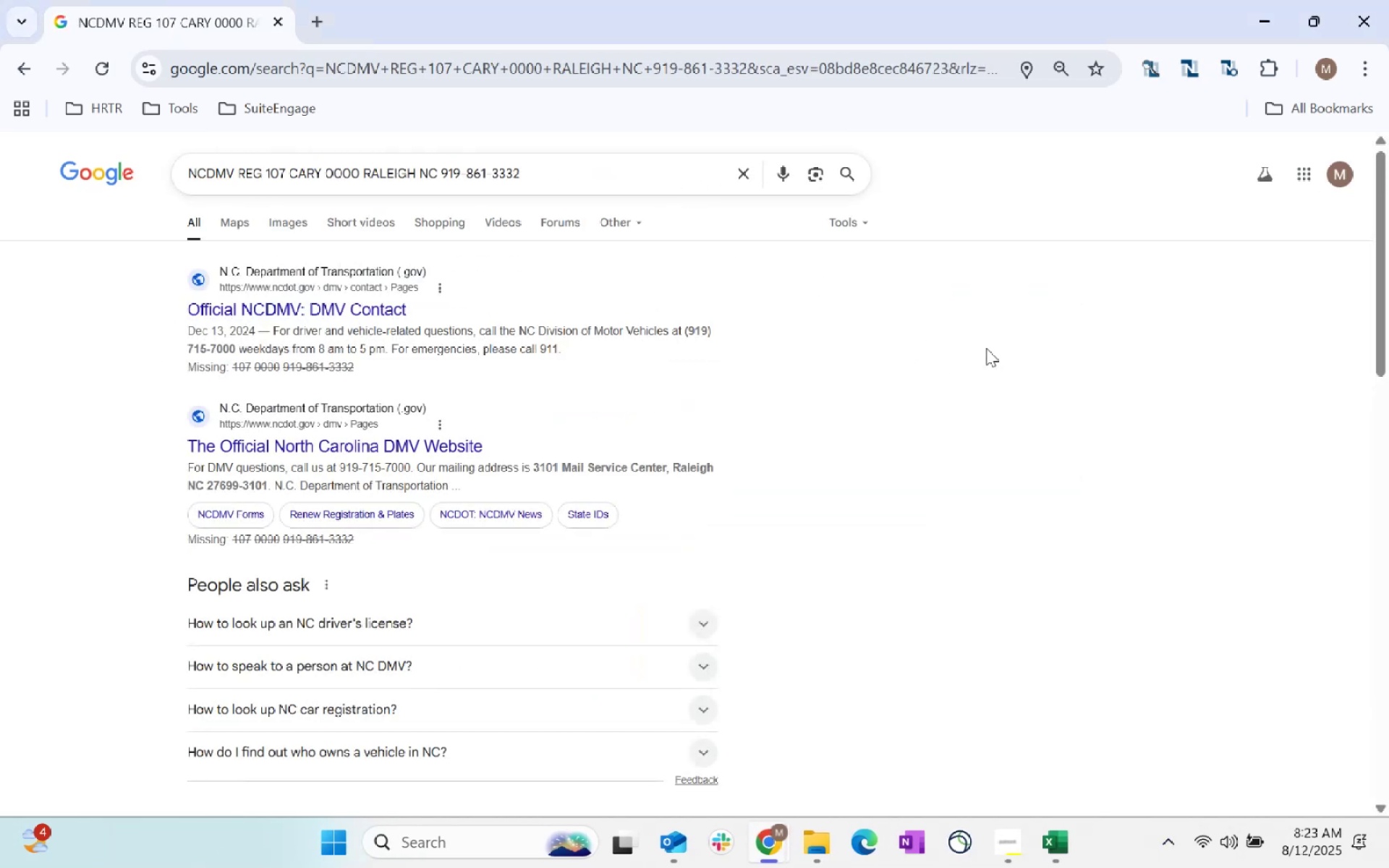 
key(Alt+AltLeft)
 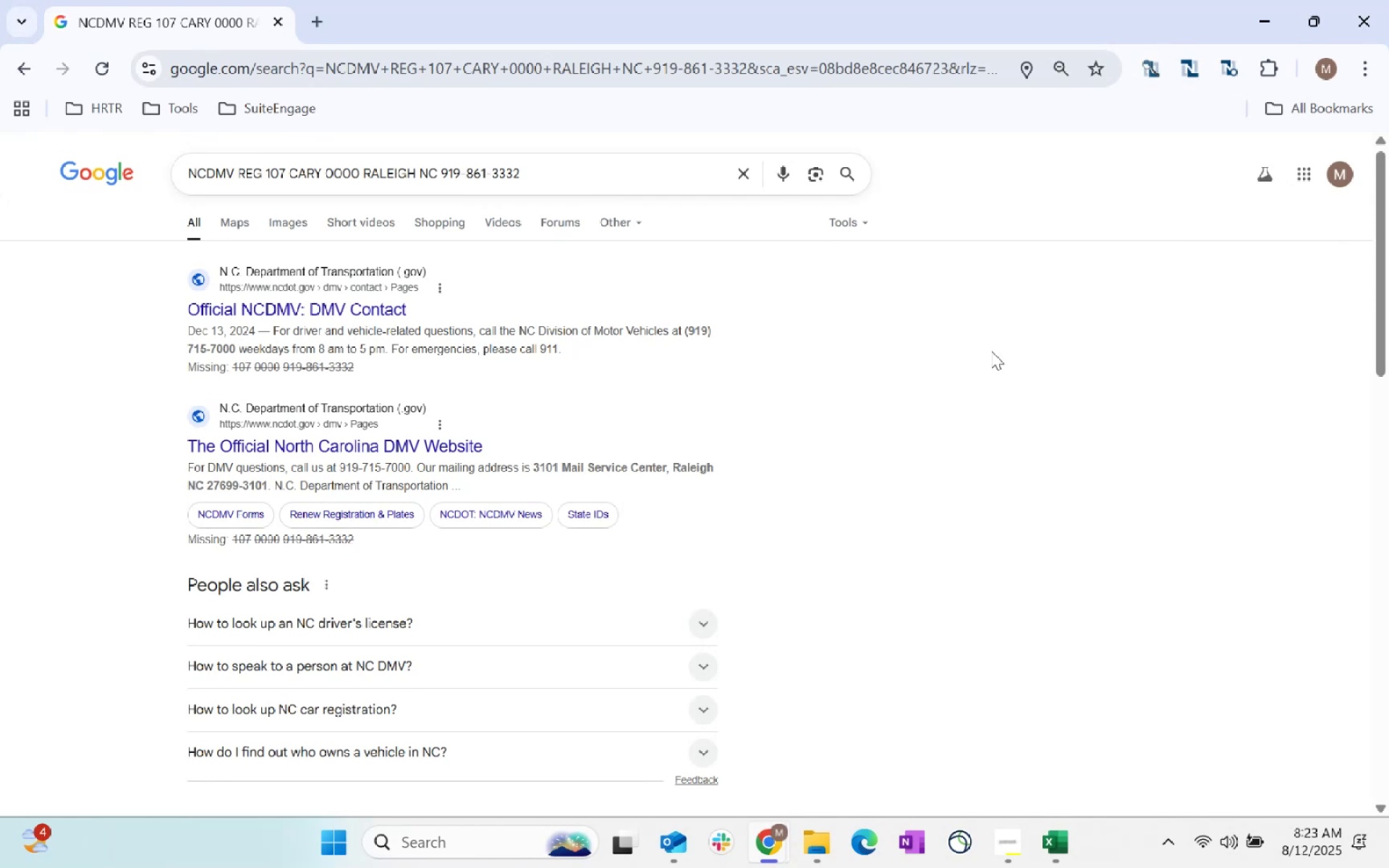 
key(Alt+Tab)
 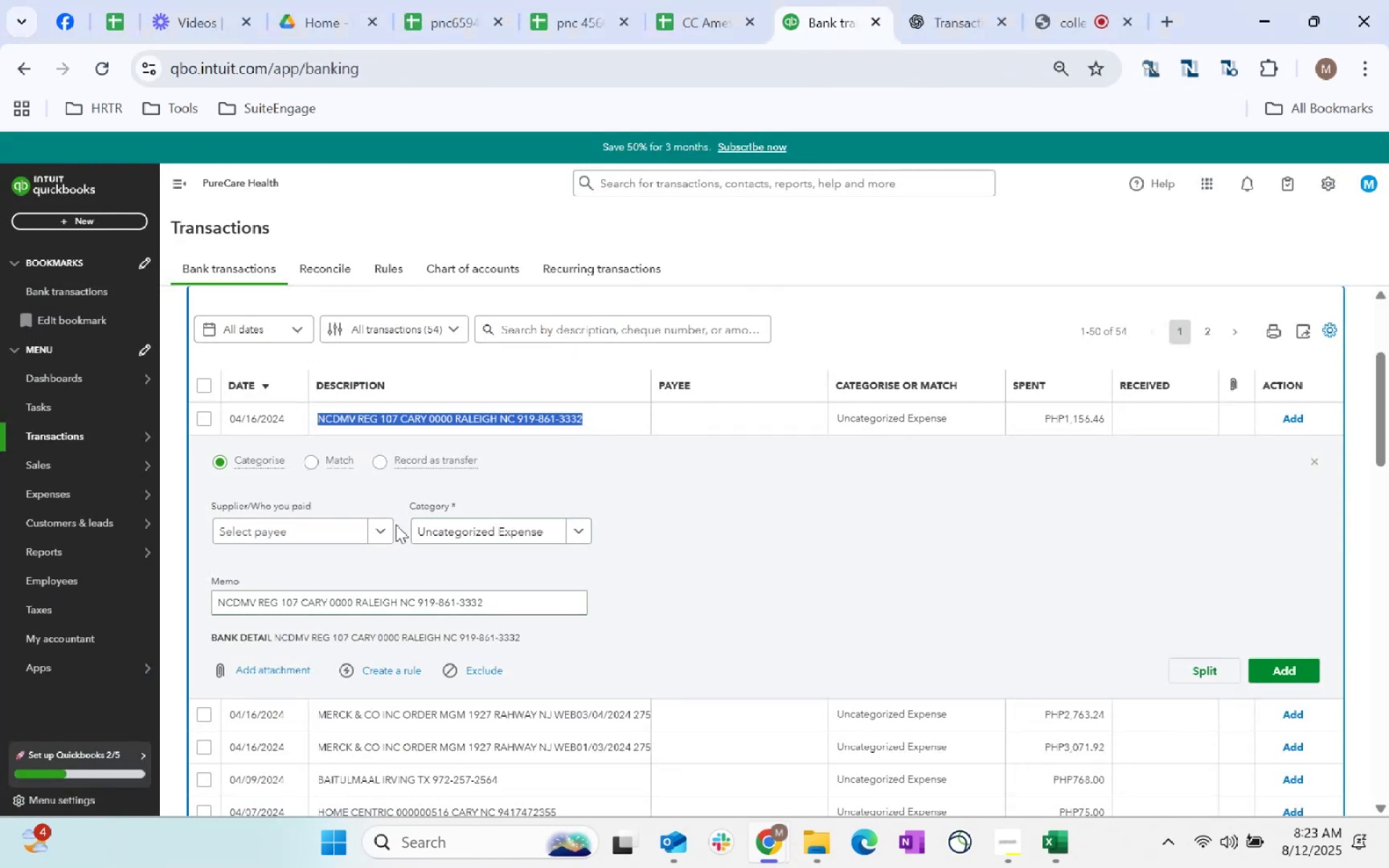 
left_click([326, 536])
 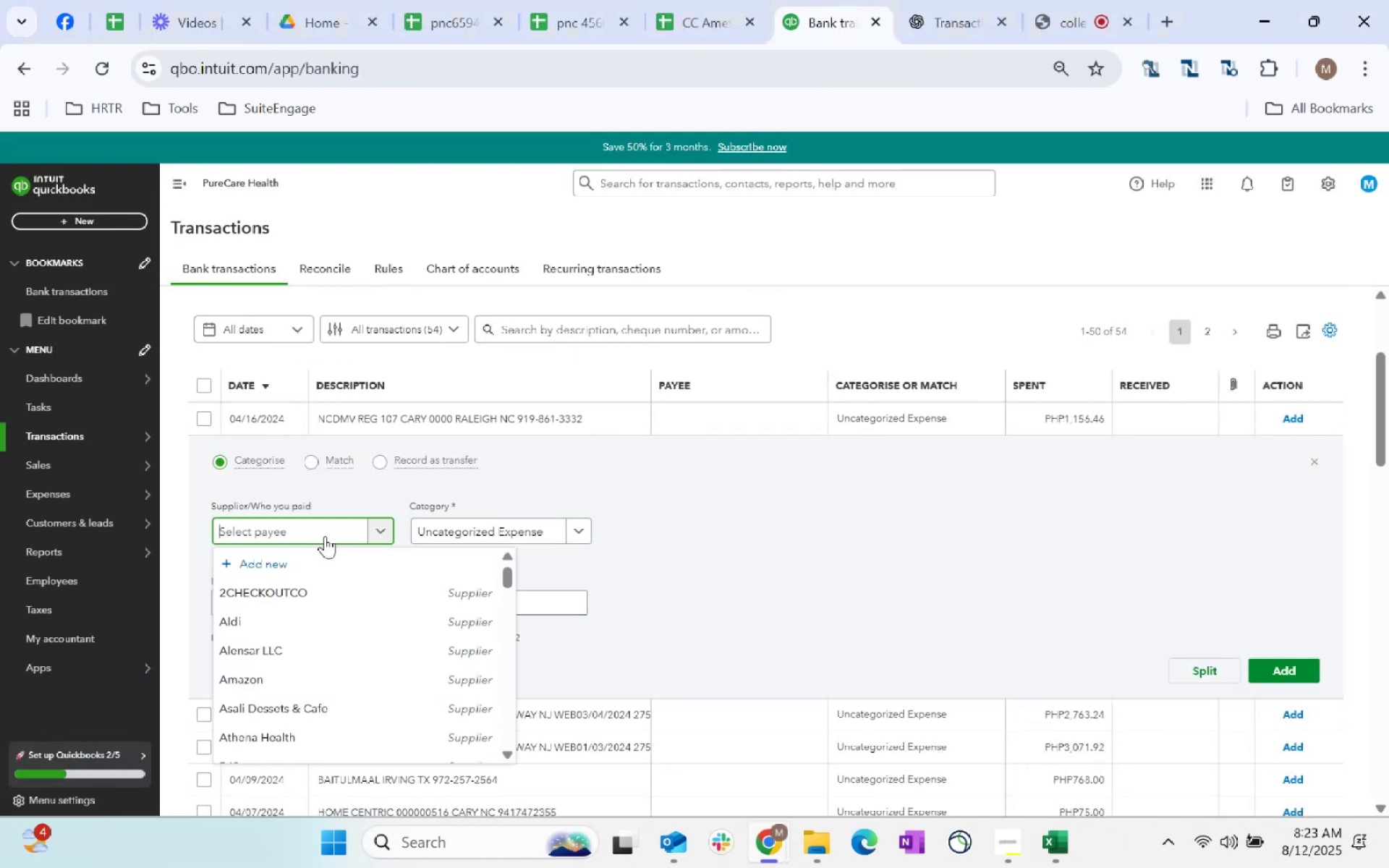 
key(Alt+AltLeft)
 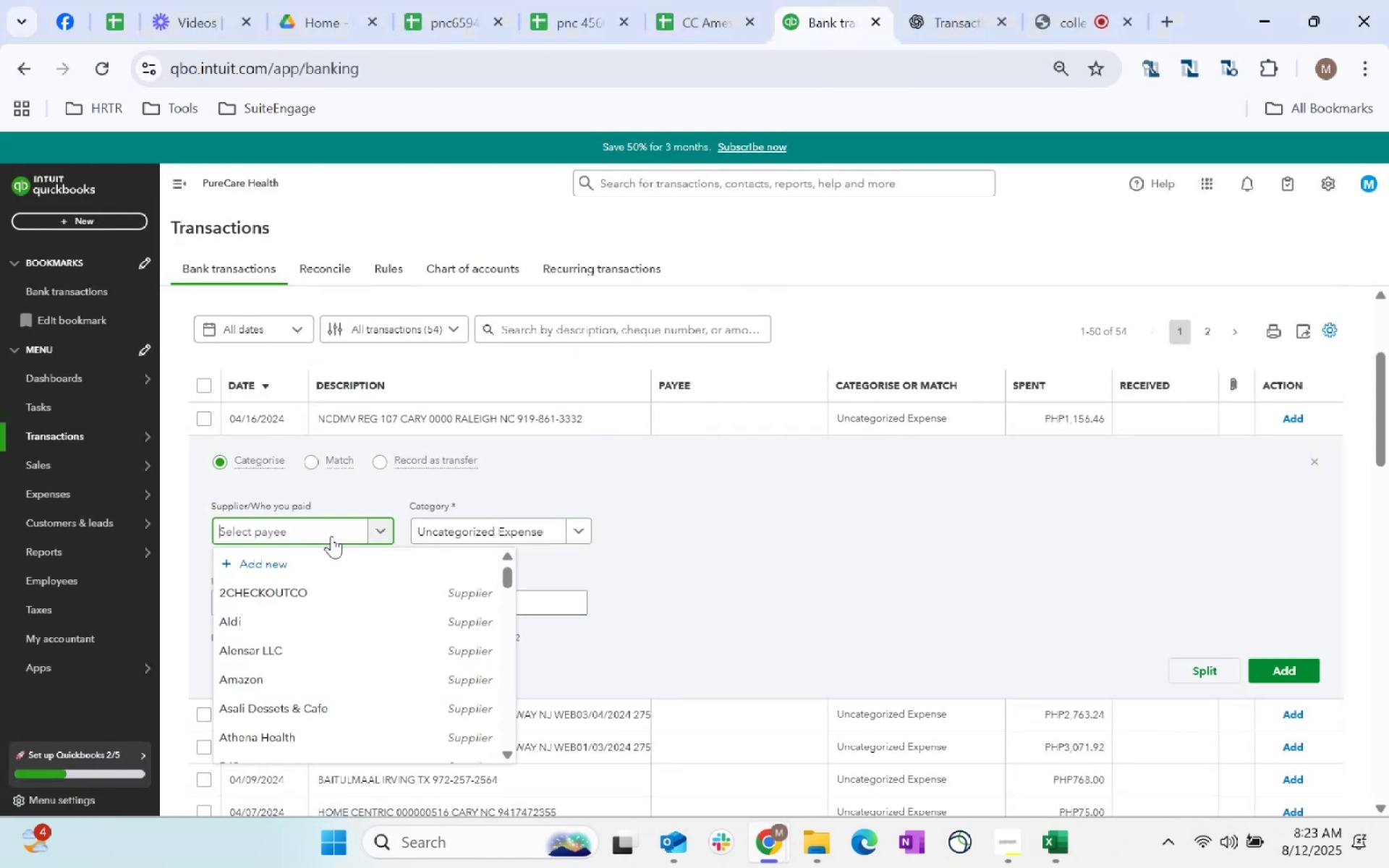 
key(Alt+Tab)
 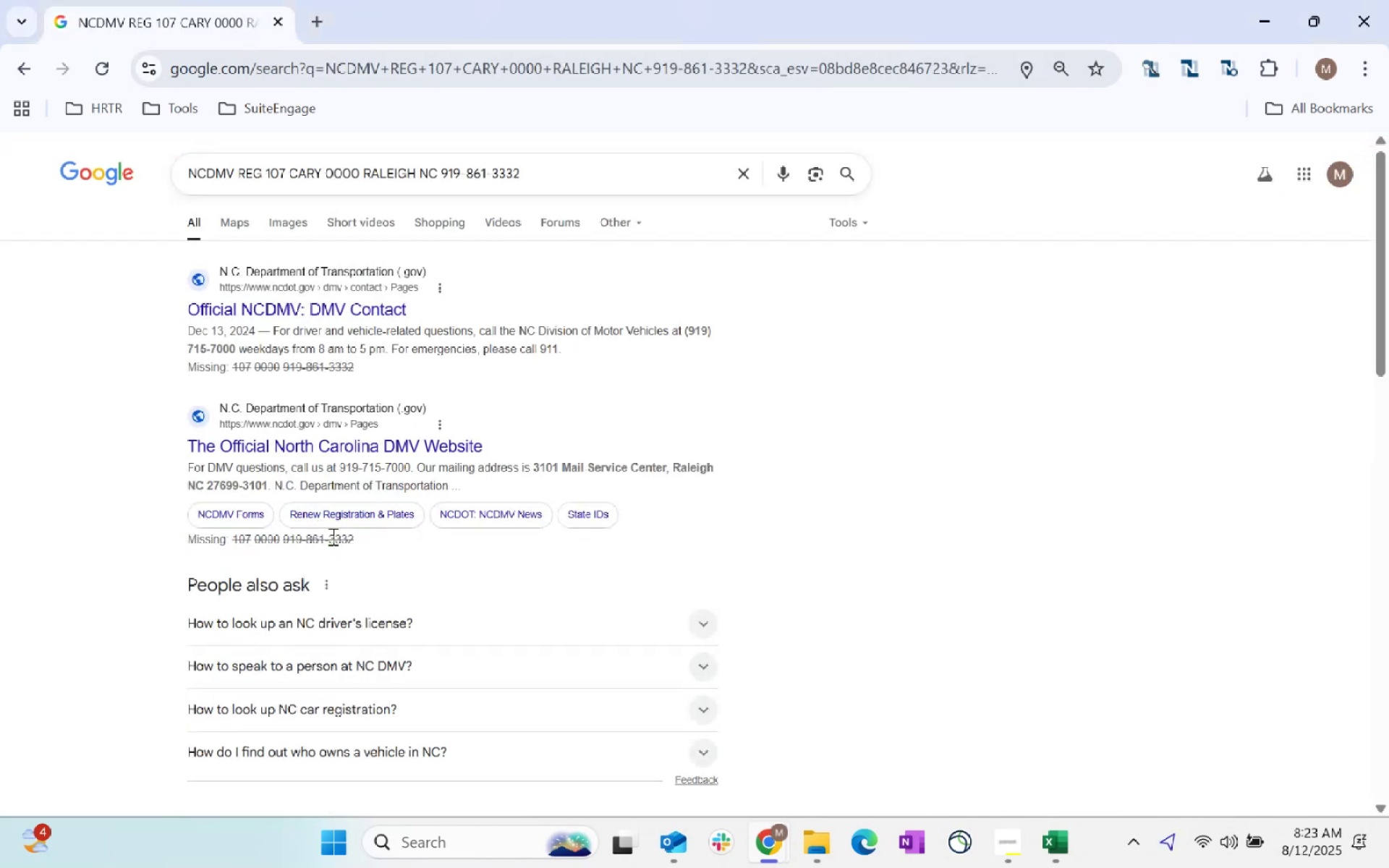 
key(Alt+AltLeft)
 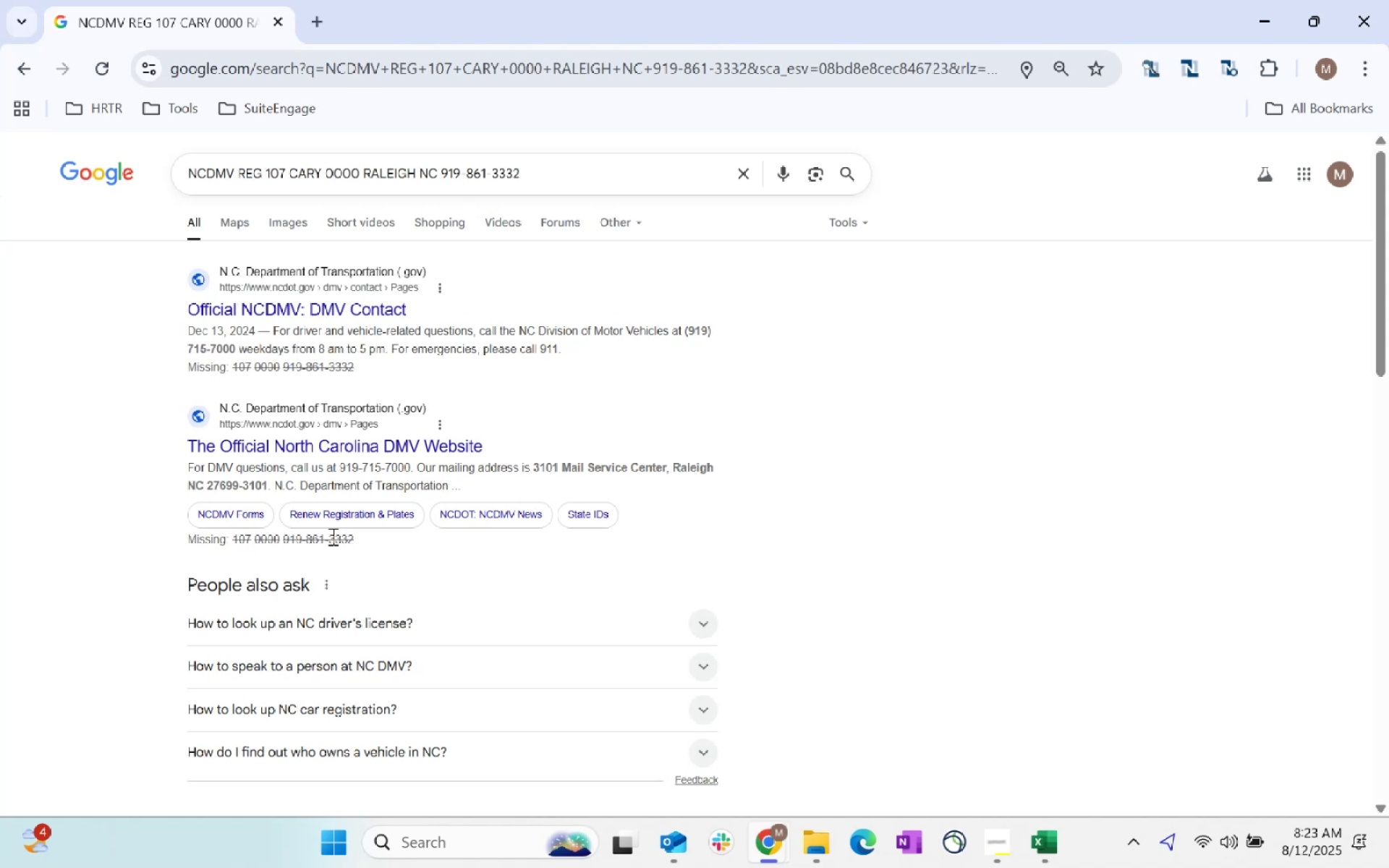 
key(Tab)
type(North Carolina DMV)
 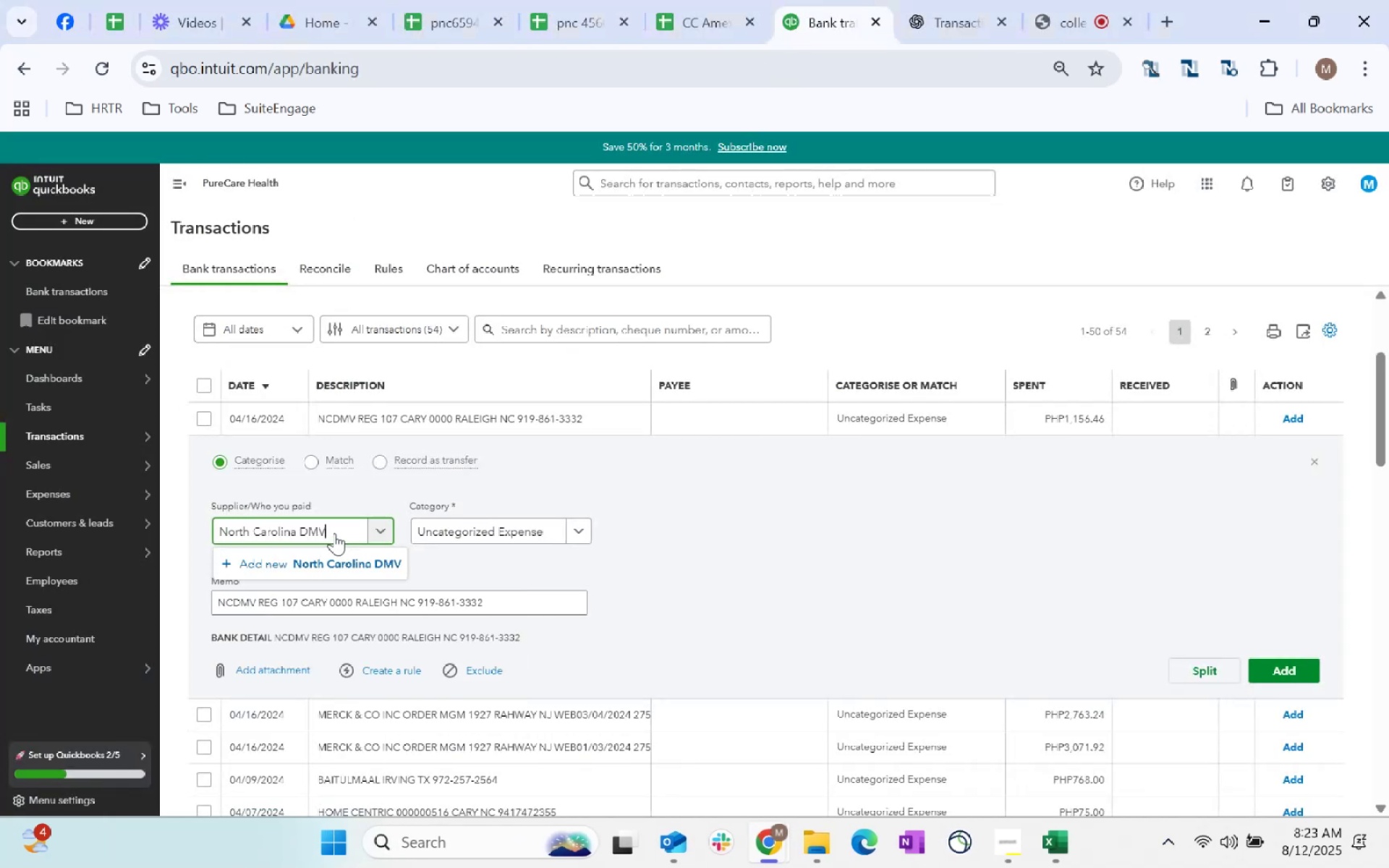 
left_click([331, 559])
 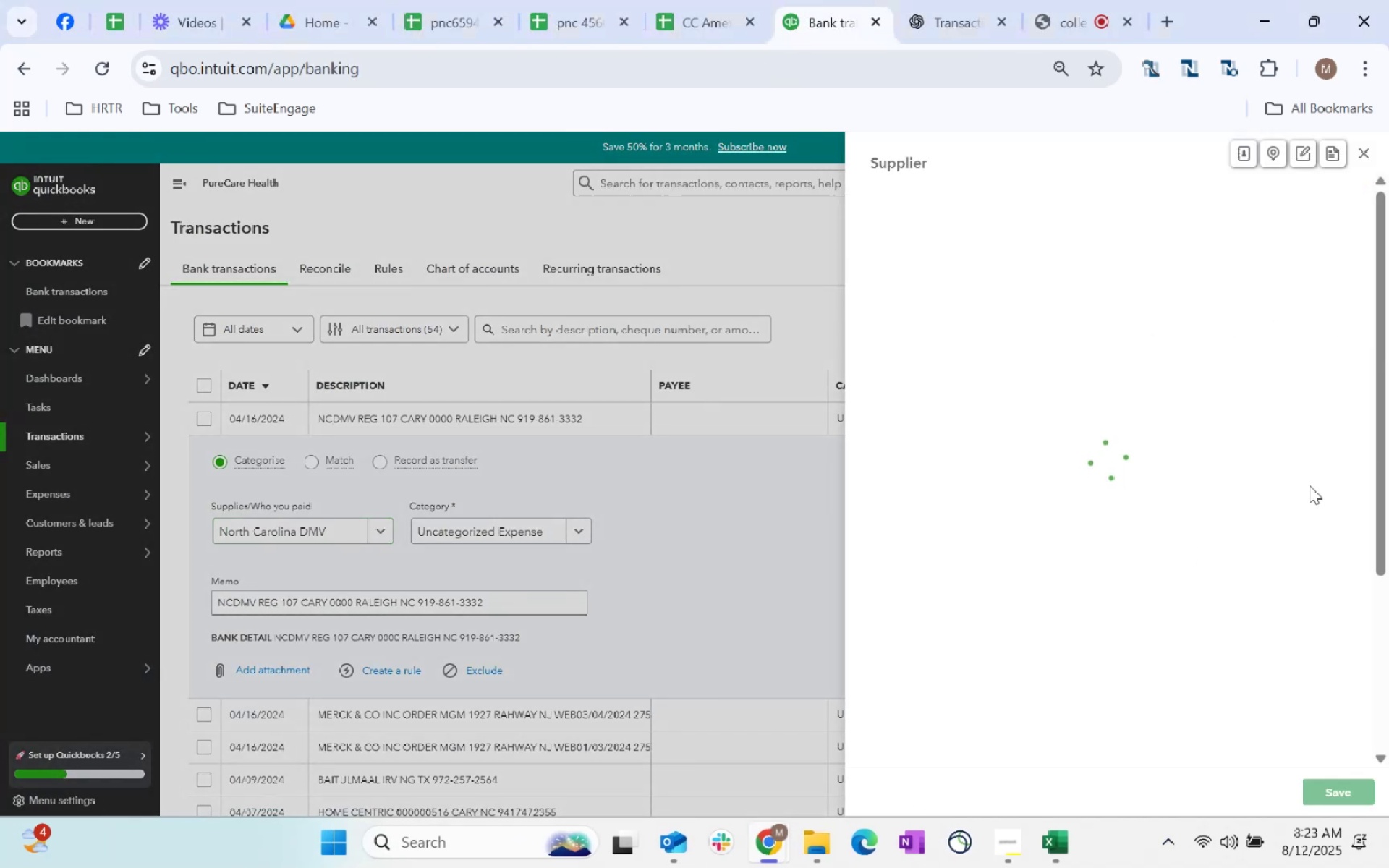 
scroll: coordinate [1020, 574], scroll_direction: down, amount: 44.0
 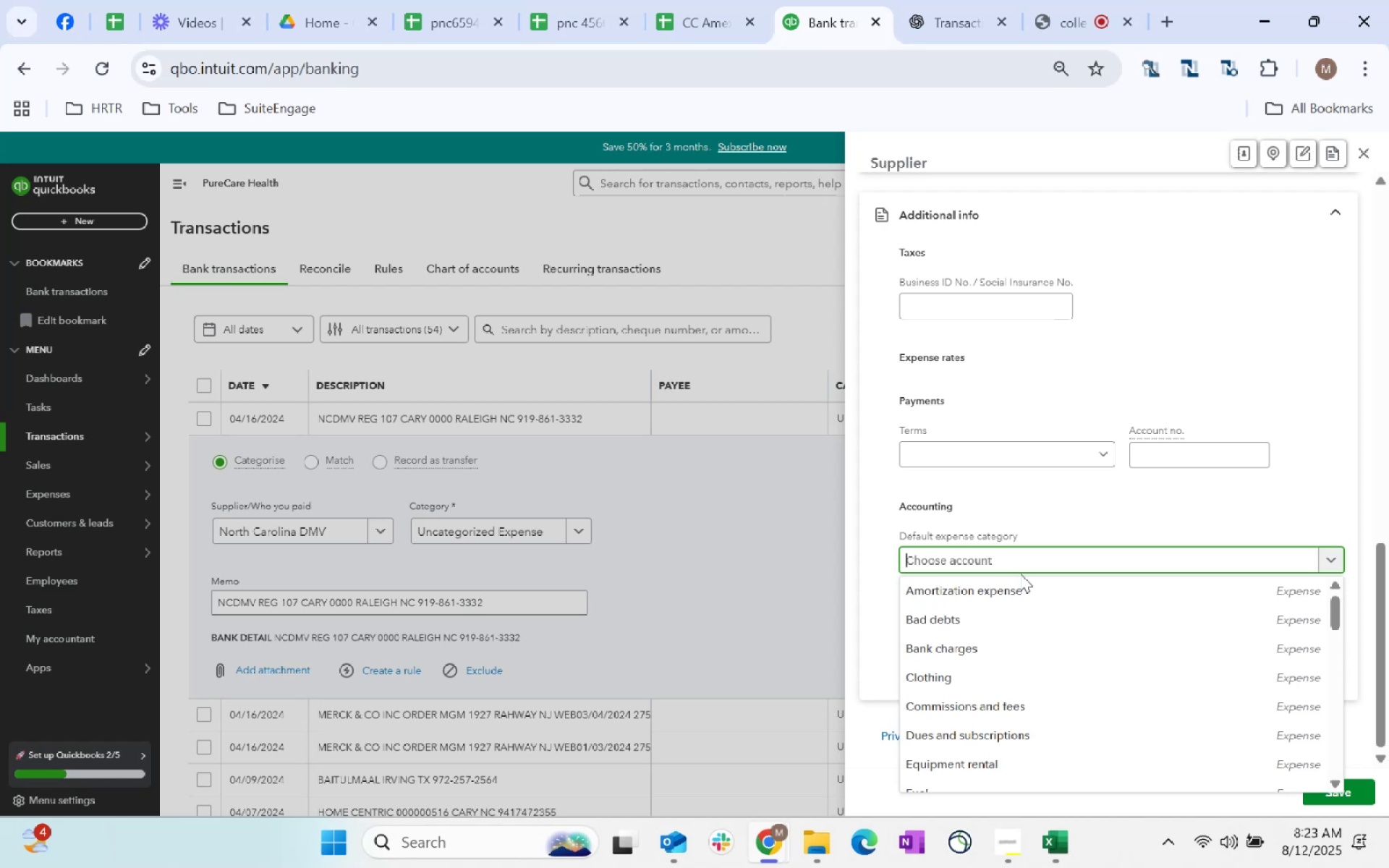 
left_click([1073, 563])
 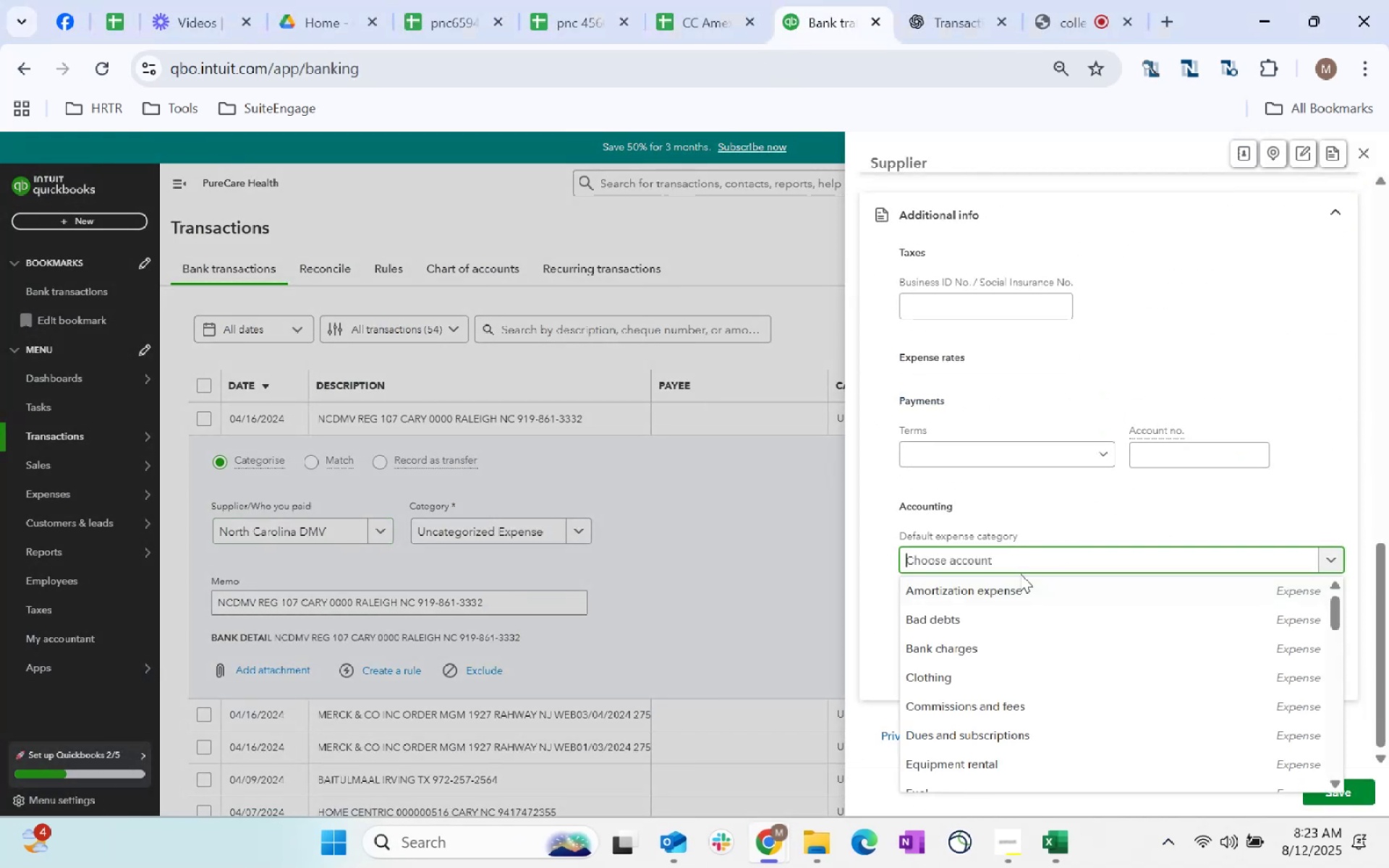 
type(Licenses)
 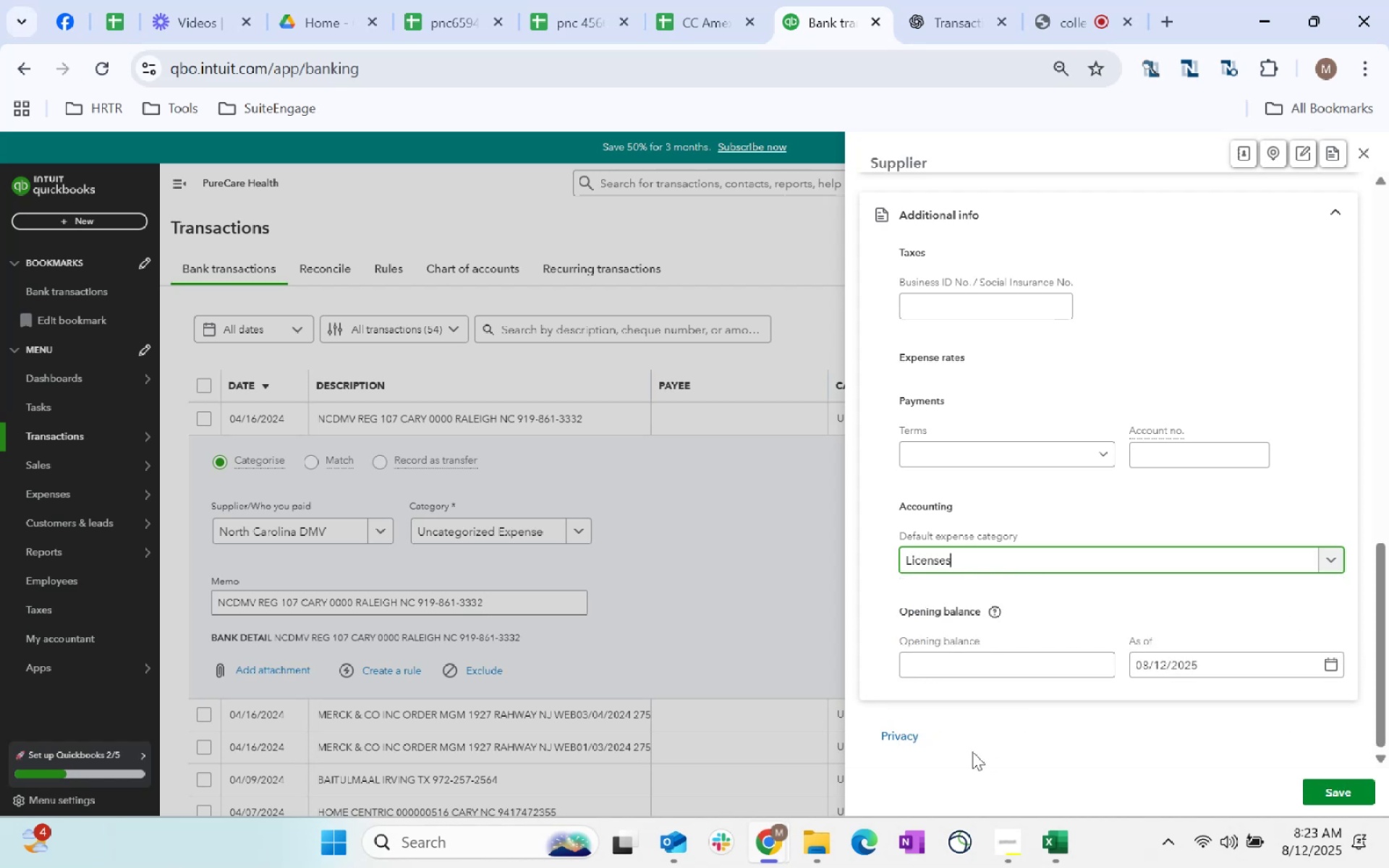 
left_click([1097, 496])
 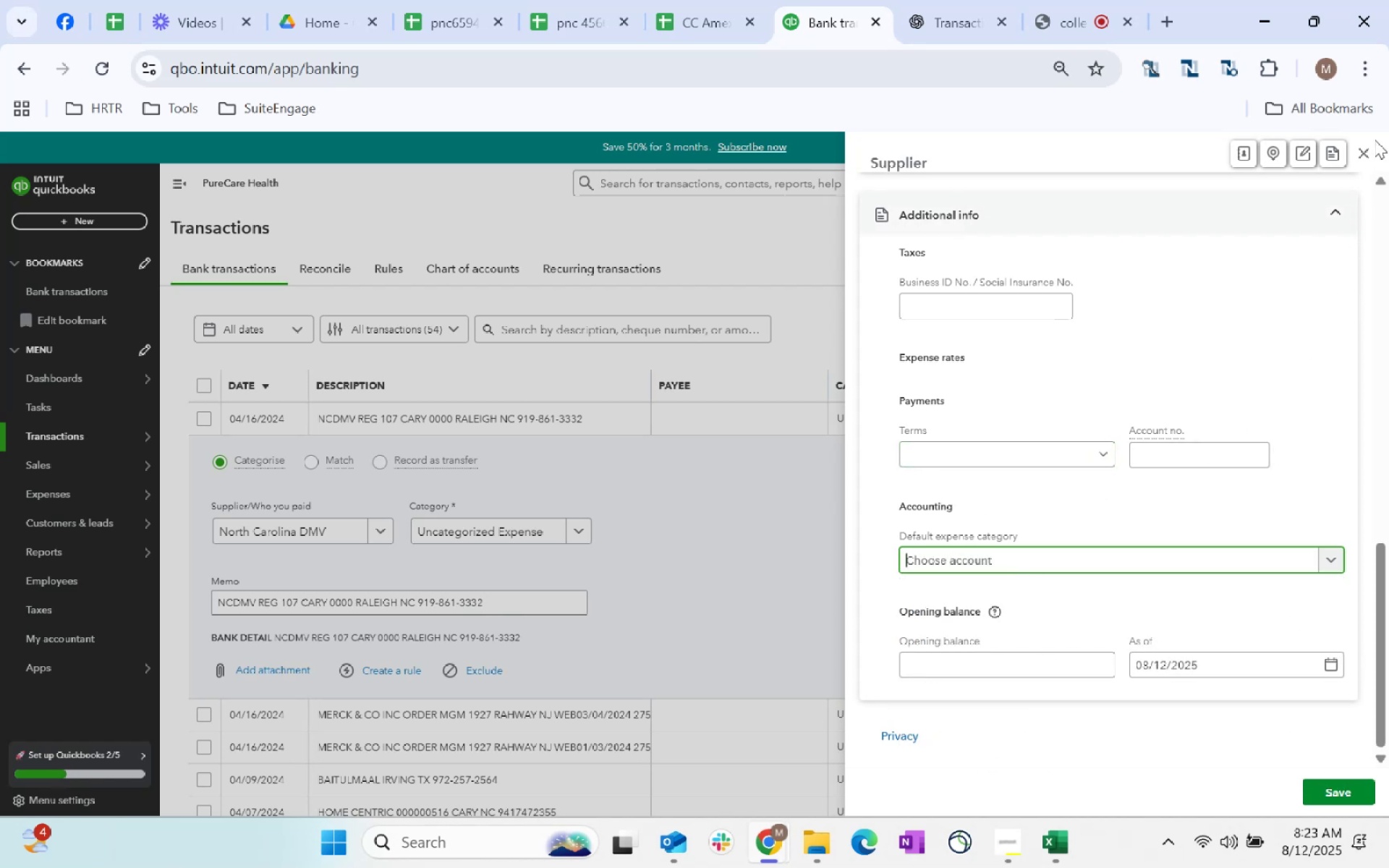 
left_click([1371, 149])
 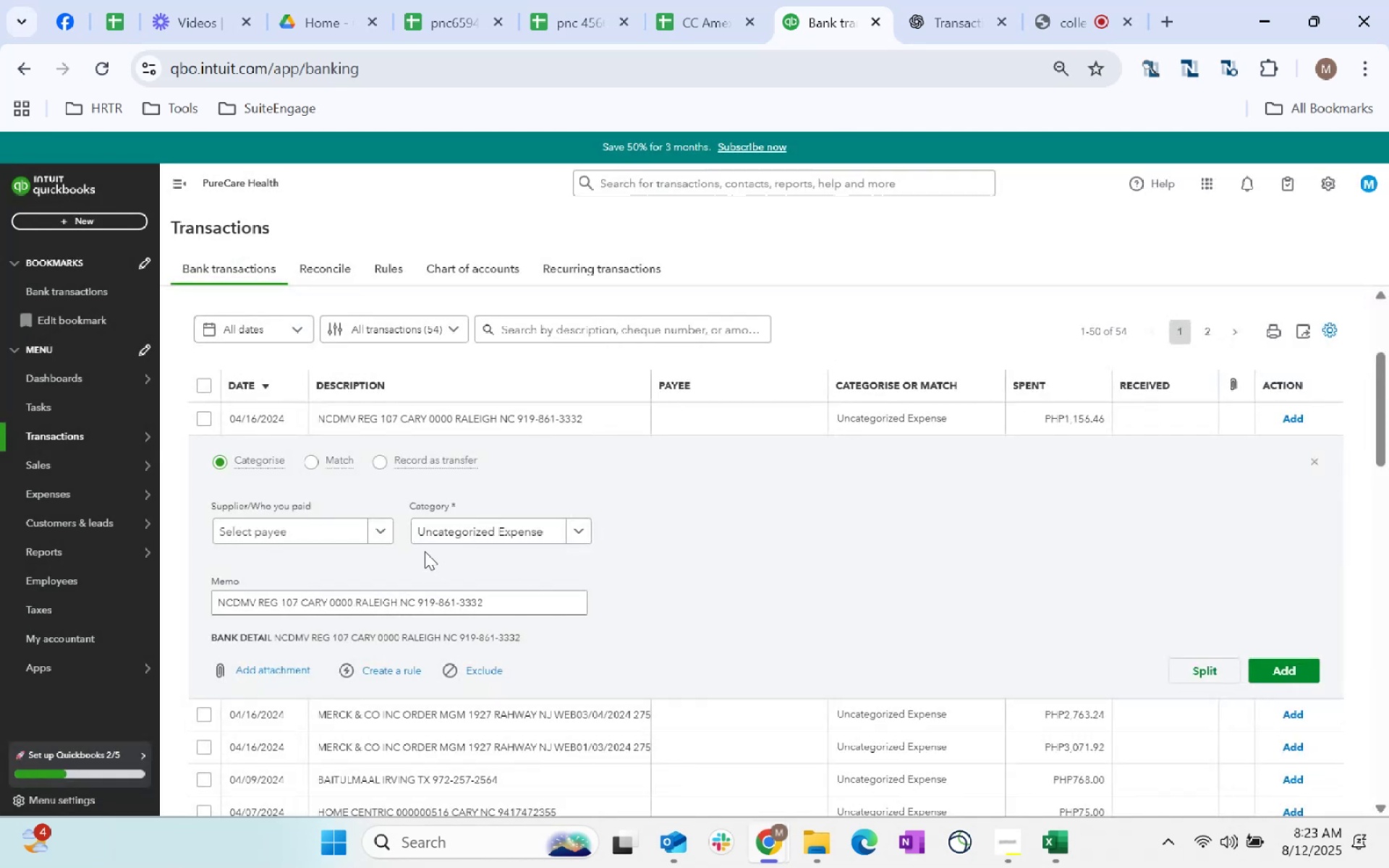 
left_click([510, 524])
 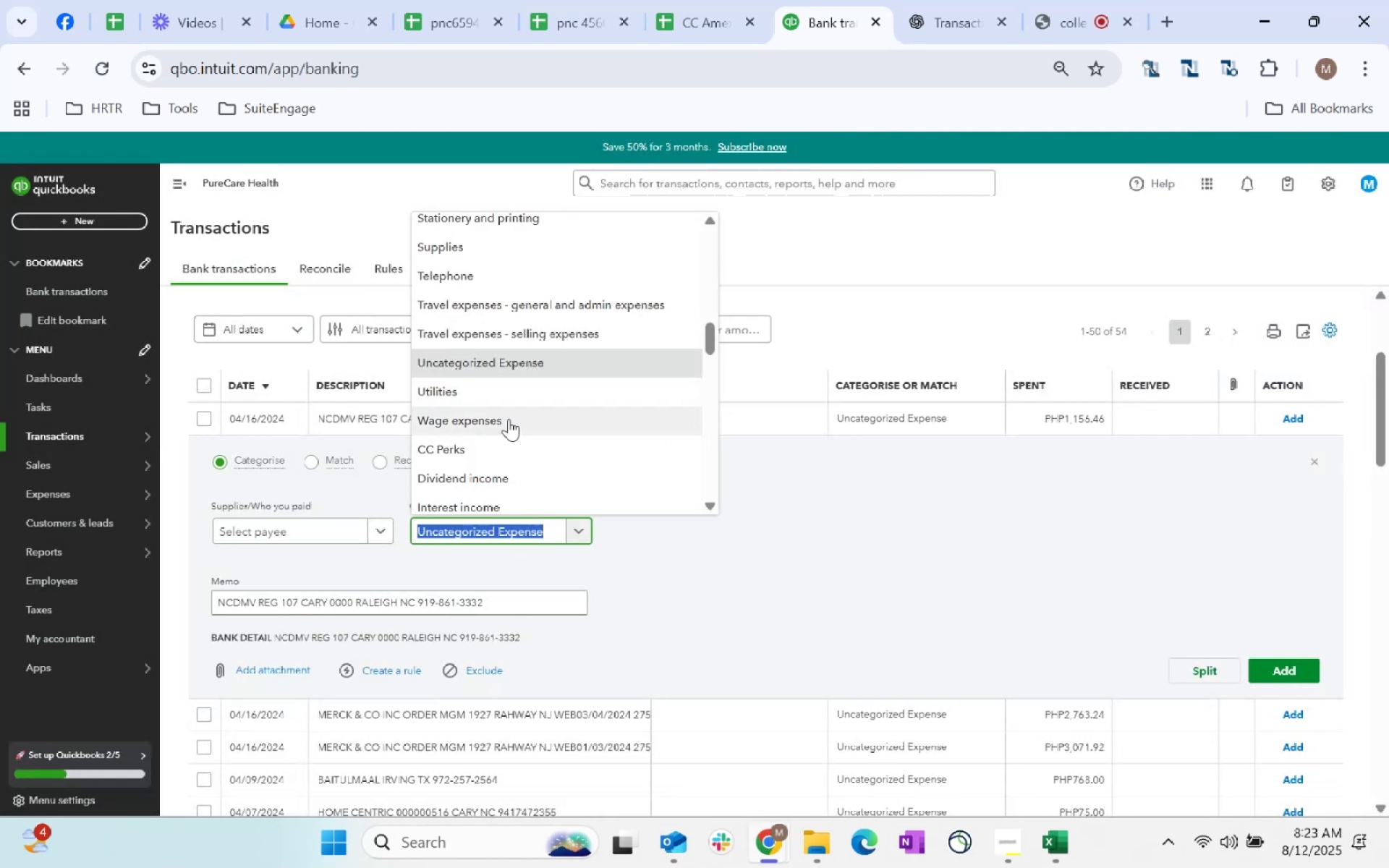 
scroll: coordinate [546, 279], scroll_direction: up, amount: 28.0
 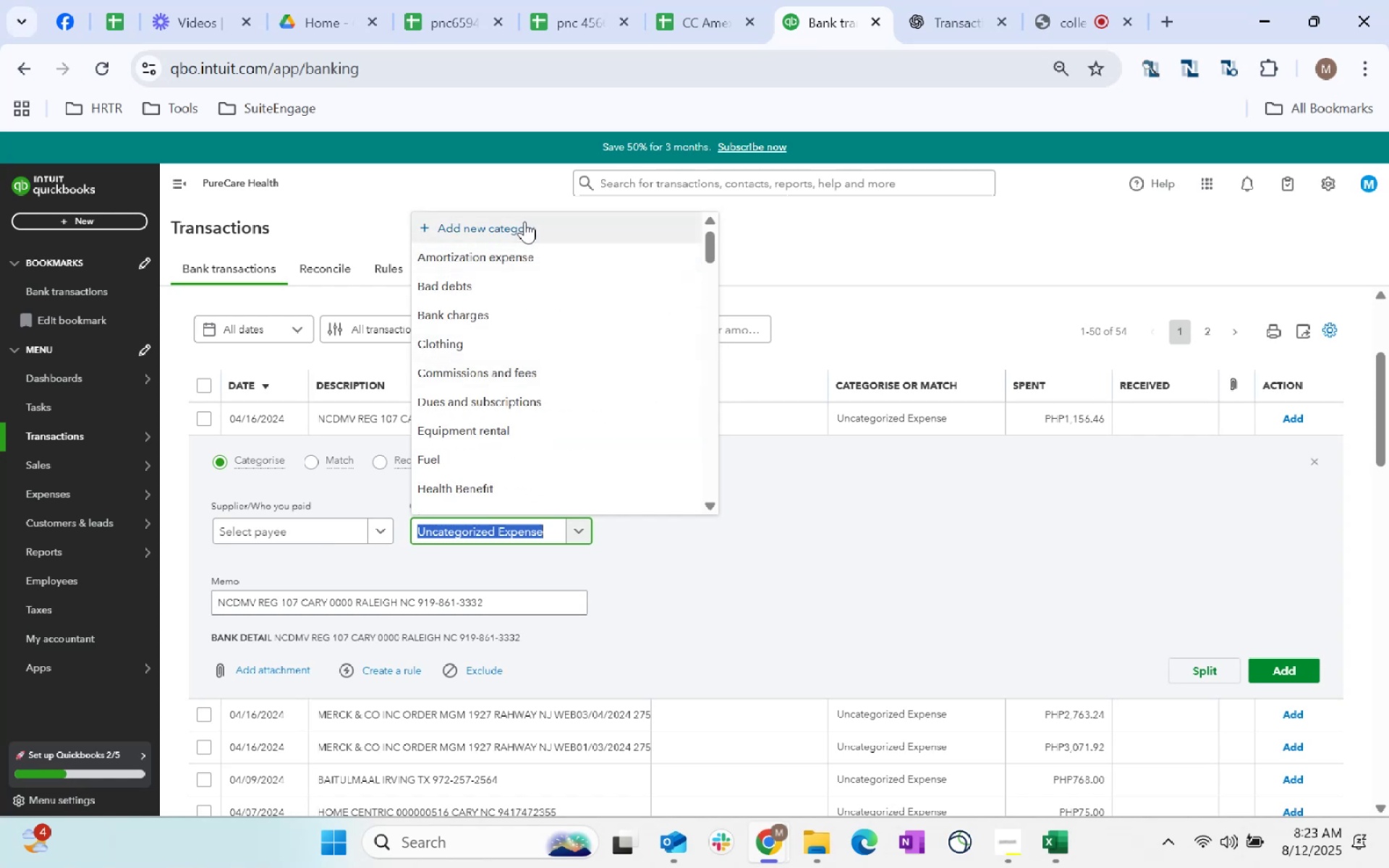 
left_click([524, 221])
 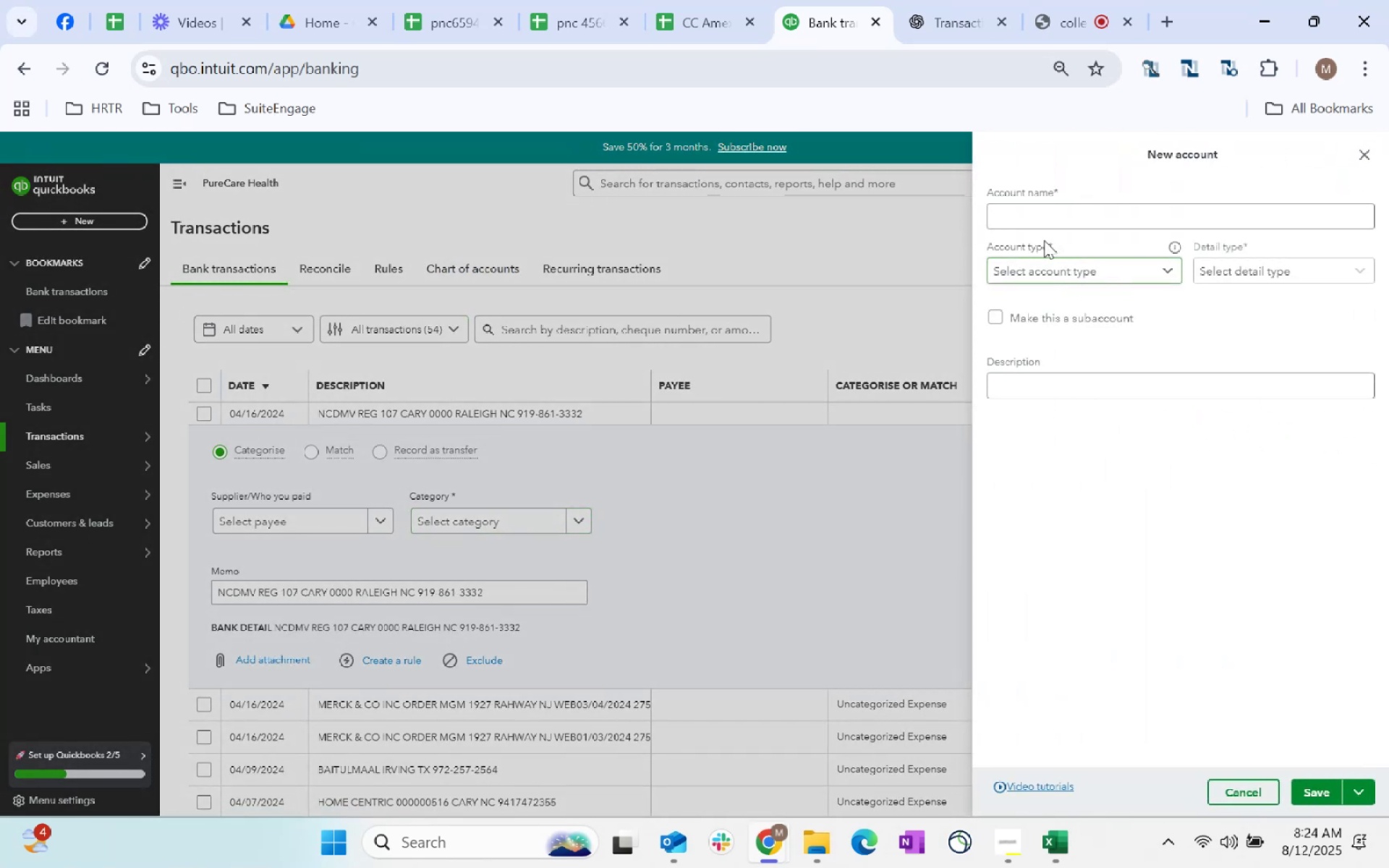 
type(Licenses $)
key(Backspace)
type(& Registration)
 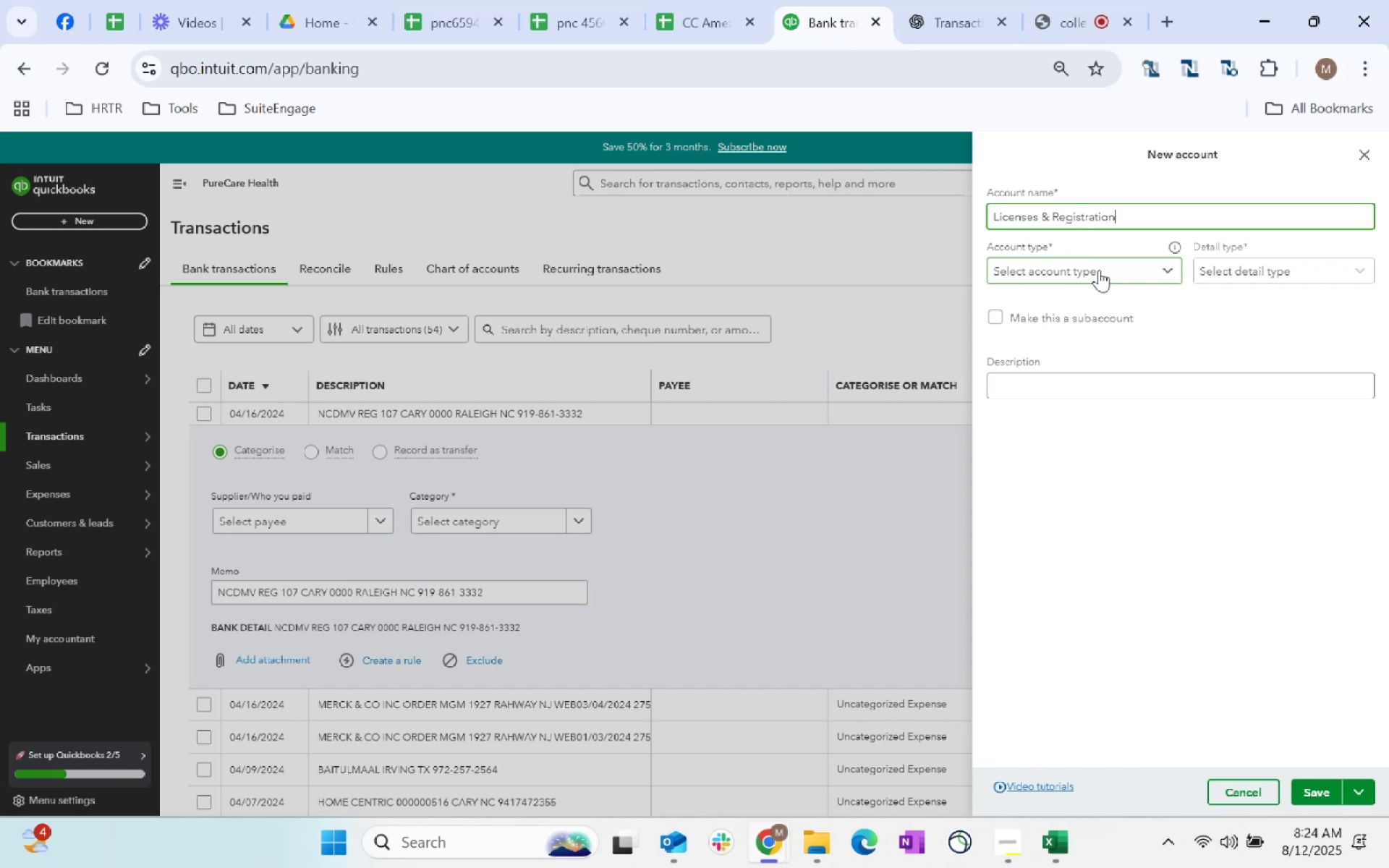 
left_click([1084, 278])
 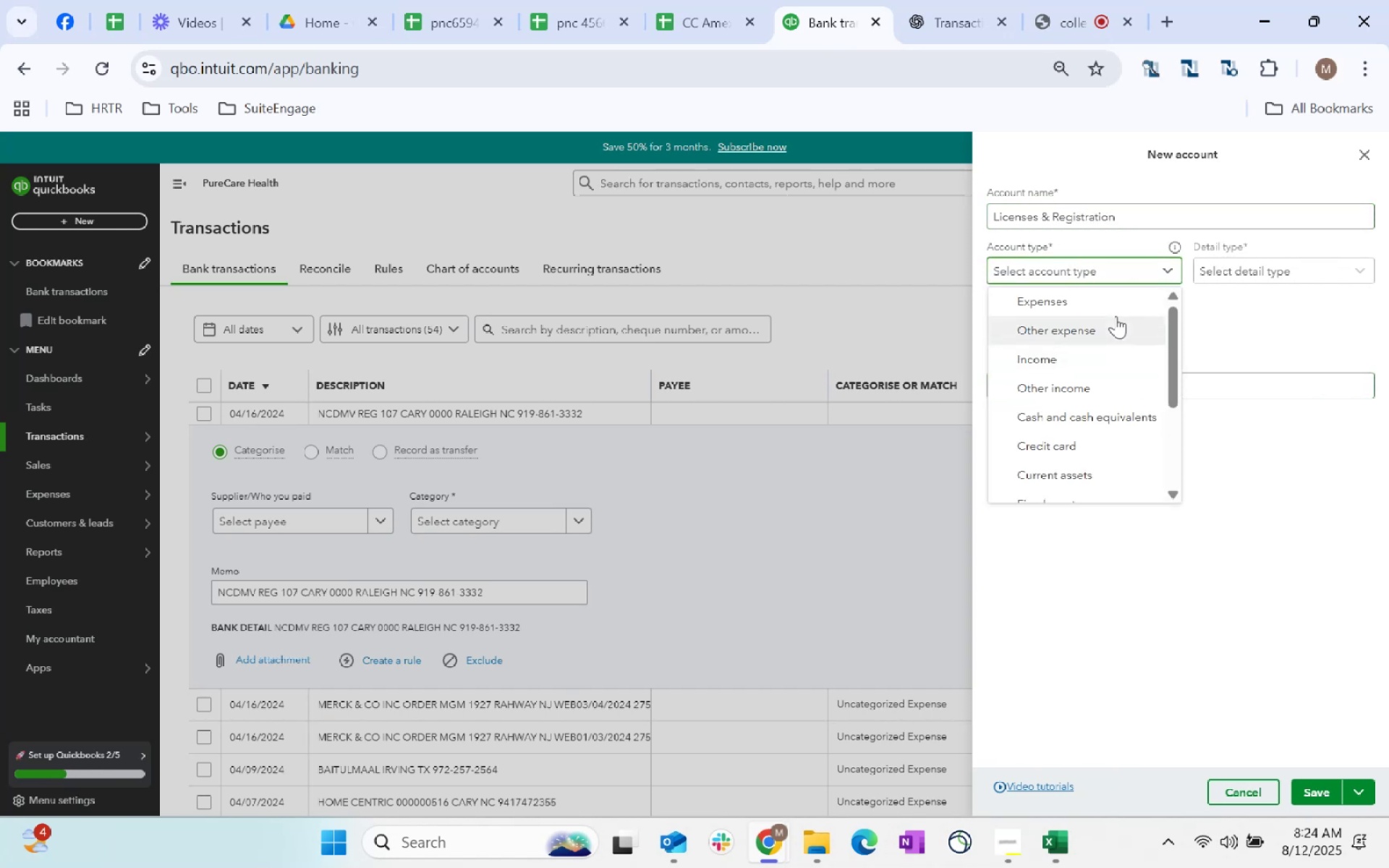 
left_click([1097, 299])
 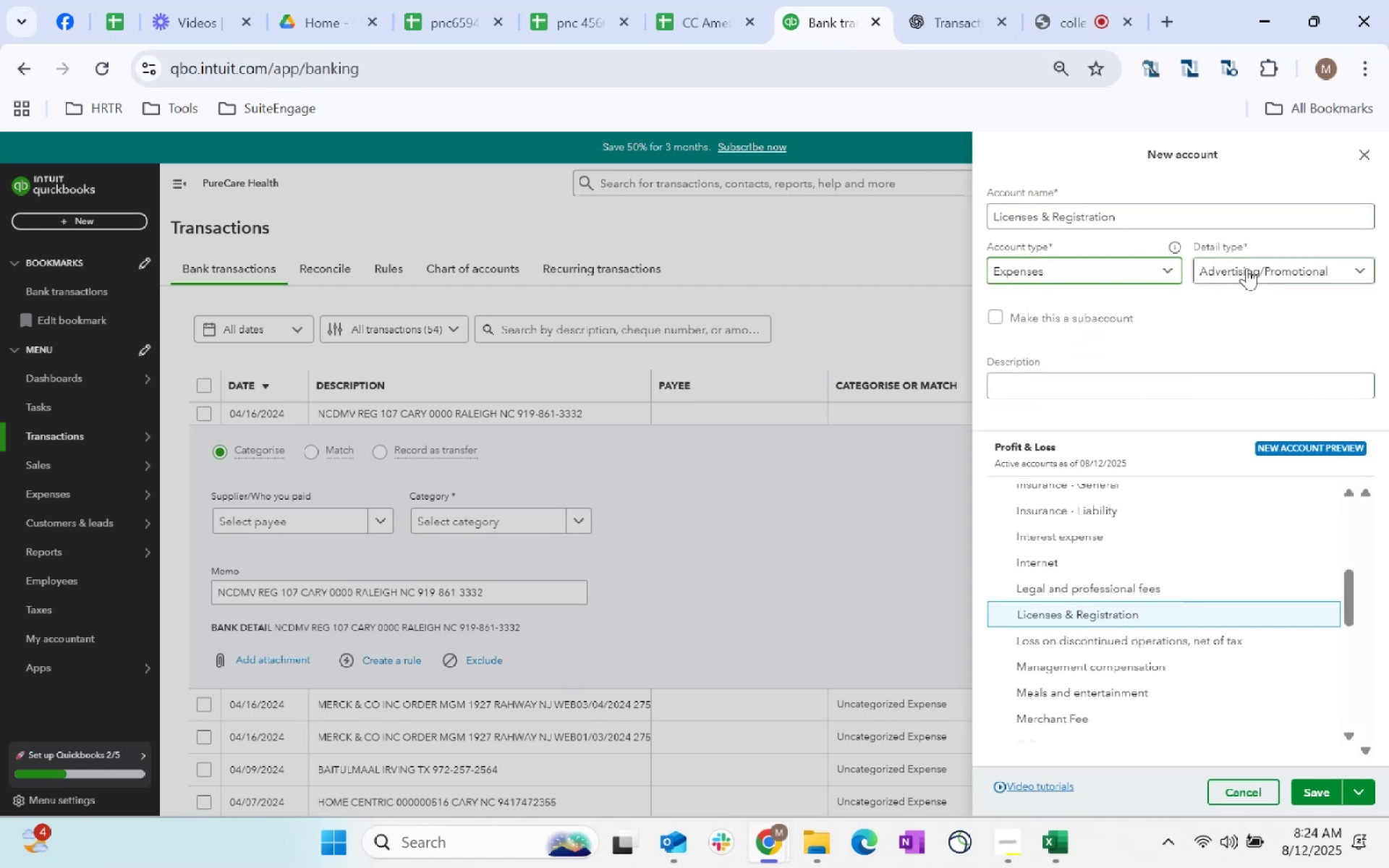 
left_click([1247, 268])
 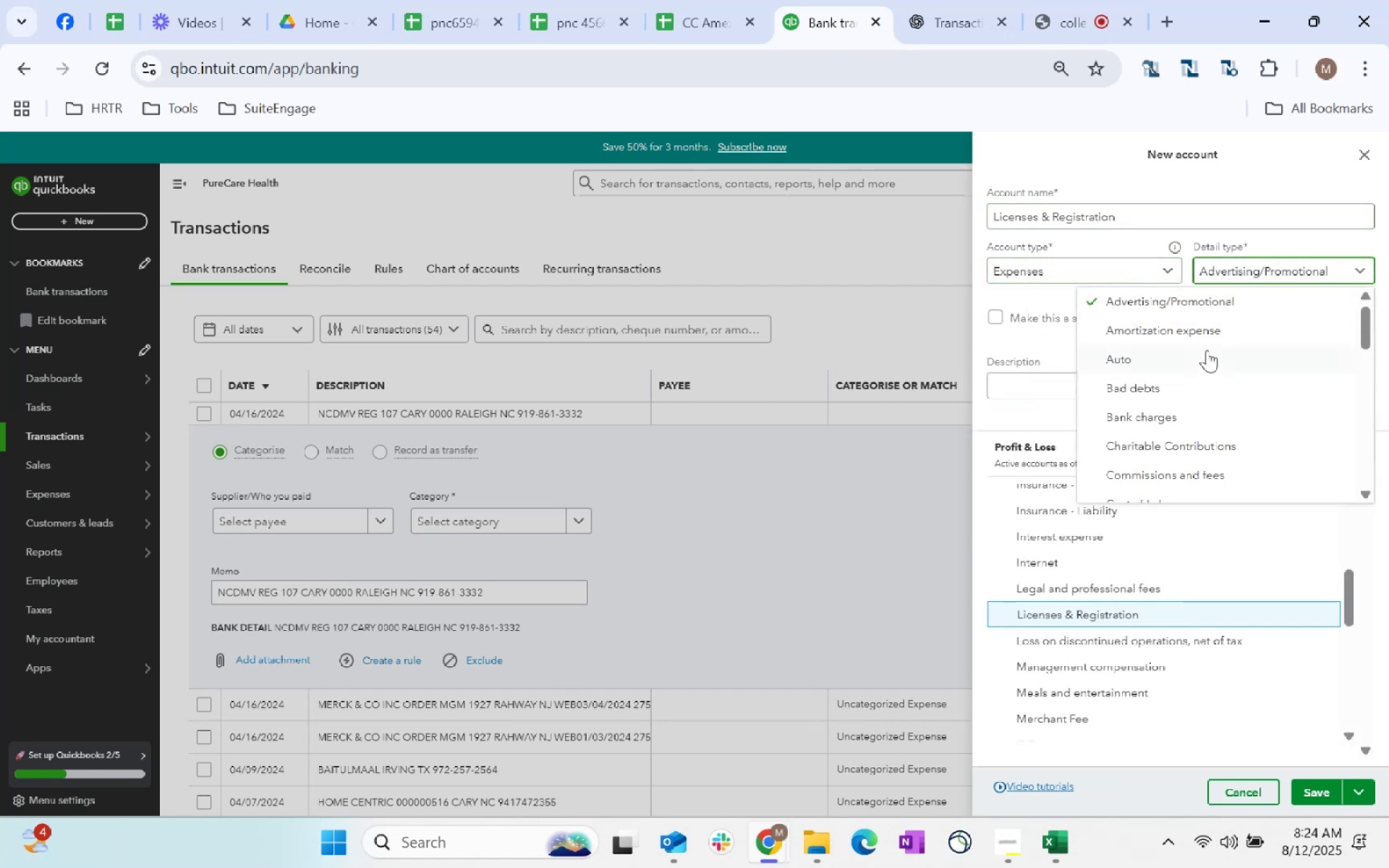 
scroll: coordinate [1264, 438], scroll_direction: down, amount: 4.0
 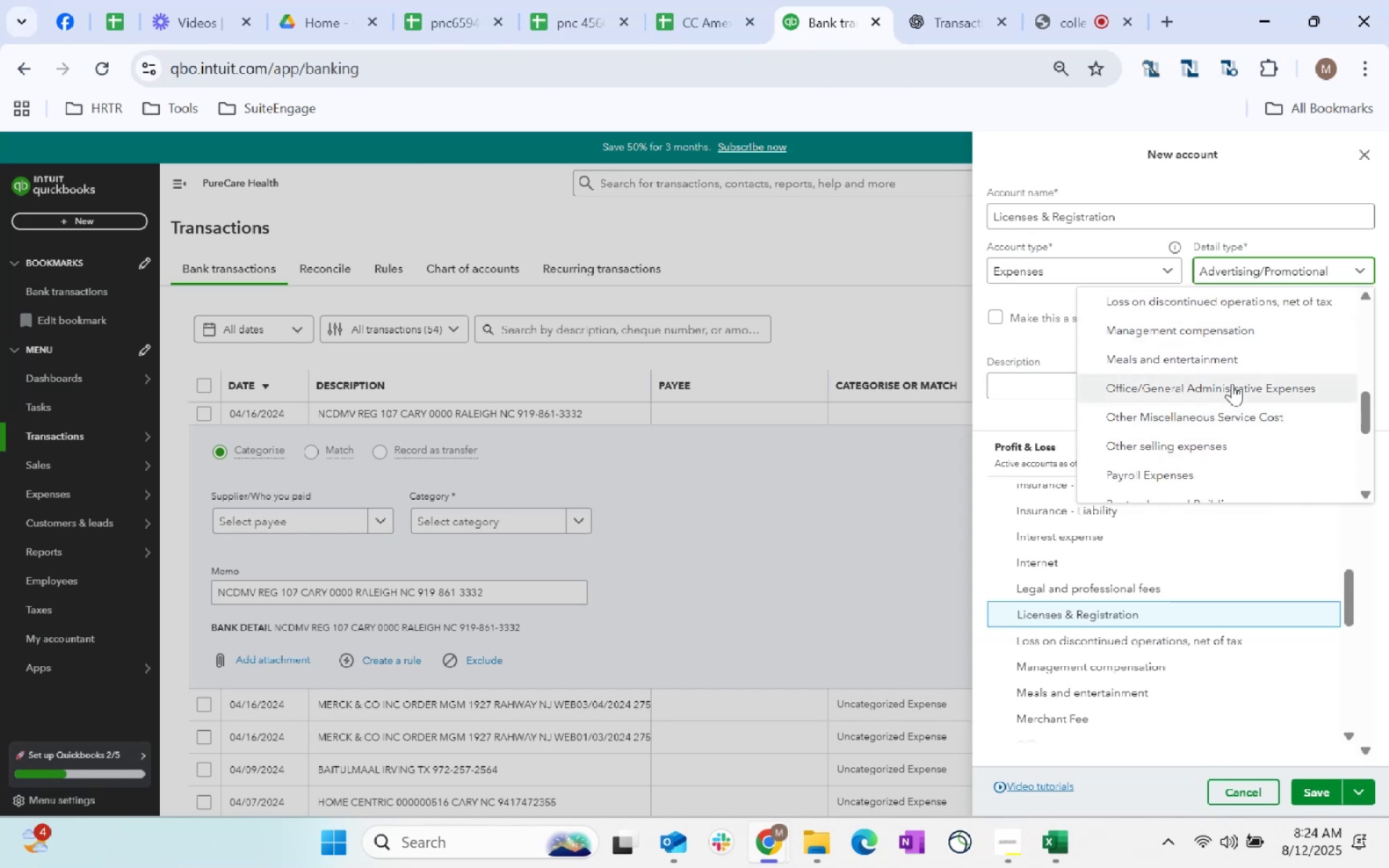 
left_click([1232, 383])
 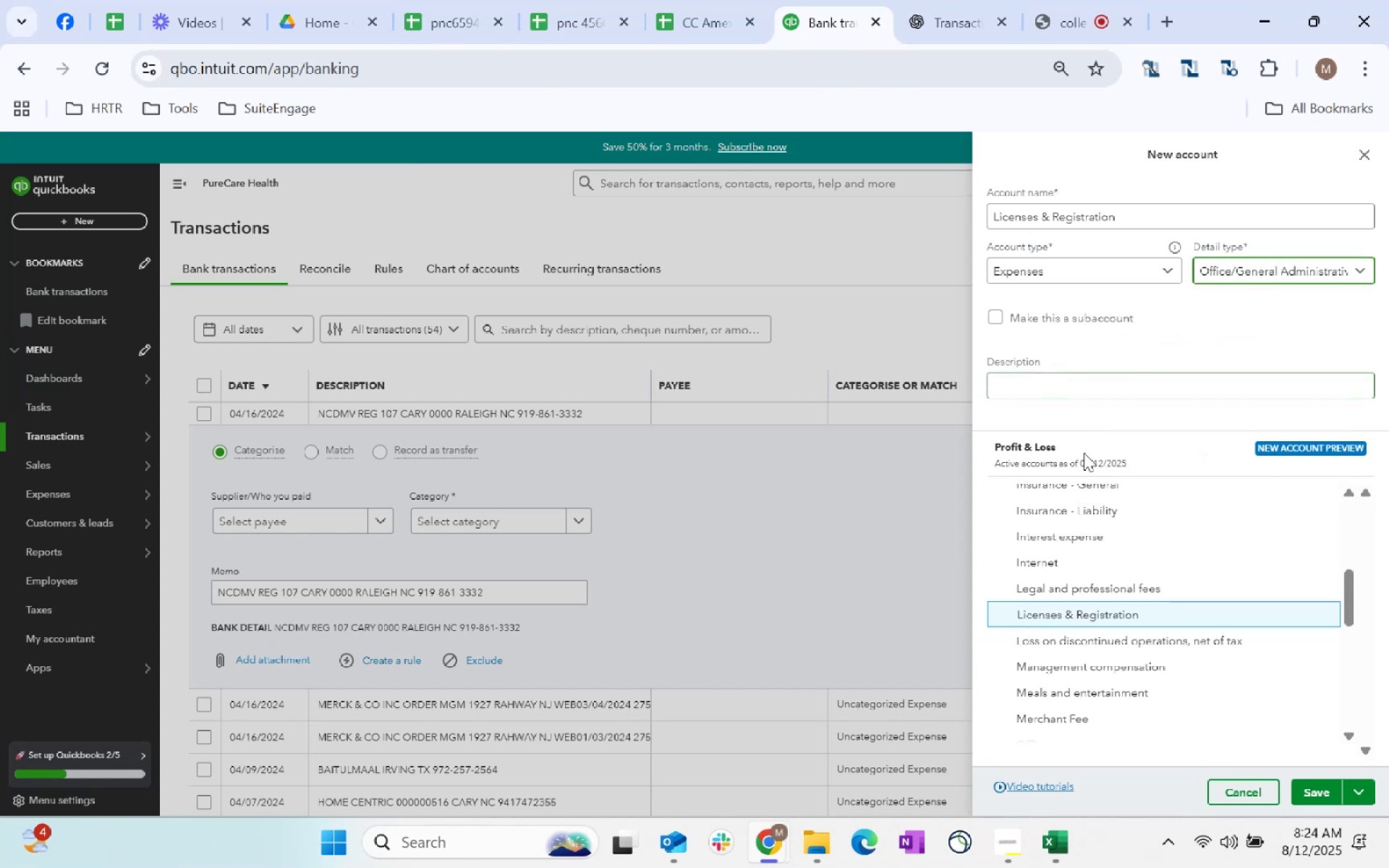 
scroll: coordinate [366, 553], scroll_direction: down, amount: 252.0
 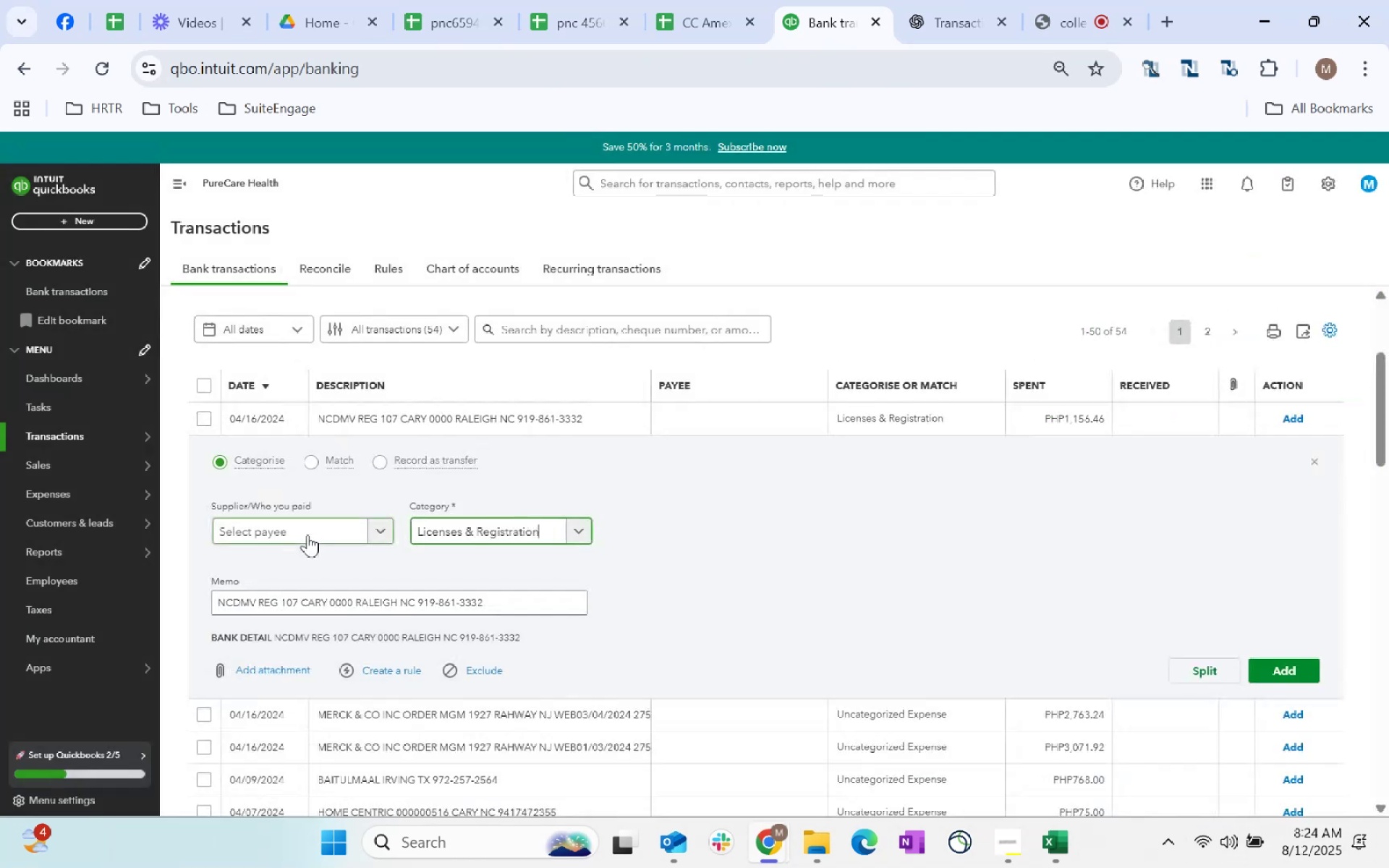 
left_click([307, 535])
 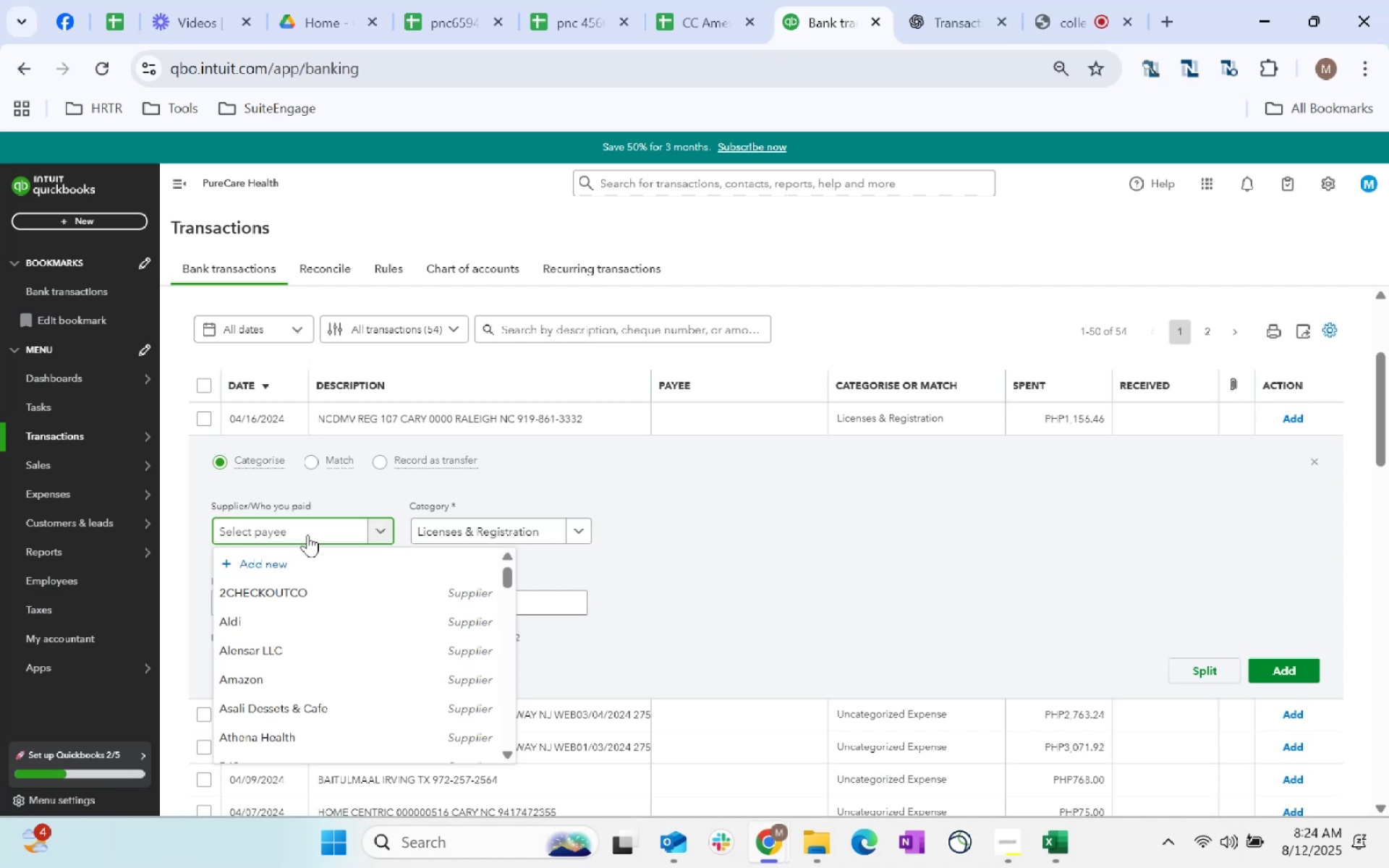 
type(North Caroina )
key(Backspace)
key(Backspace)
key(Backspace)
key(Backspace)
type(lina DMV)
key(Tab)
 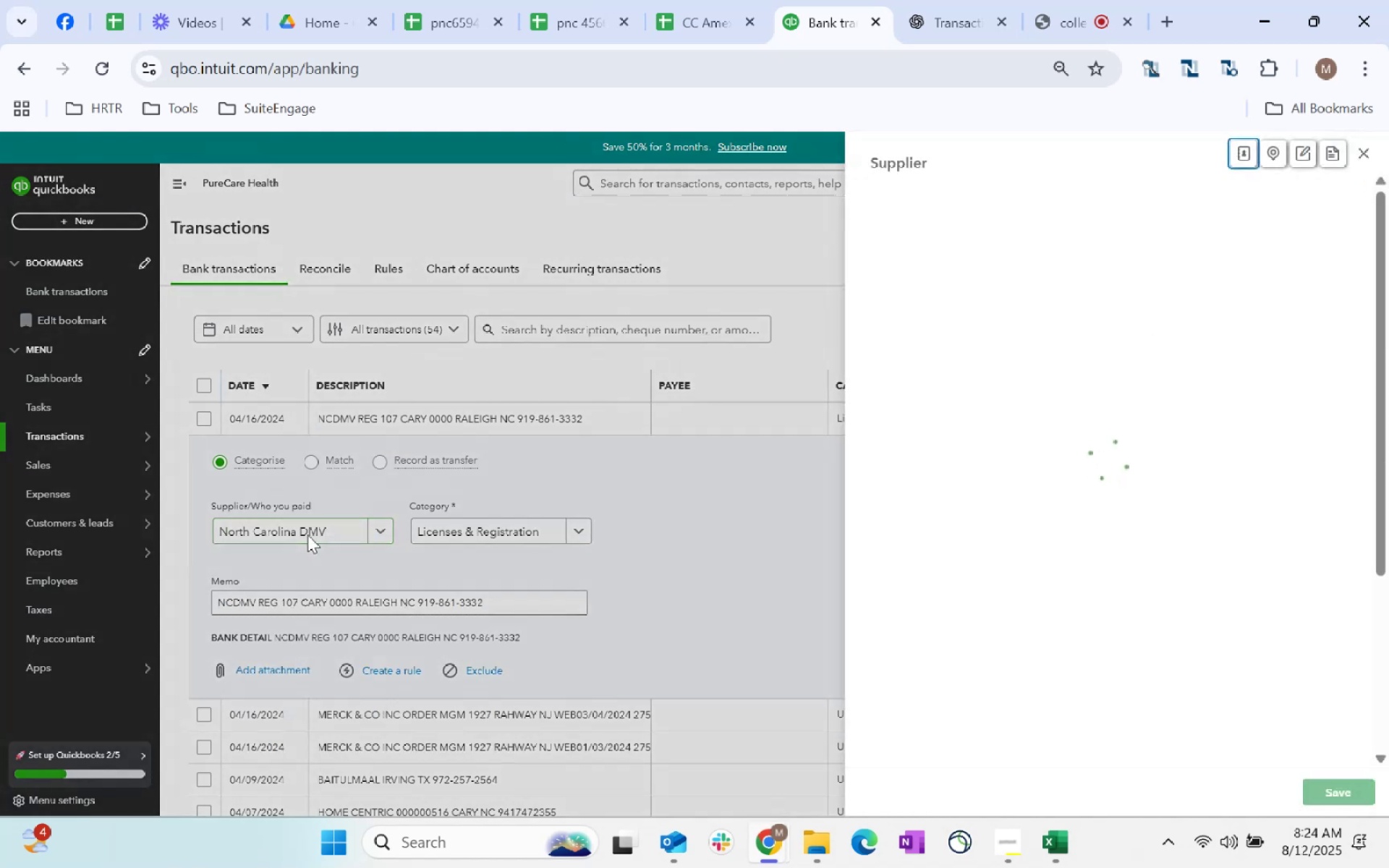 
scroll: coordinate [1043, 563], scroll_direction: down, amount: 194.0
 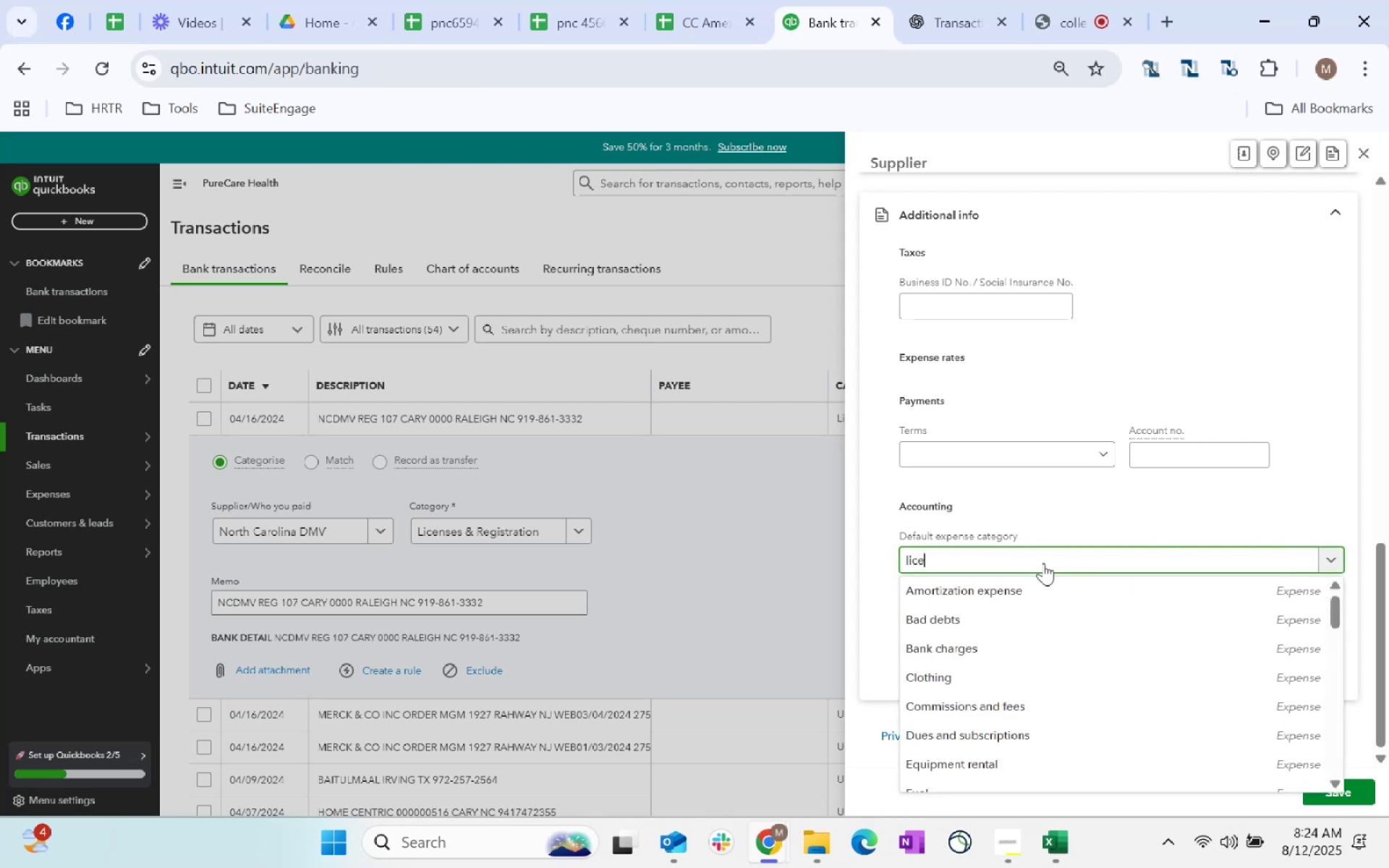 
type(licenses)
 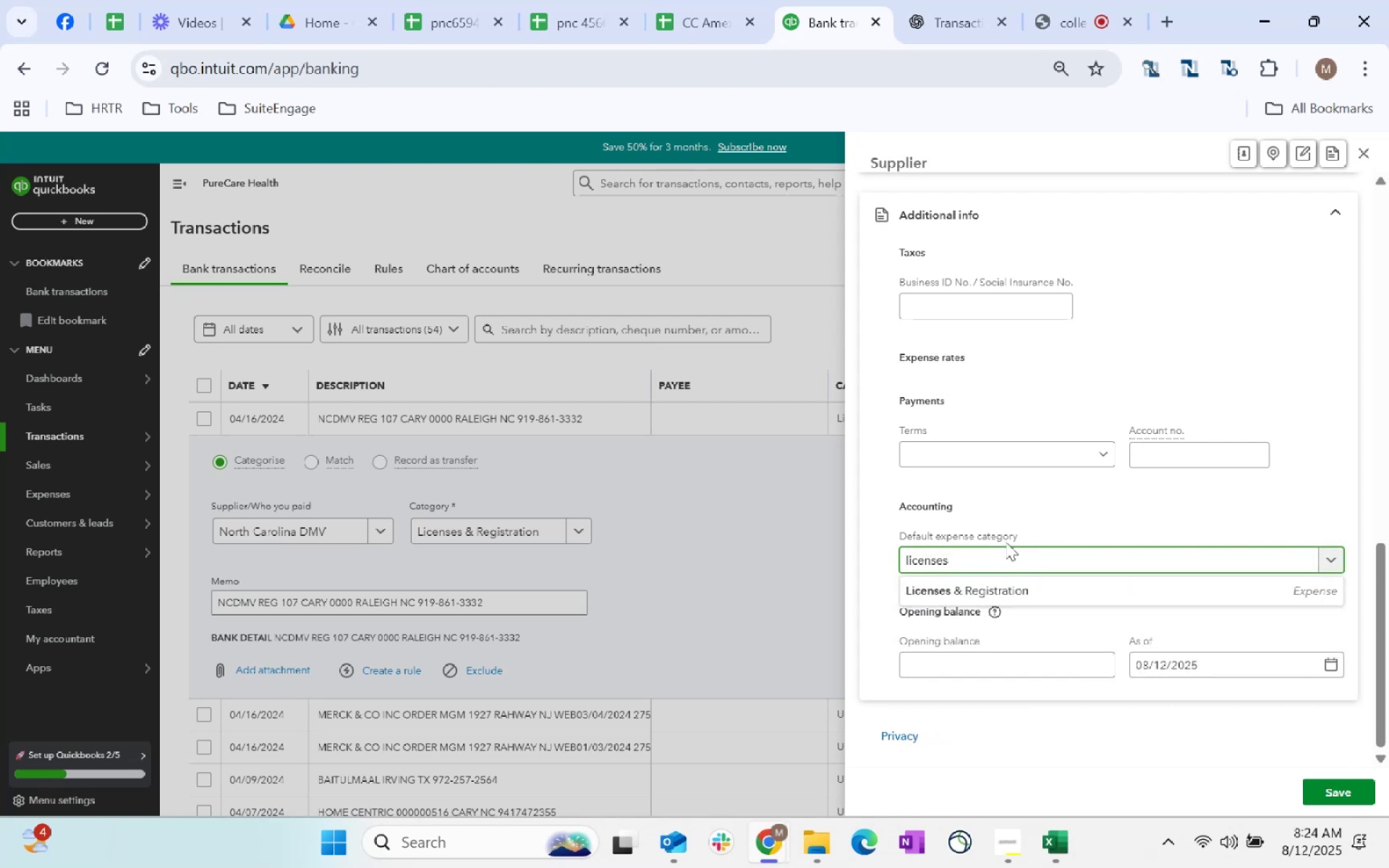 
left_click([1001, 583])
 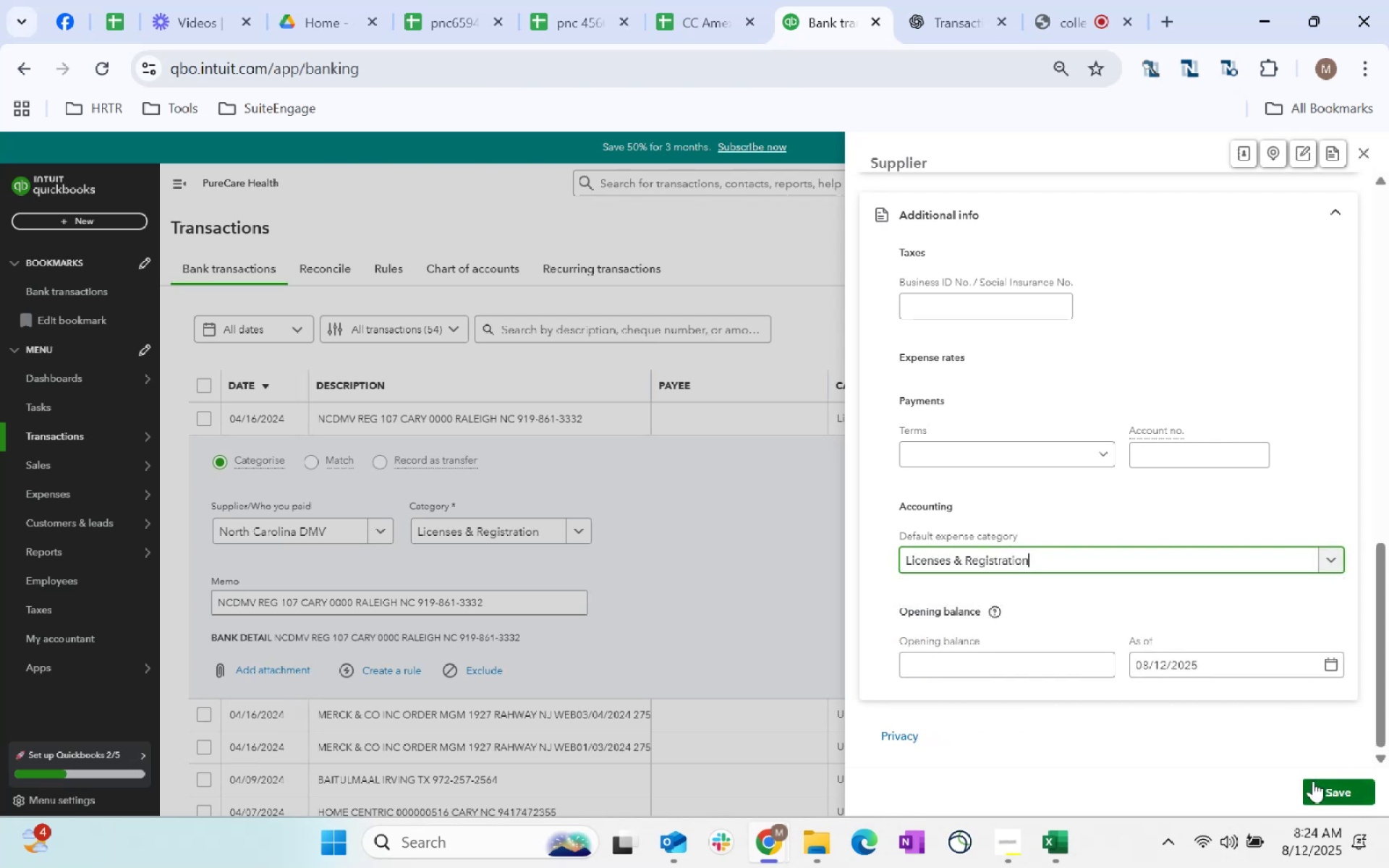 
left_click([1319, 786])
 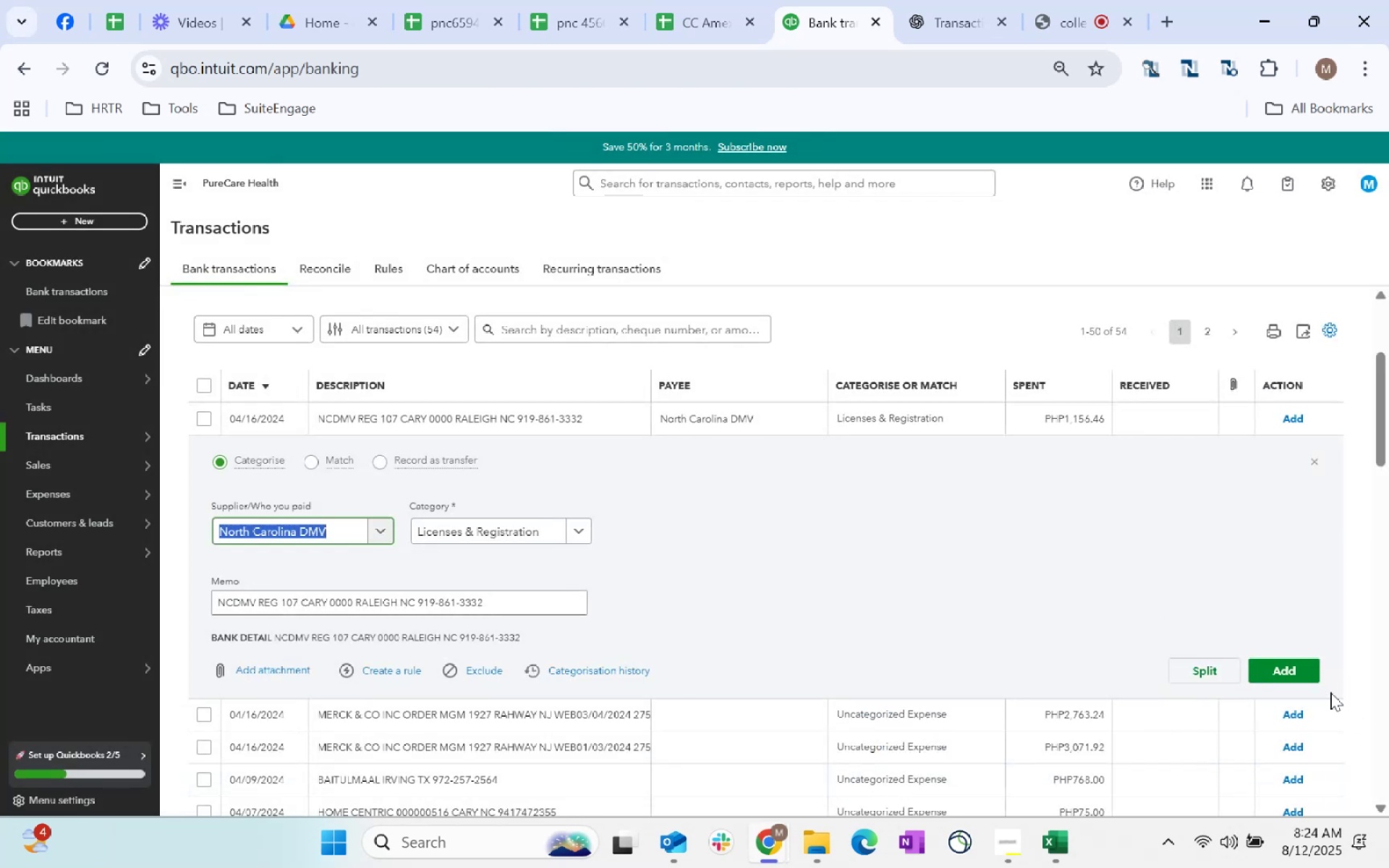 
left_click([1294, 668])
 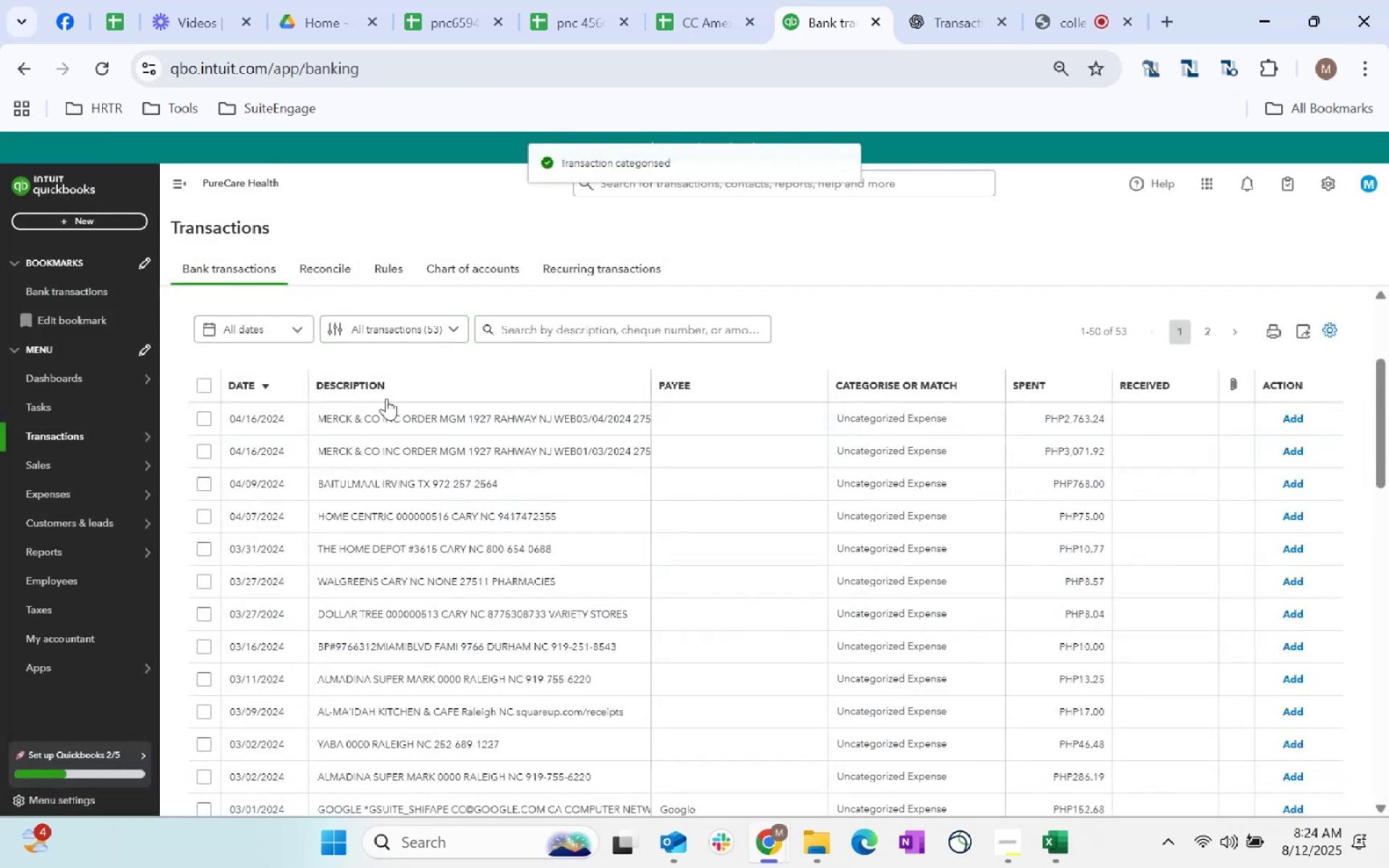 
left_click([723, 399])
 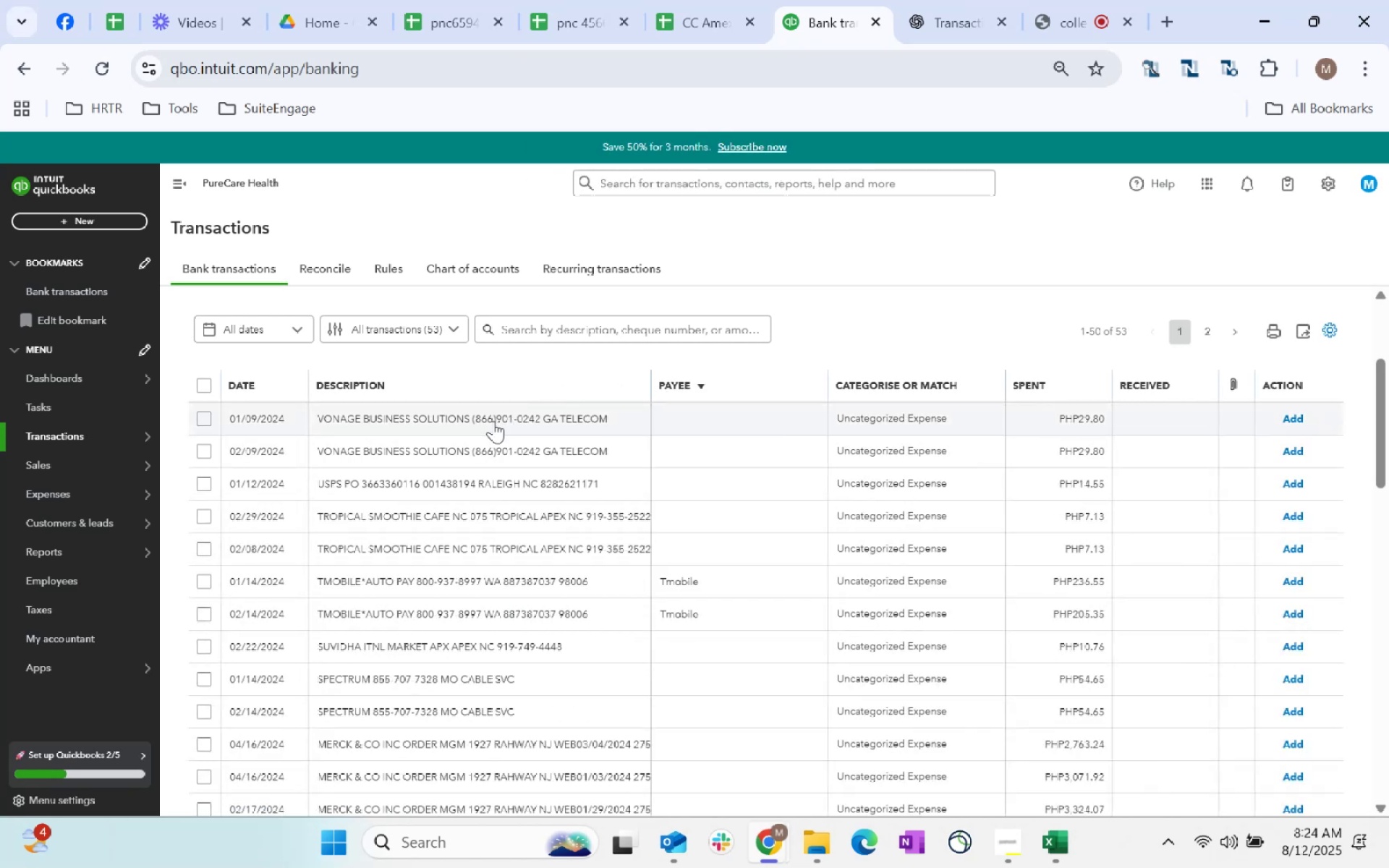 
left_click([493, 421])
 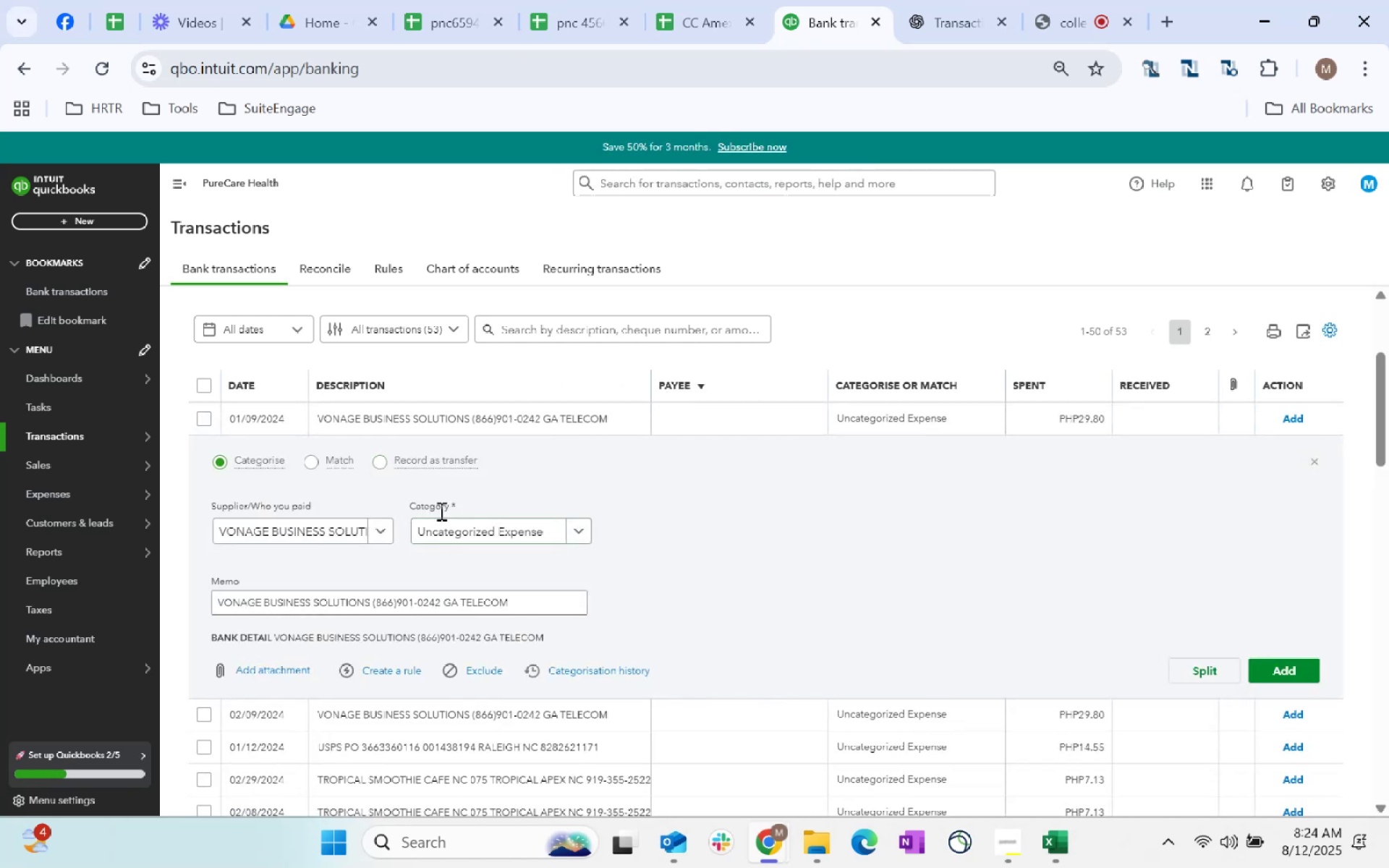 
left_click([476, 524])
 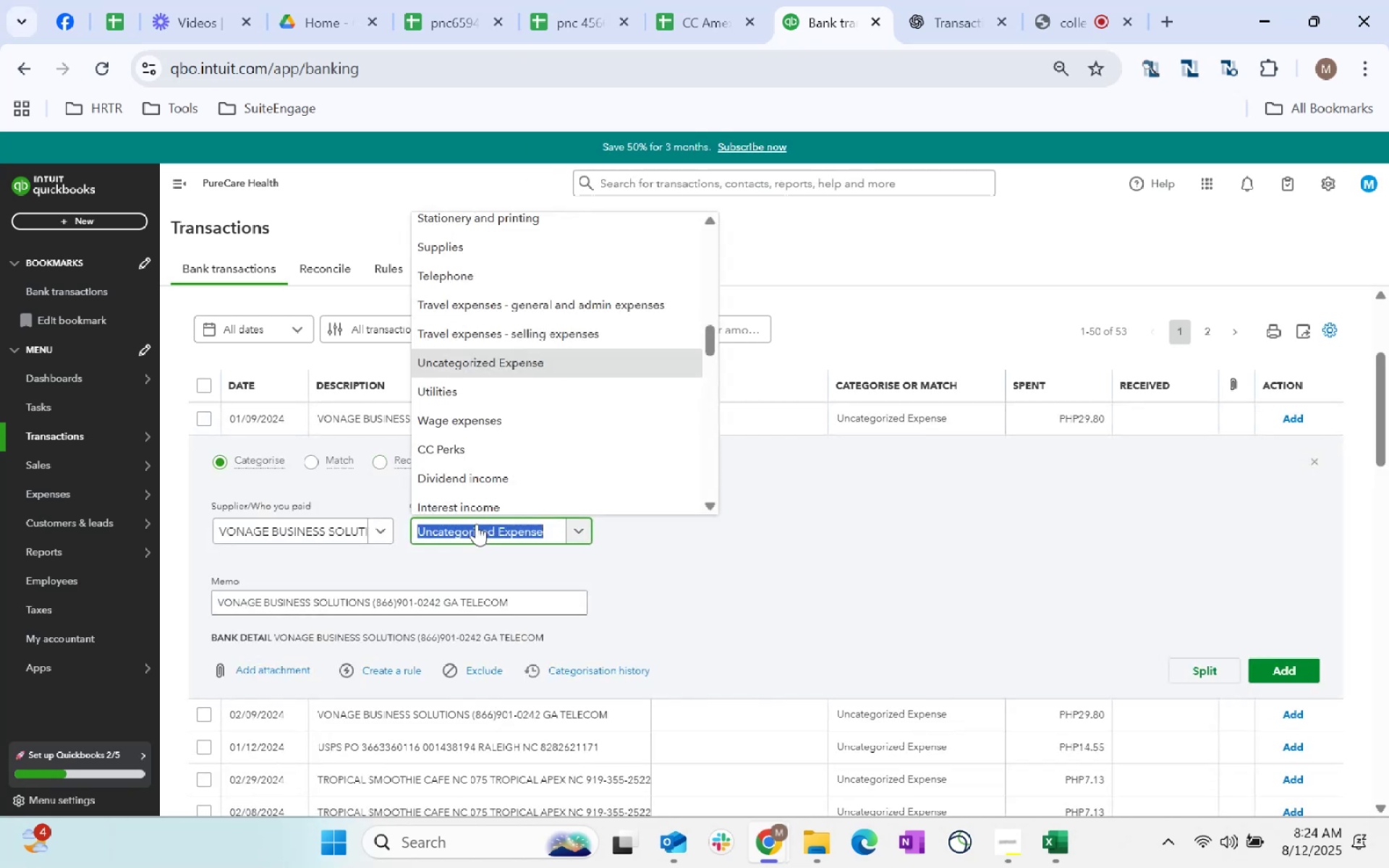 
type(dues)
 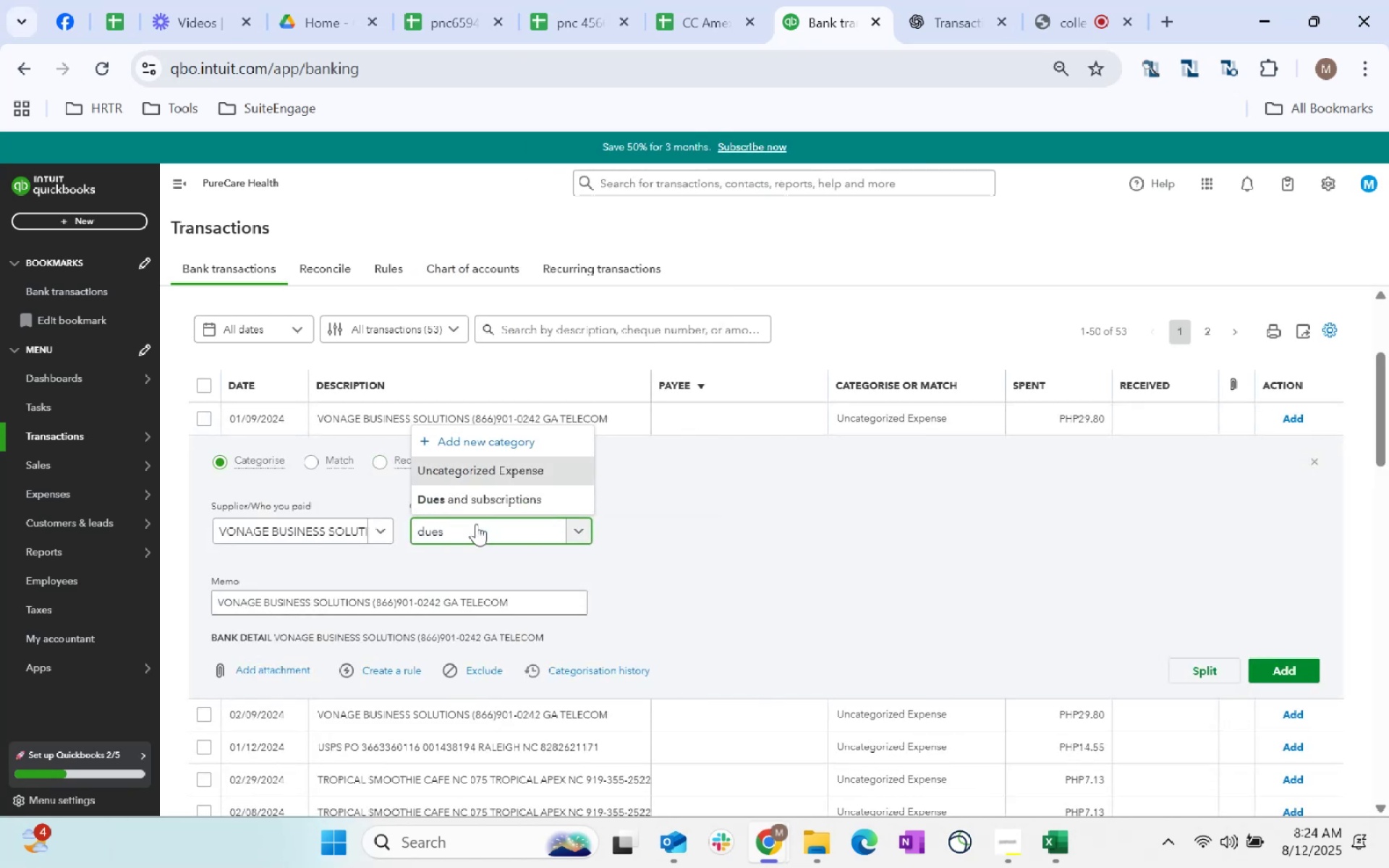 
left_click([498, 499])
 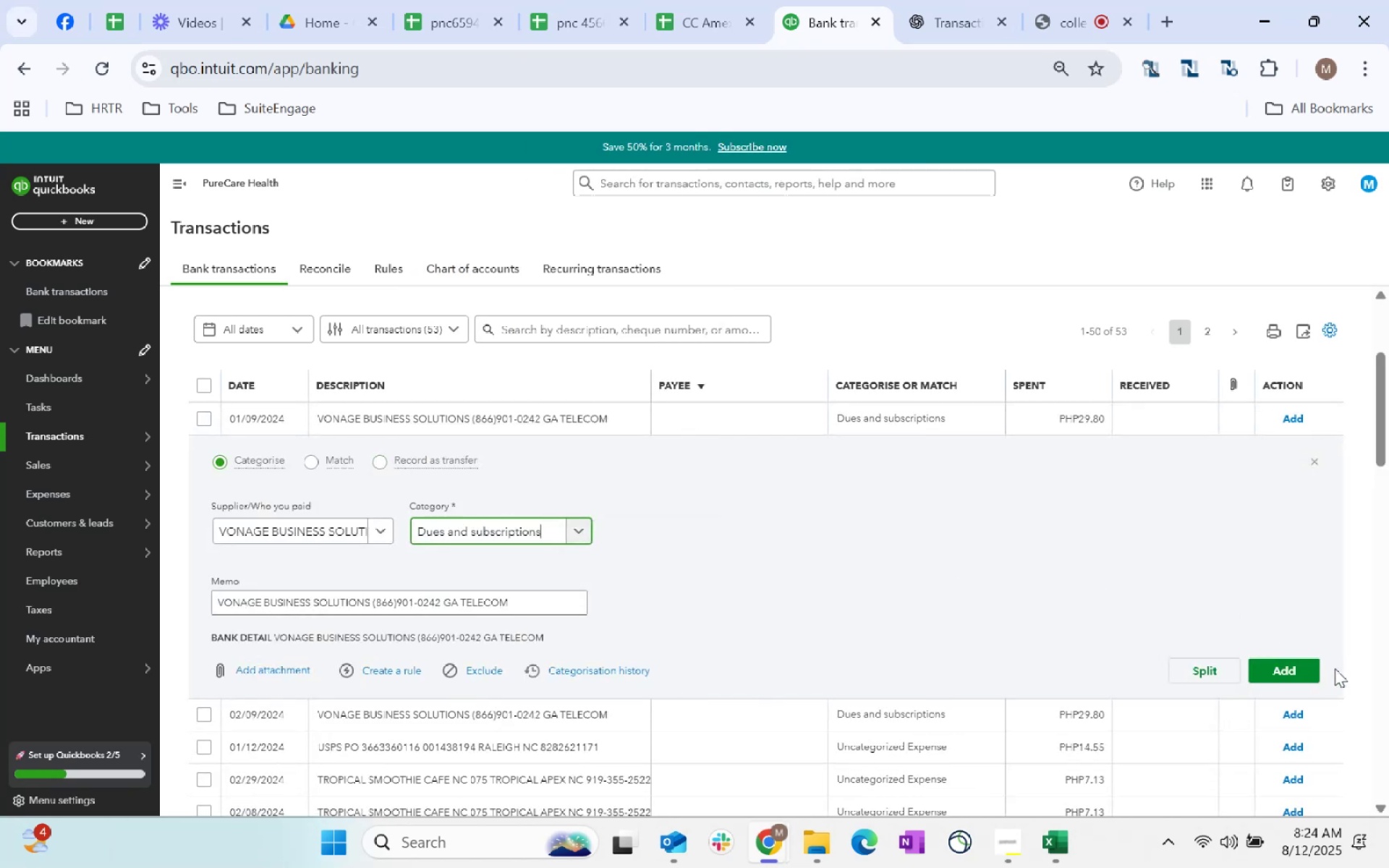 
left_click([1292, 659])
 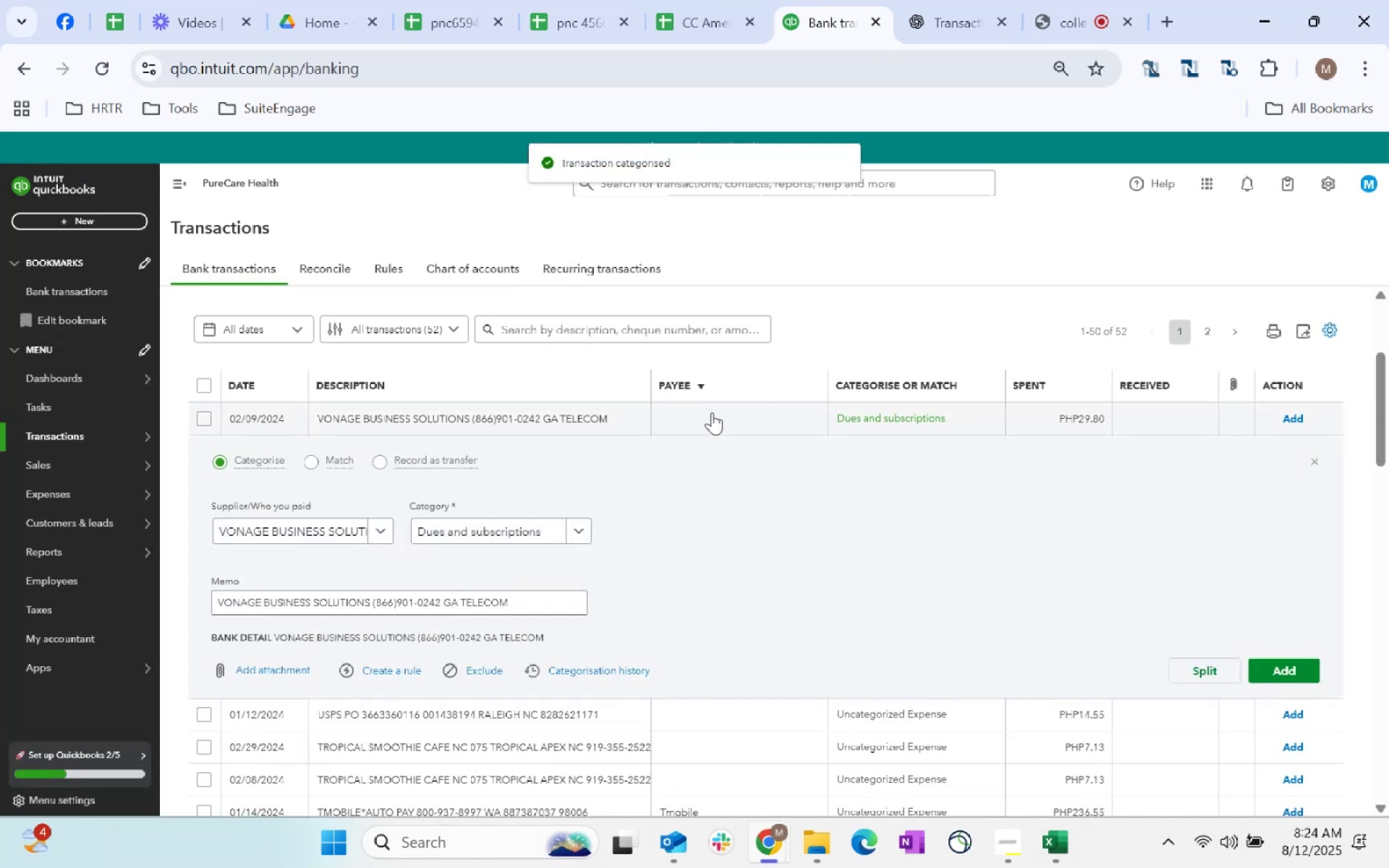 
left_click([1298, 422])
 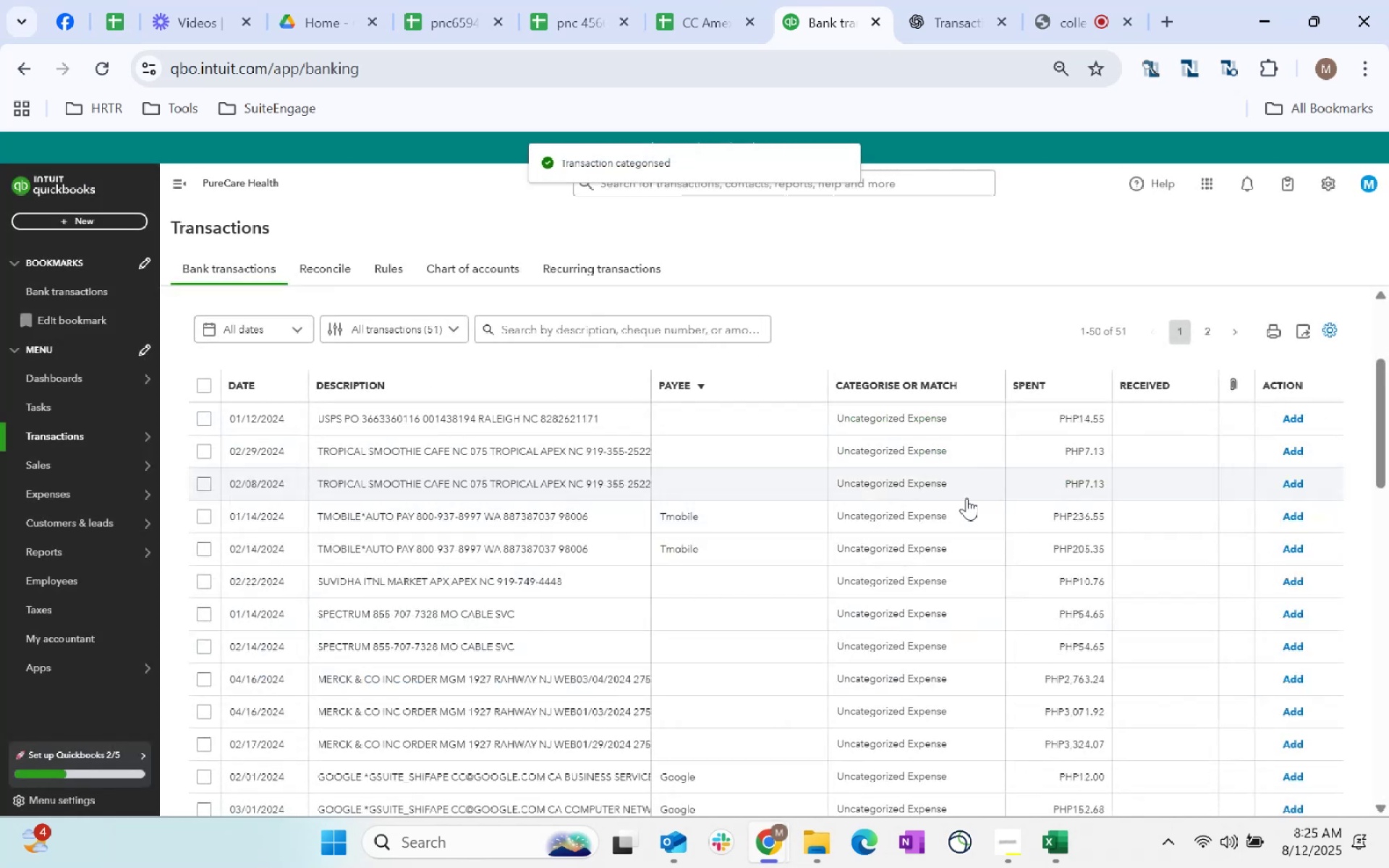 
left_click([694, 430])
 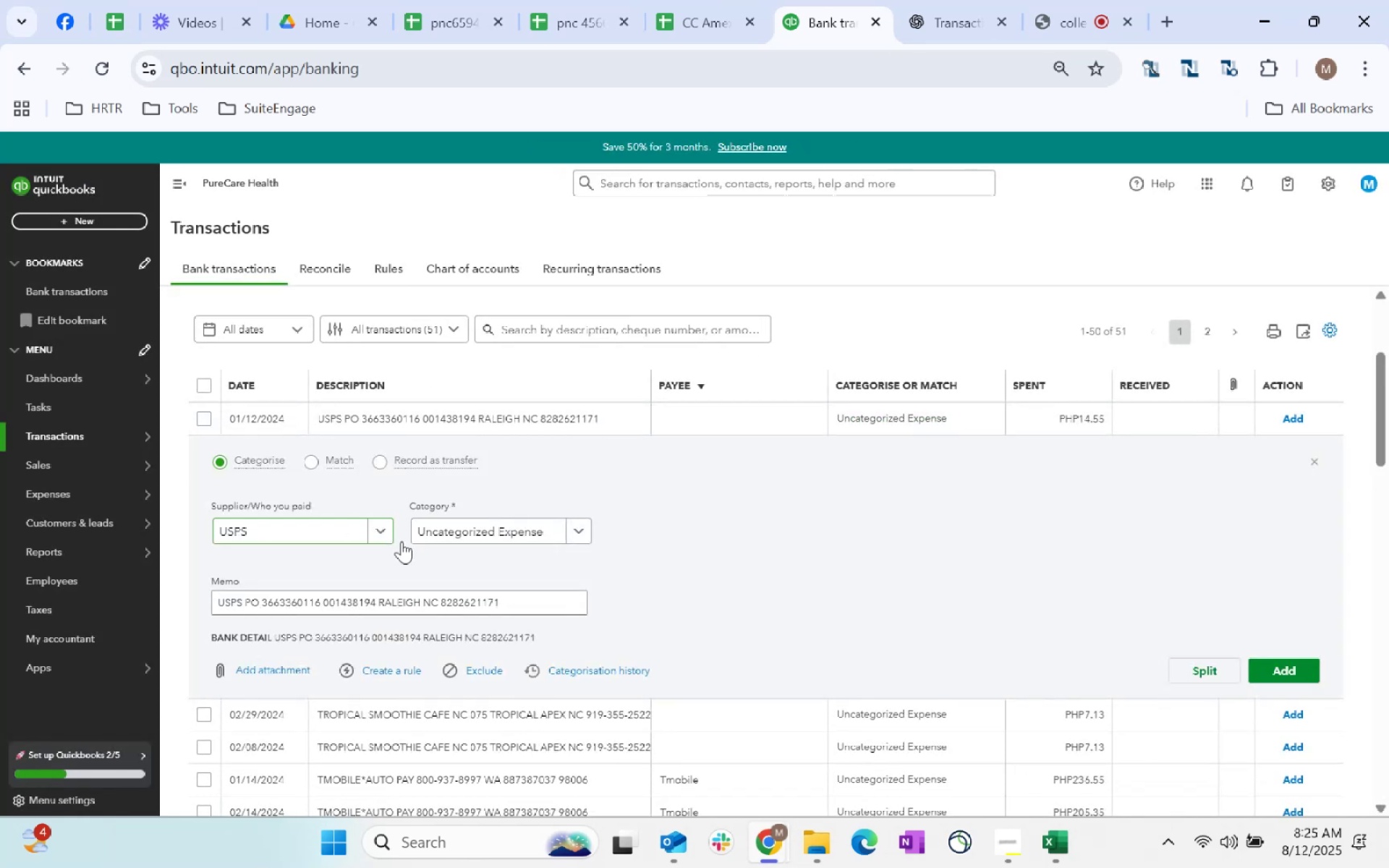 
left_click([563, 534])
 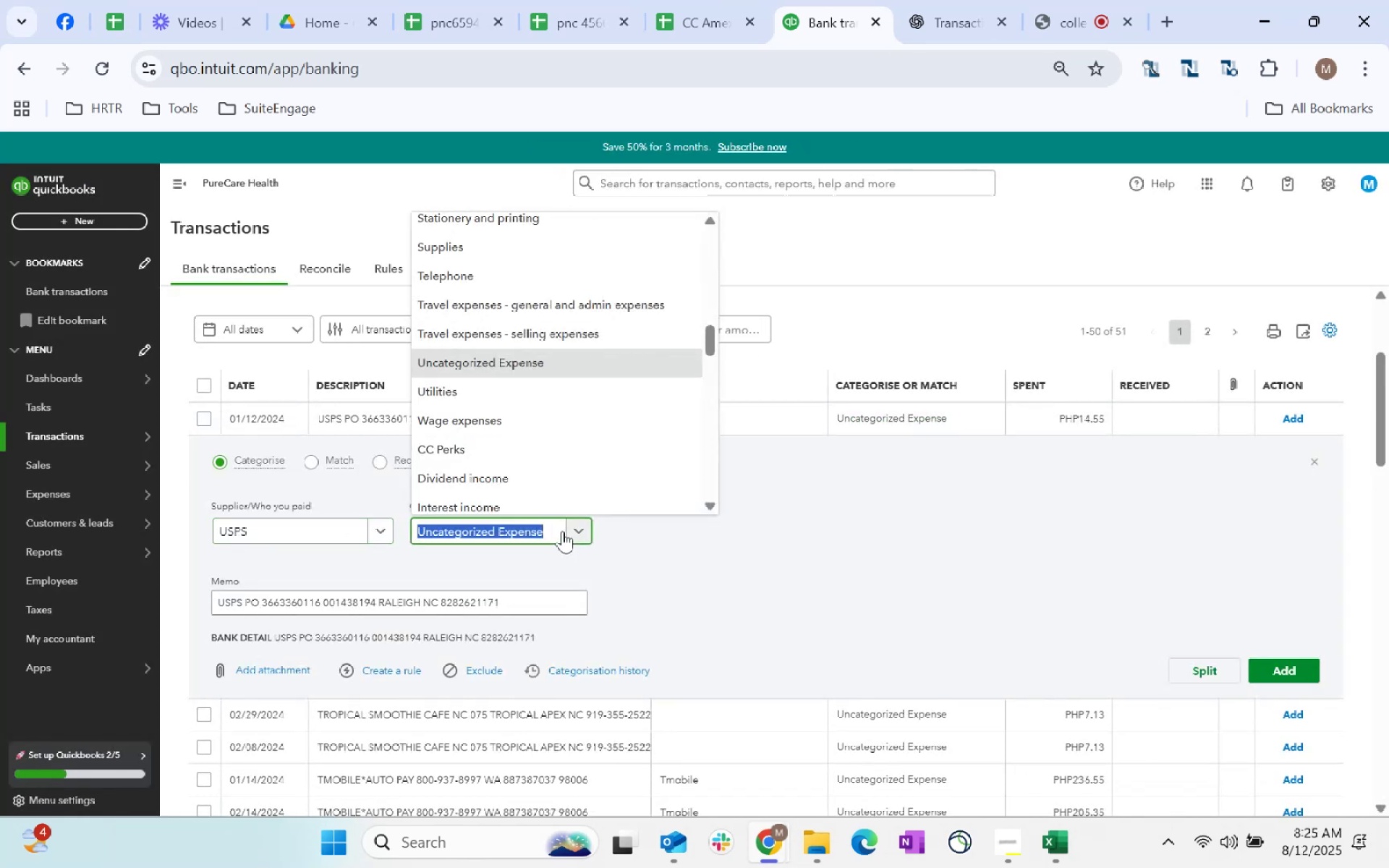 
type(delivery)
 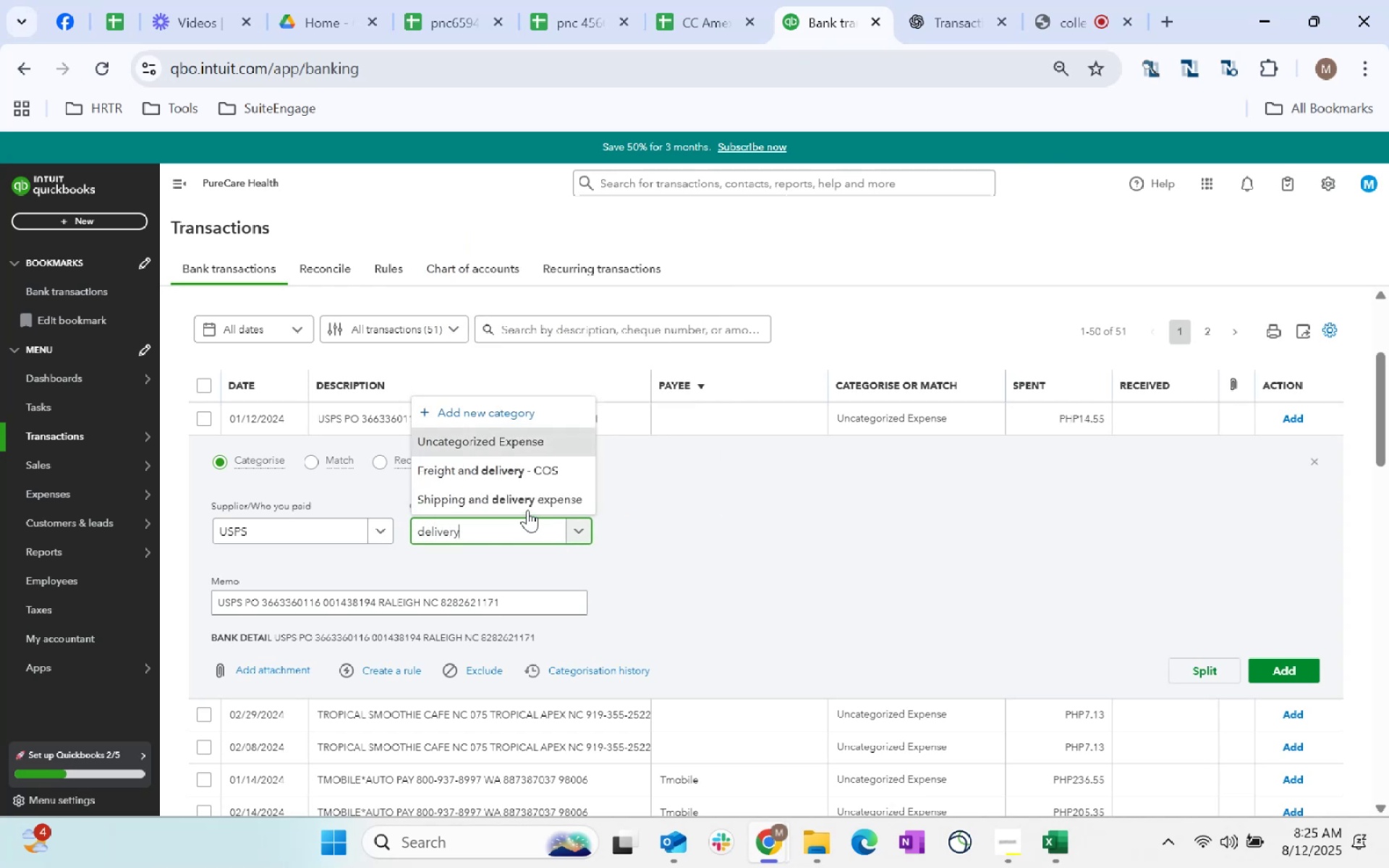 
left_click([504, 479])
 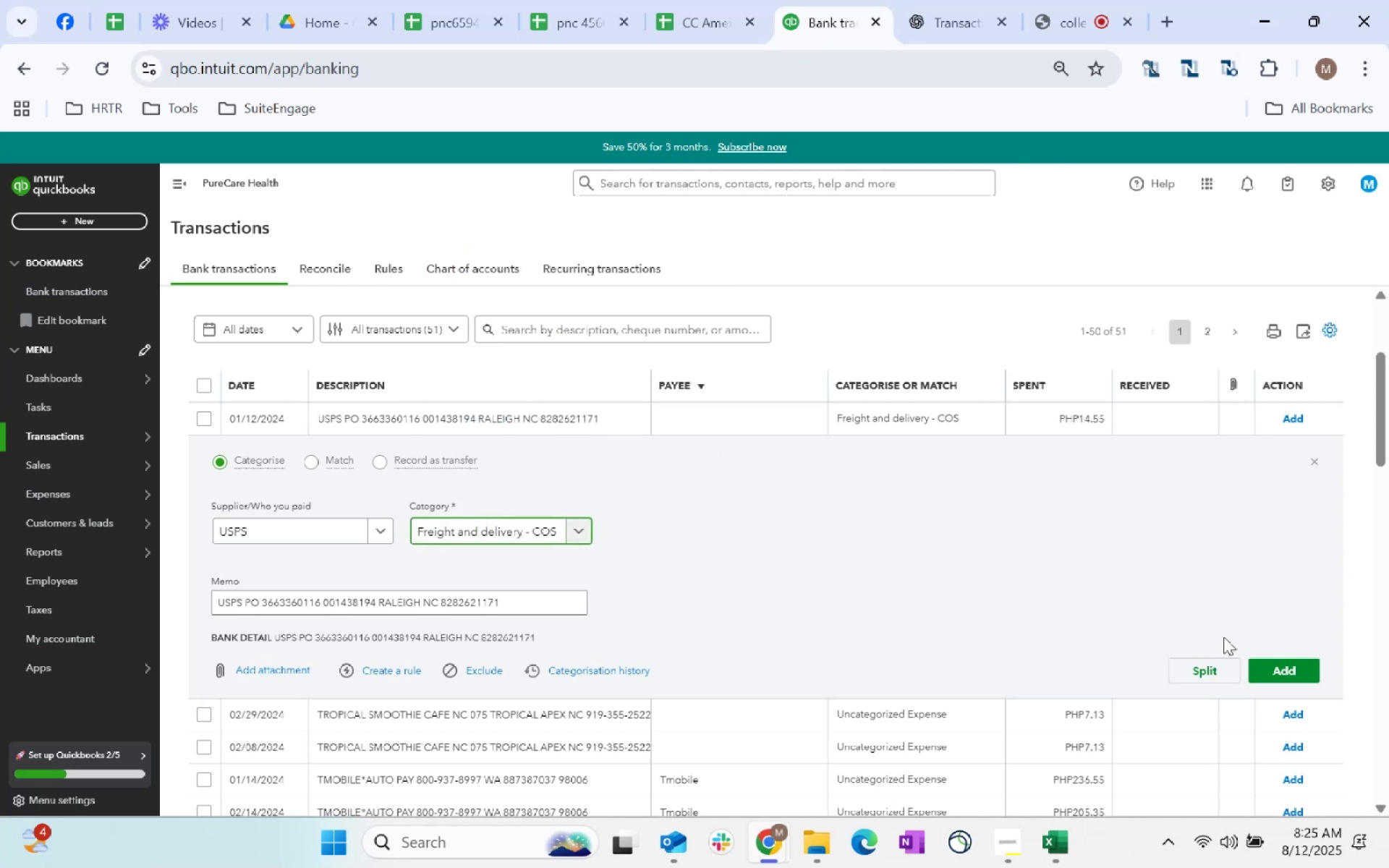 
left_click([1304, 676])
 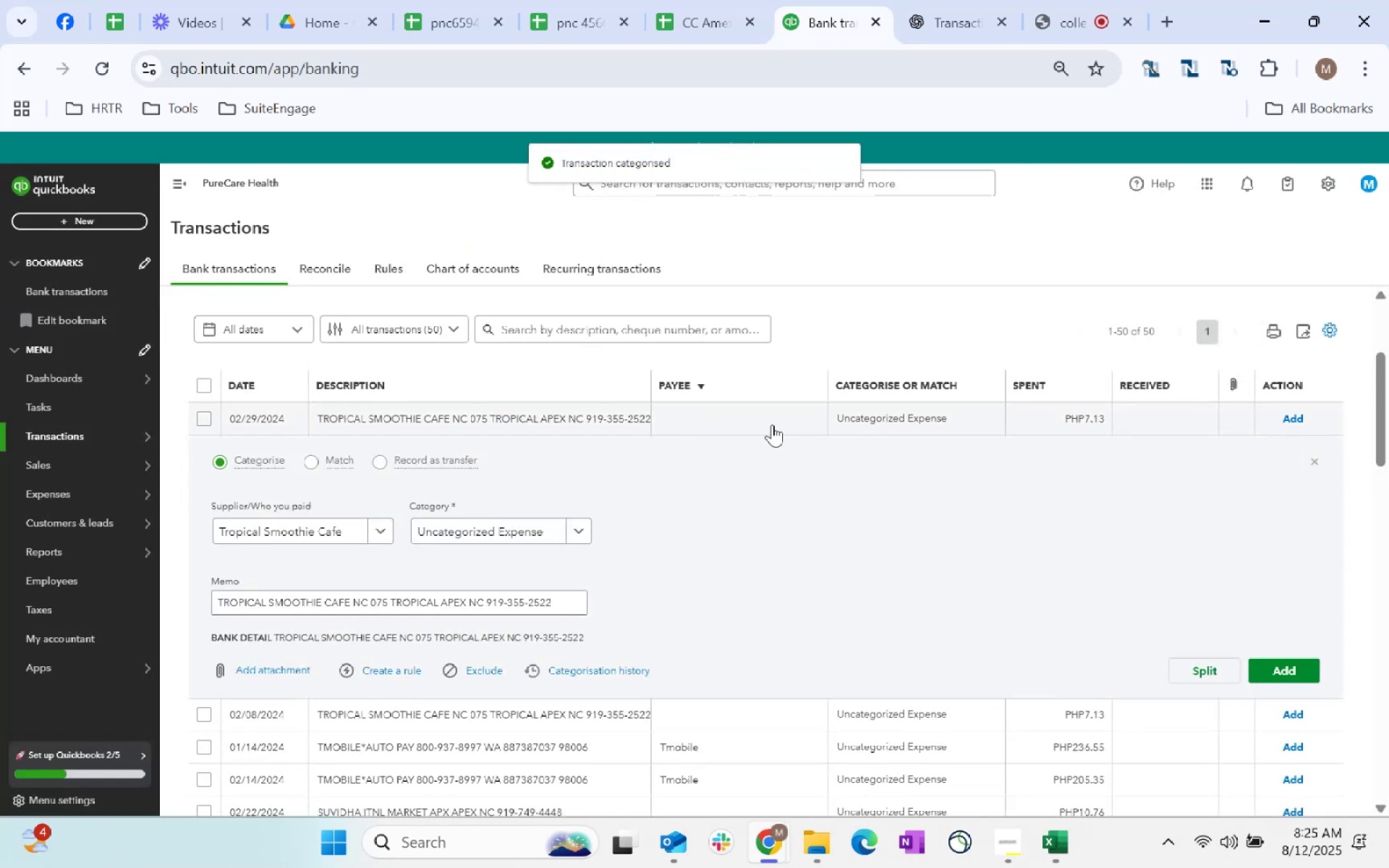 
left_click([524, 518])
 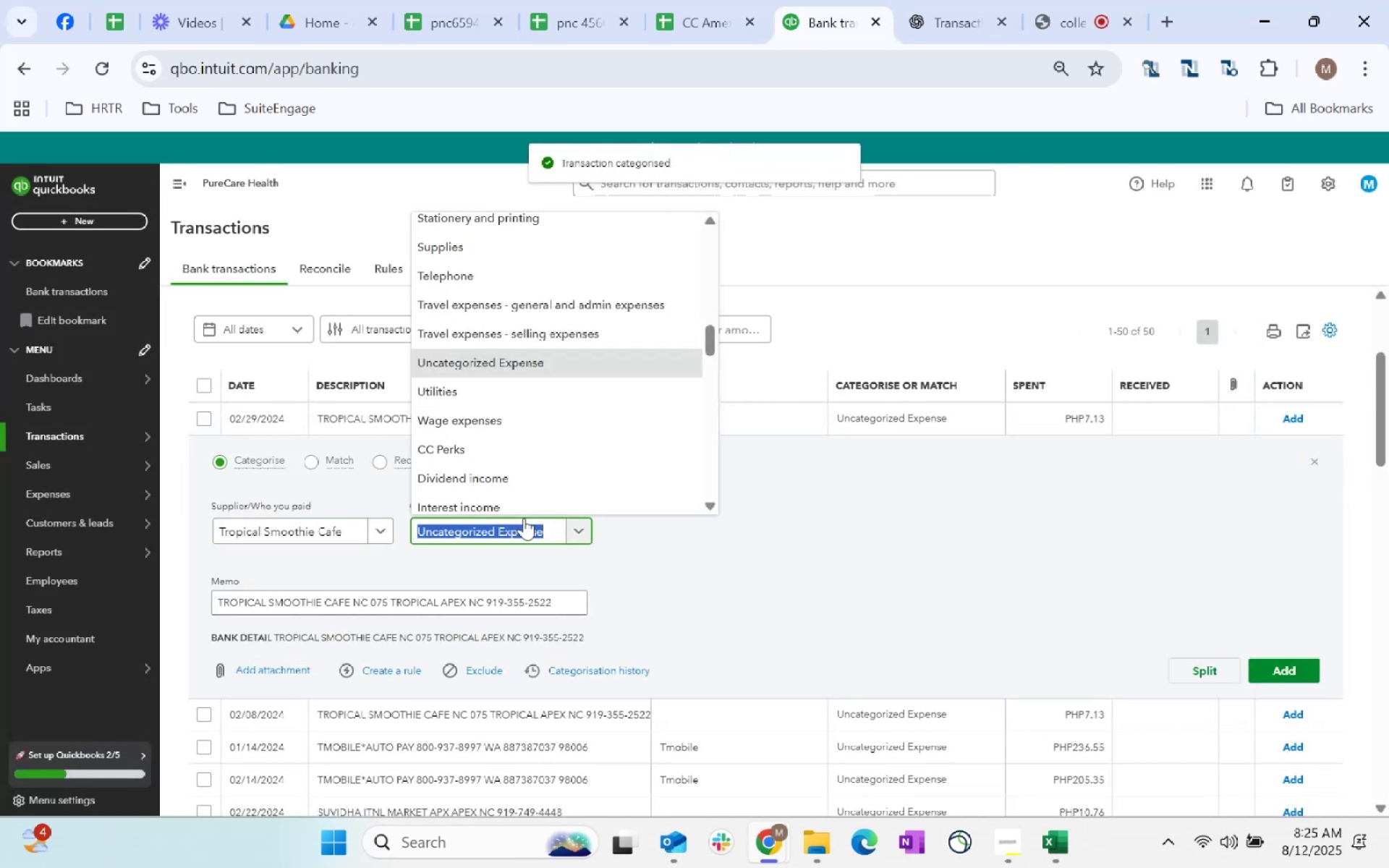 
type(stafff)
key(Backspace)
 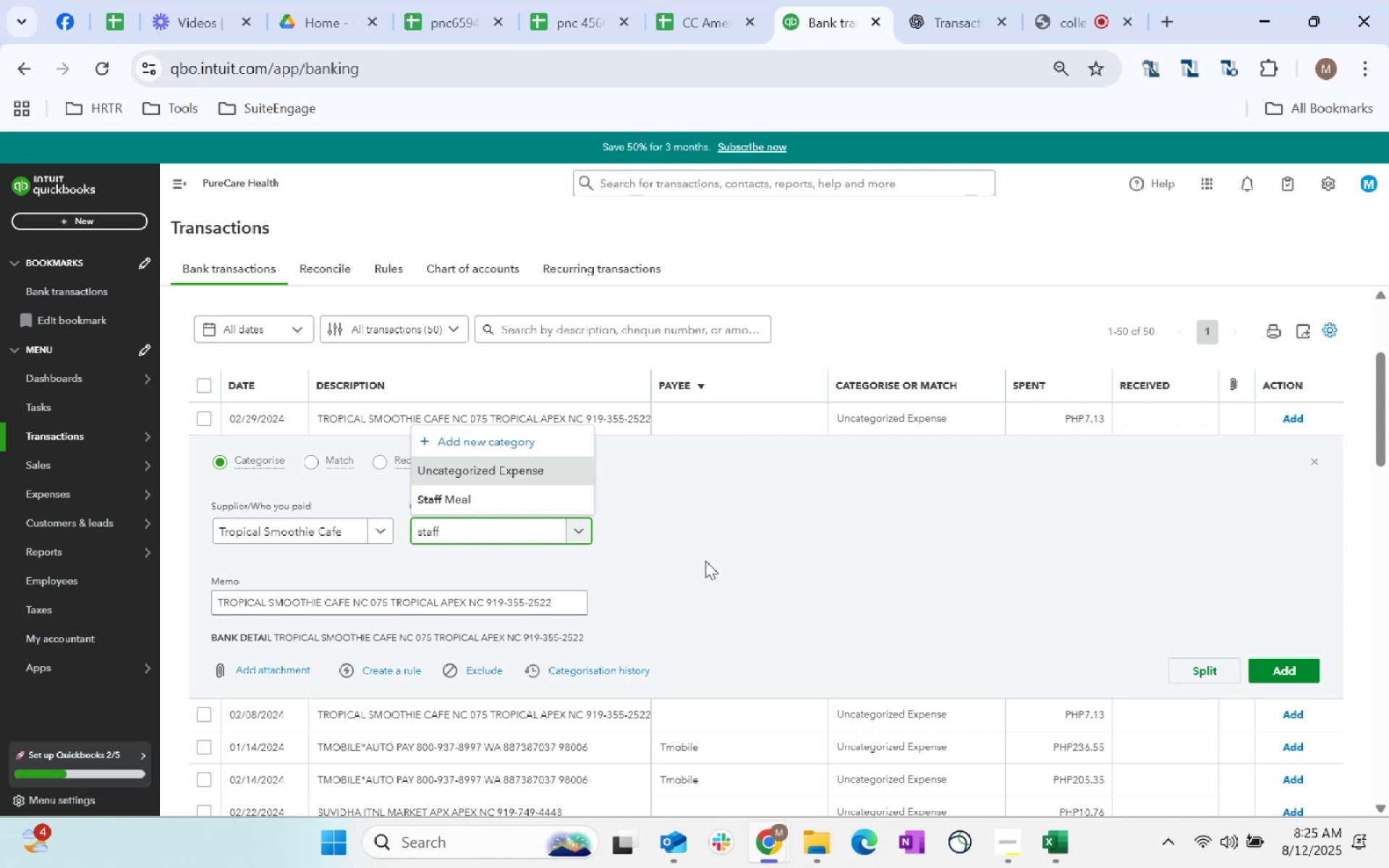 
left_click([538, 495])
 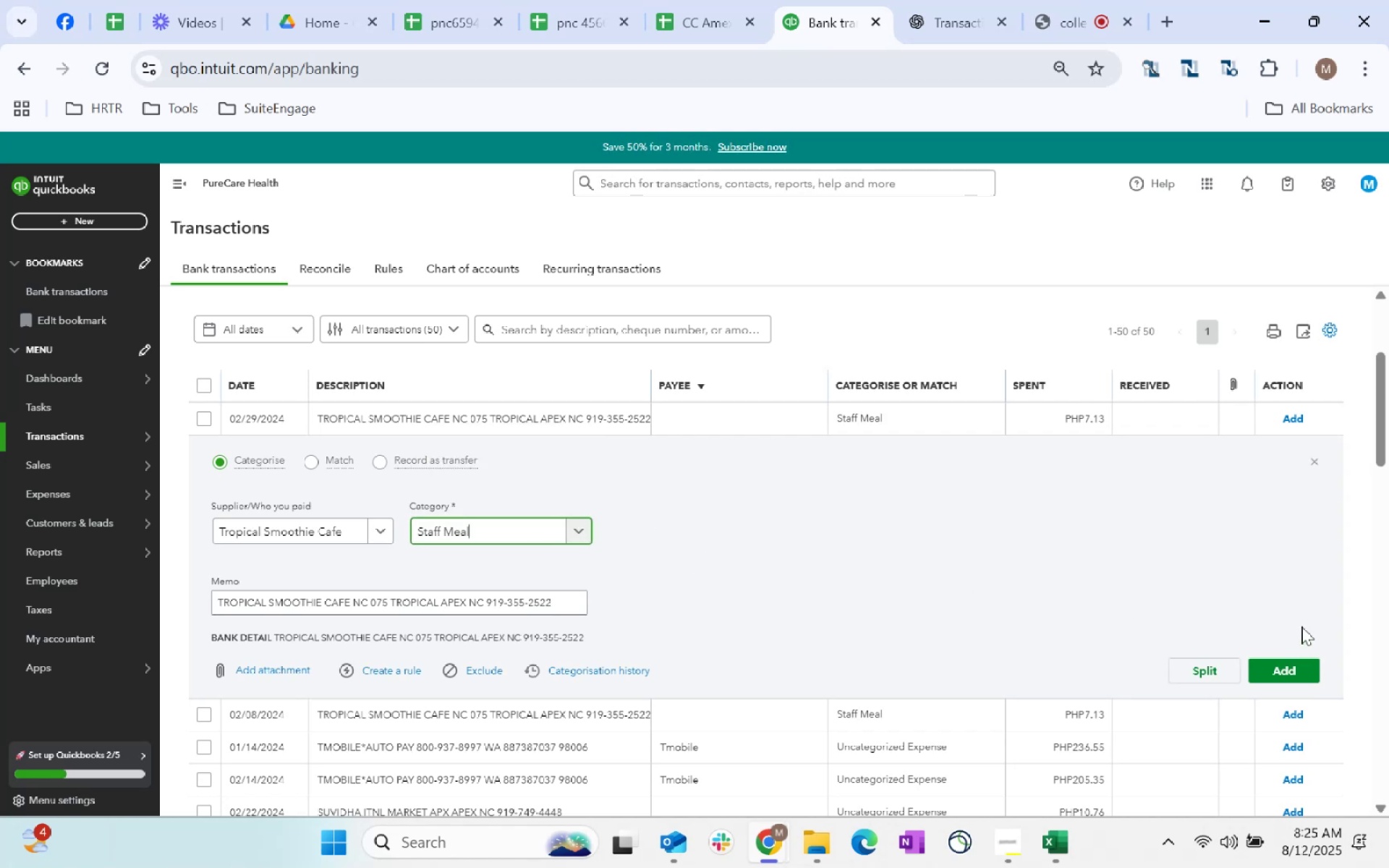 
left_click([1292, 663])
 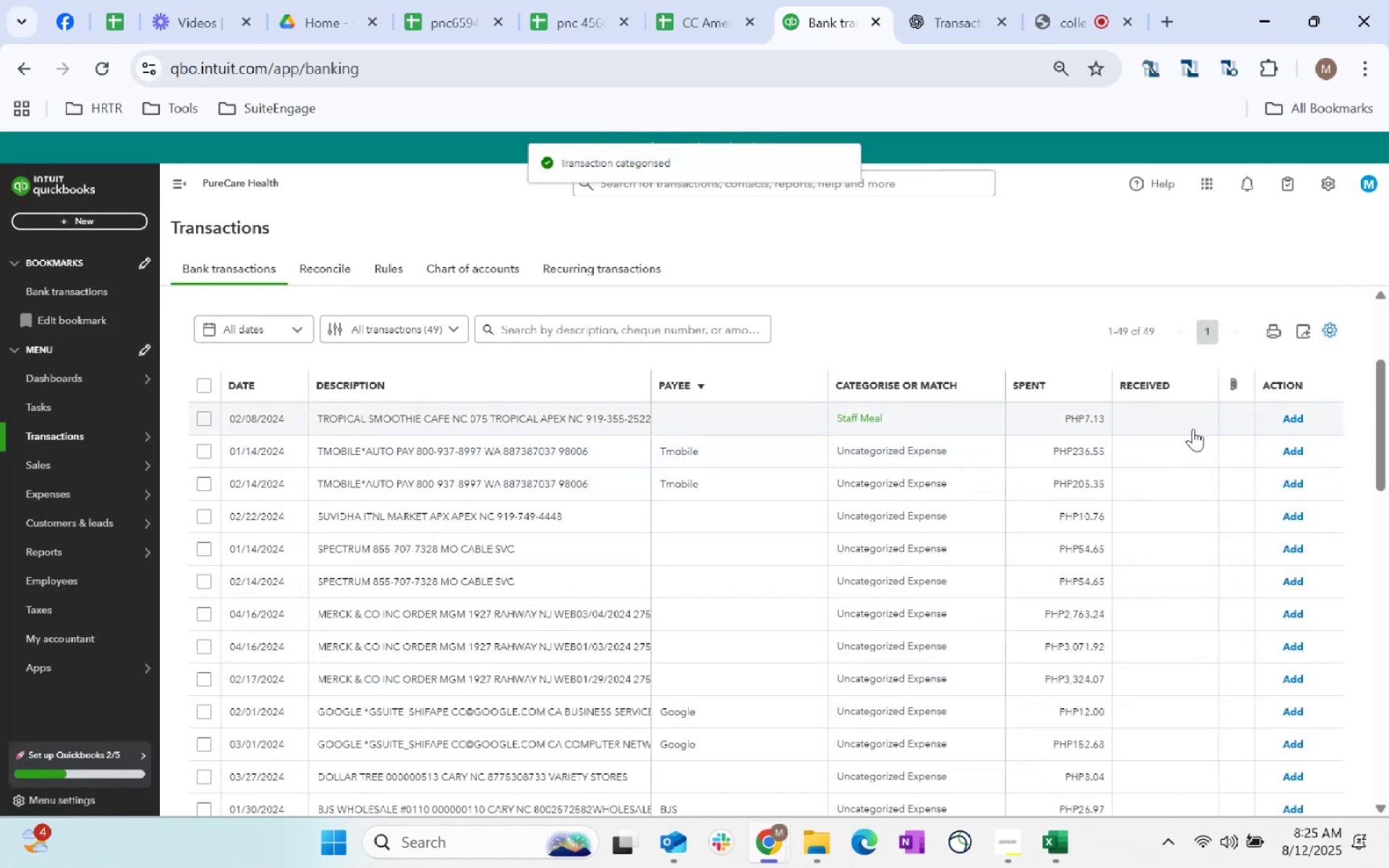 
left_click([1280, 420])
 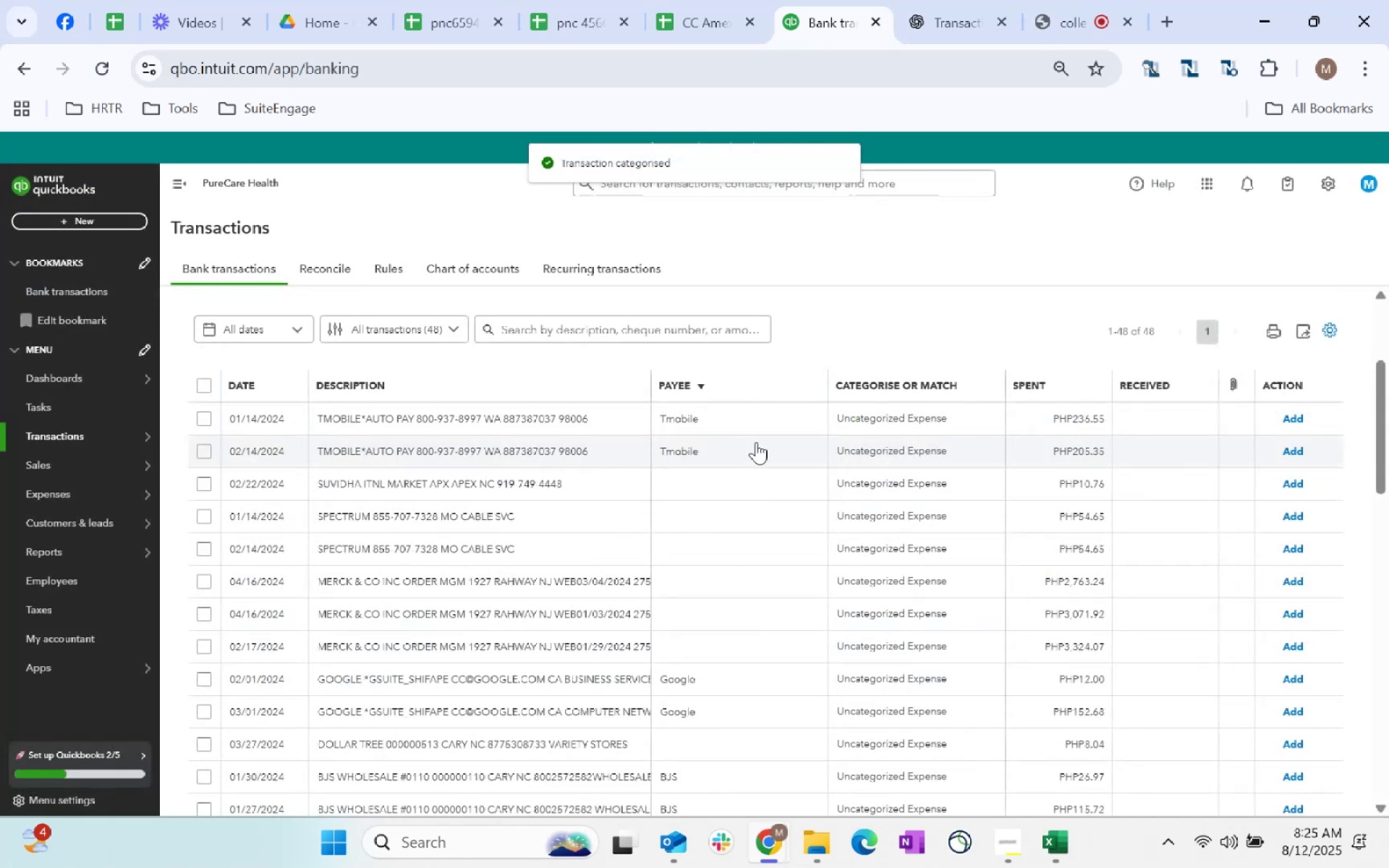 
left_click([926, 415])
 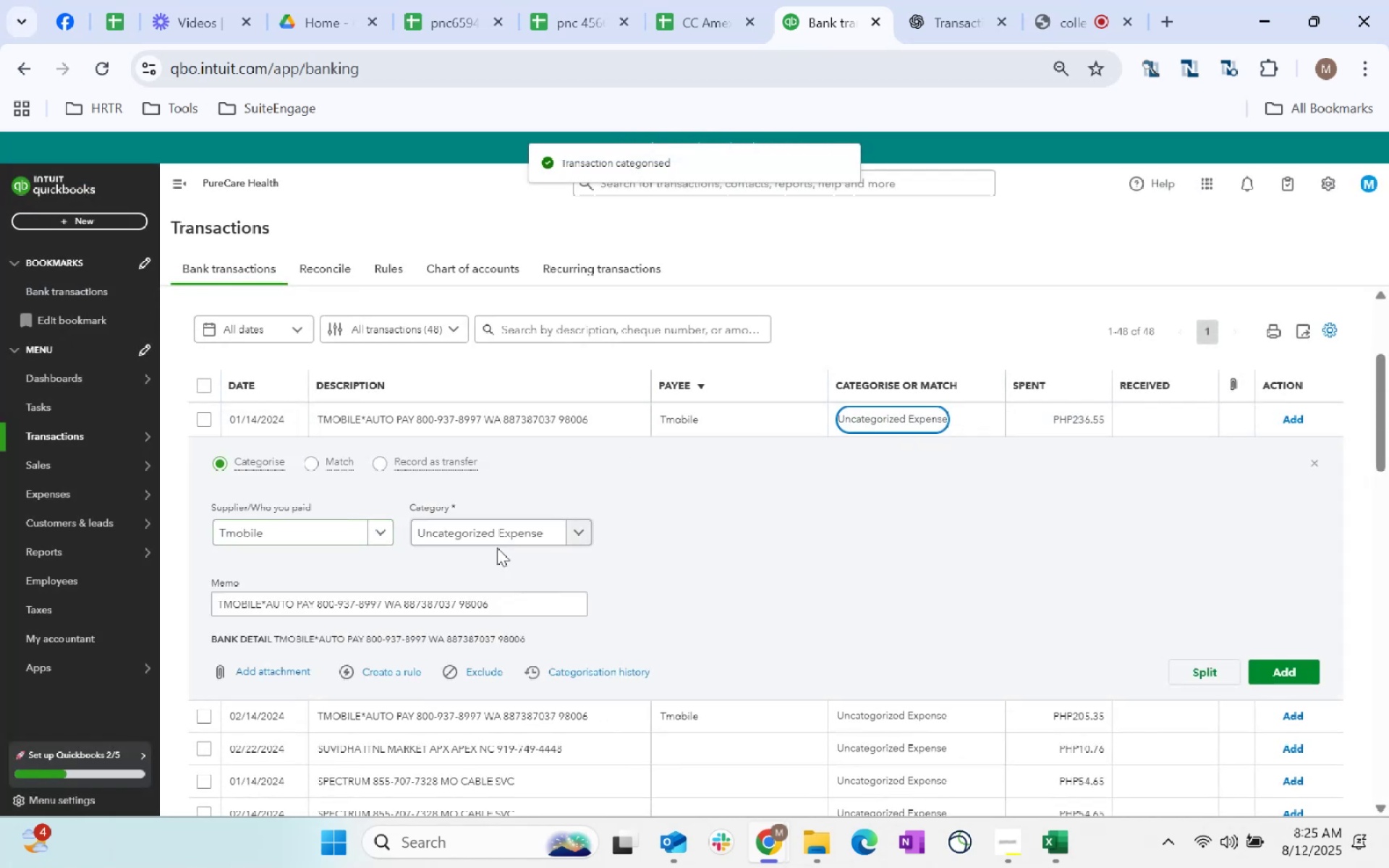 
left_click([501, 542])
 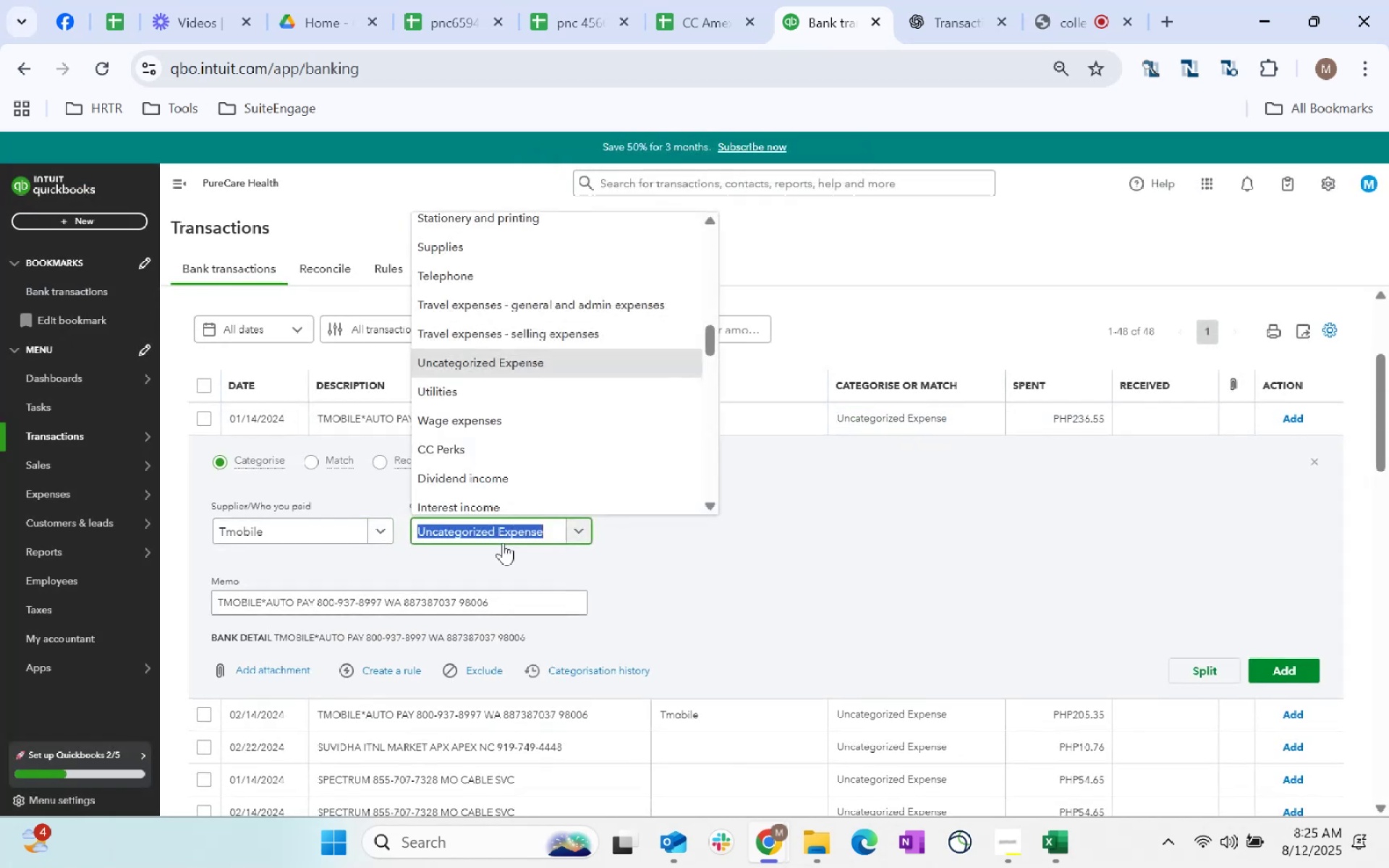 
type(telephone)
 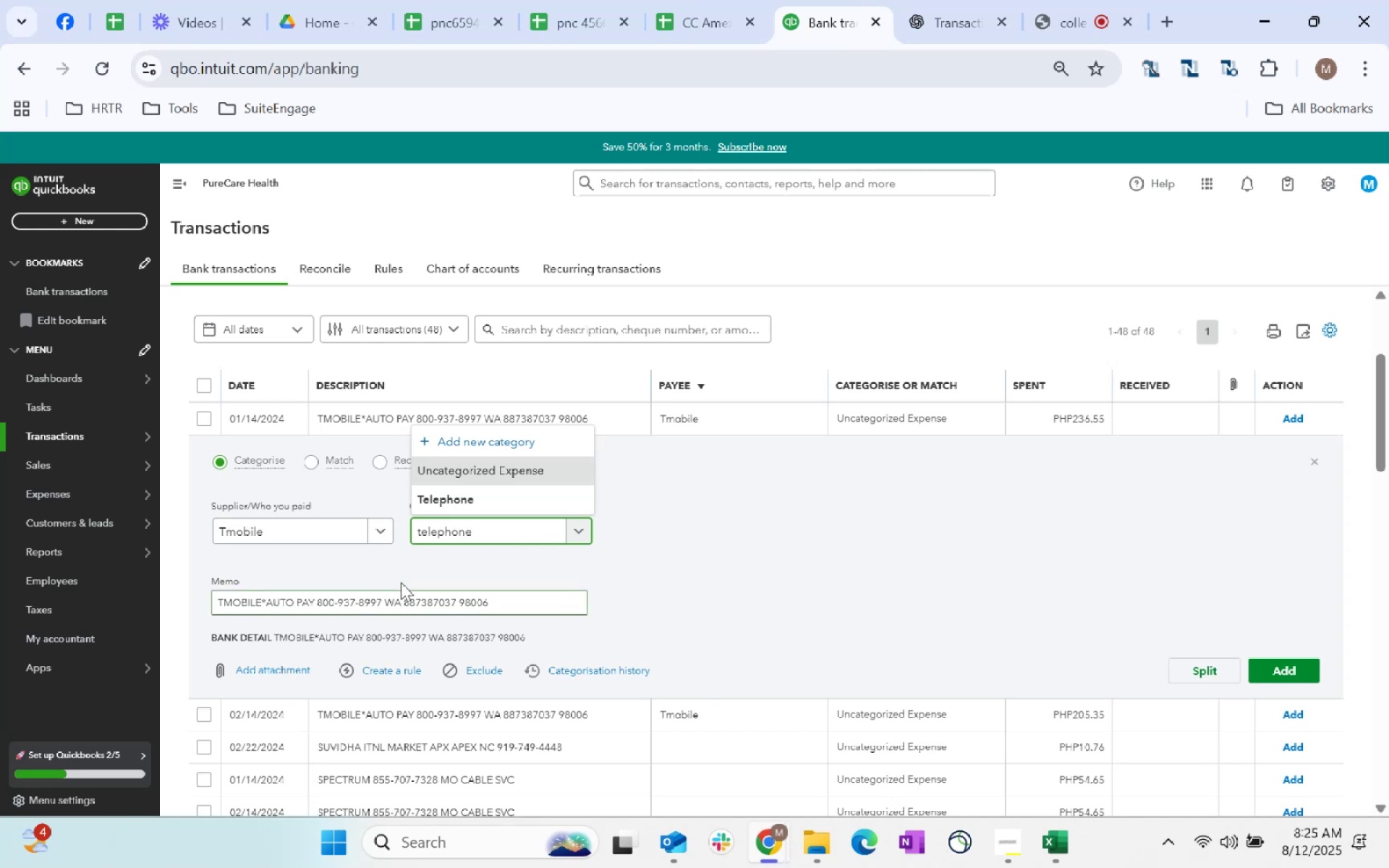 
left_click([473, 507])
 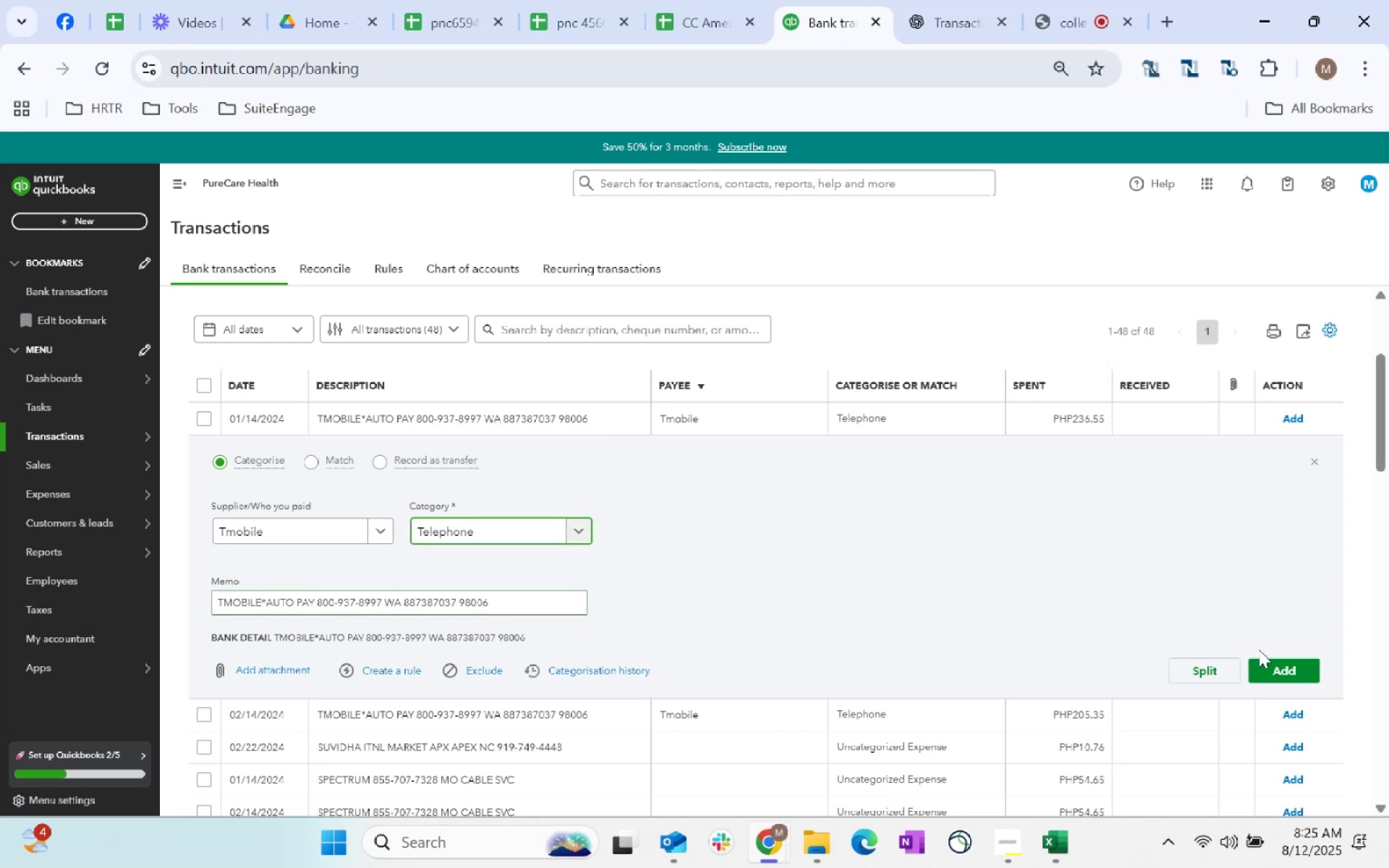 
left_click([1273, 659])
 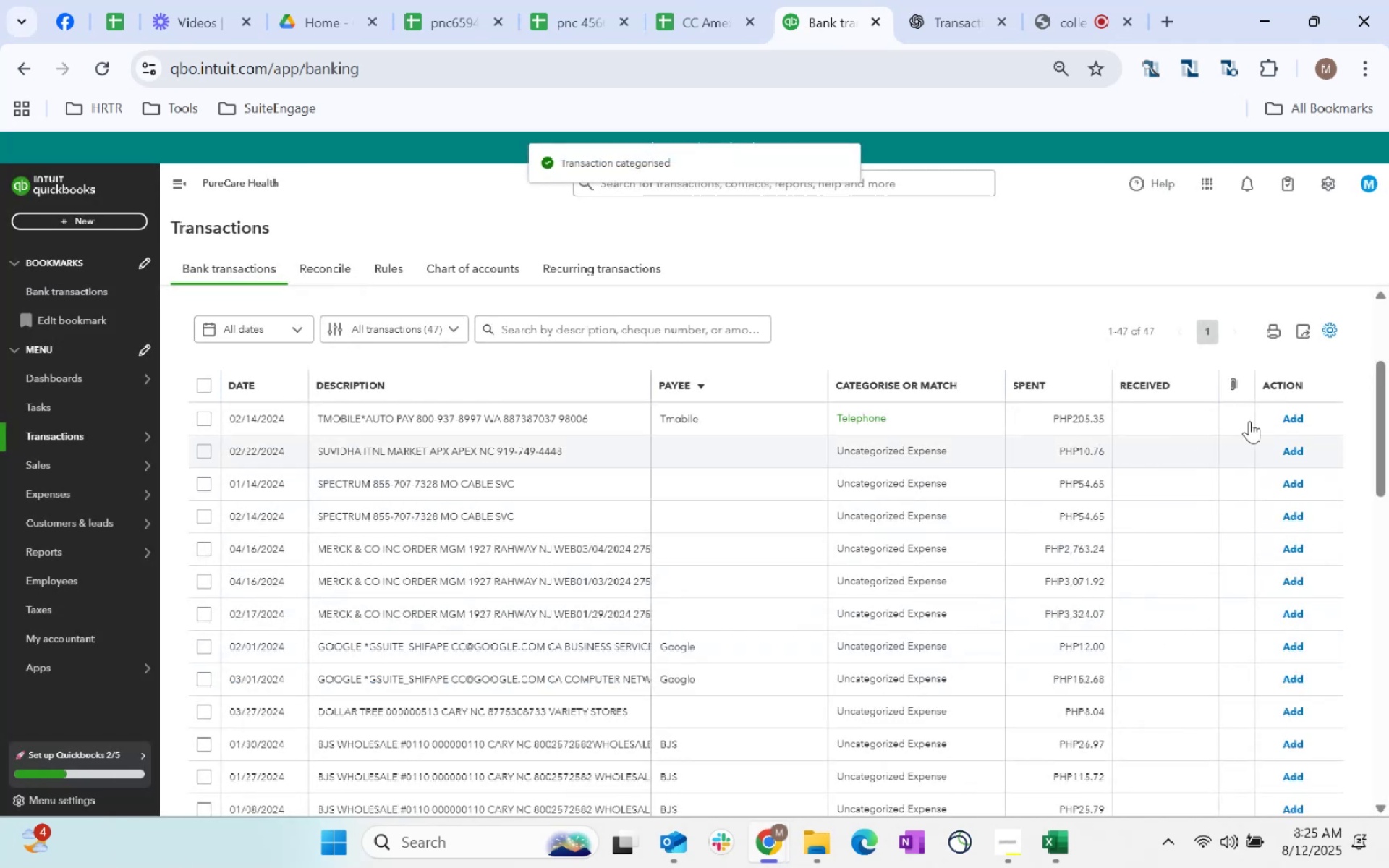 
left_click([1294, 418])
 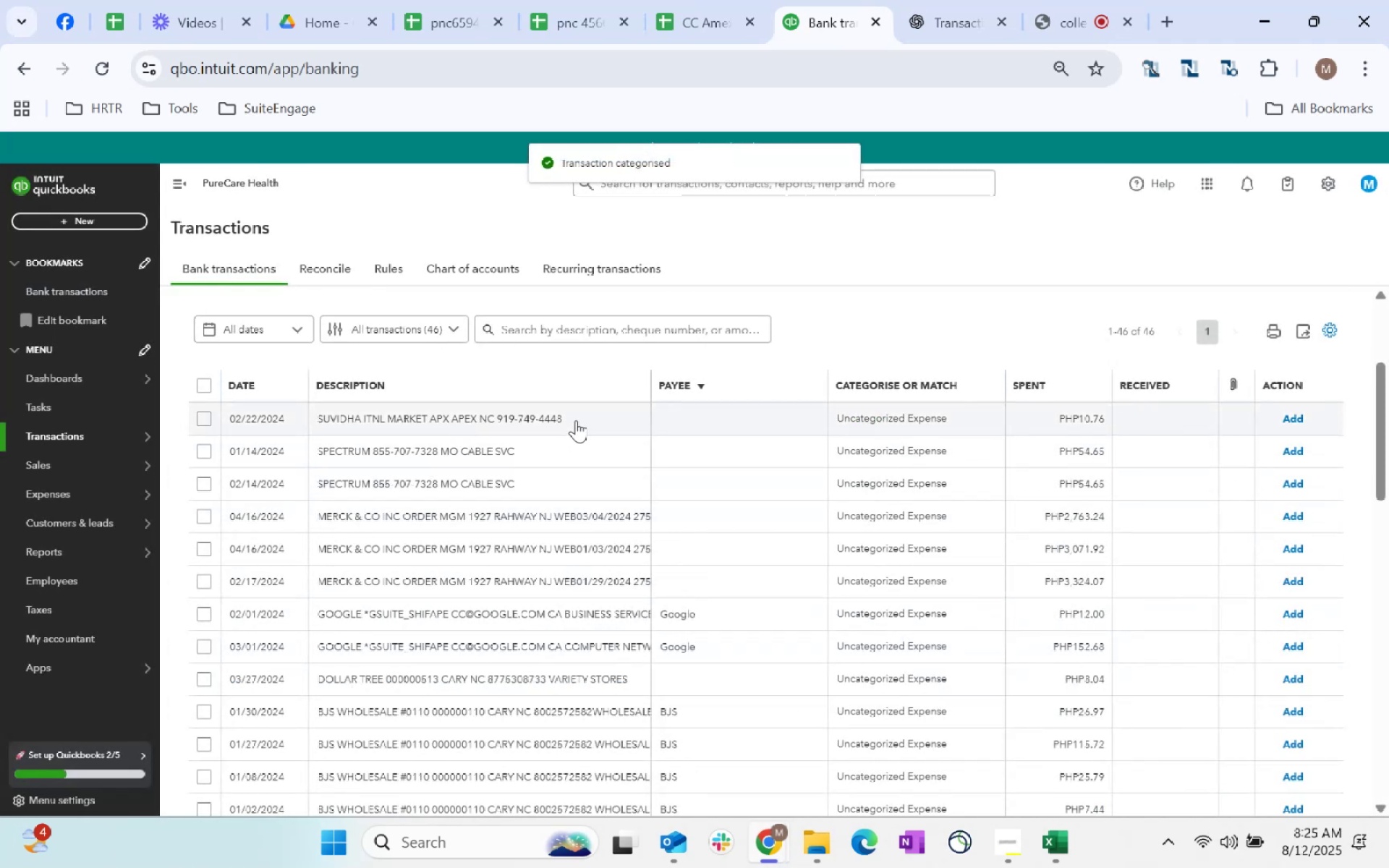 
left_click([718, 423])
 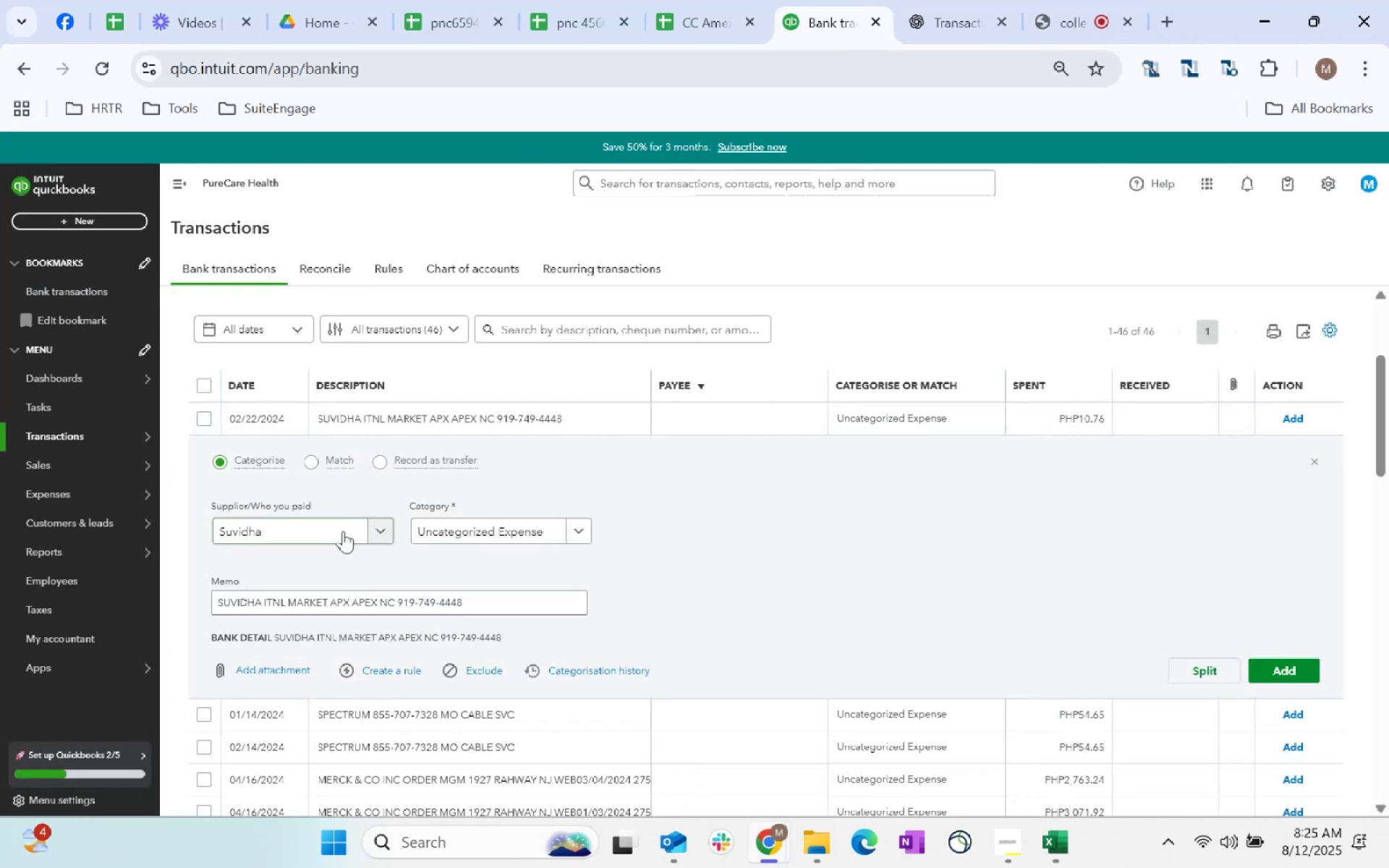 
mouse_move([517, 522])
 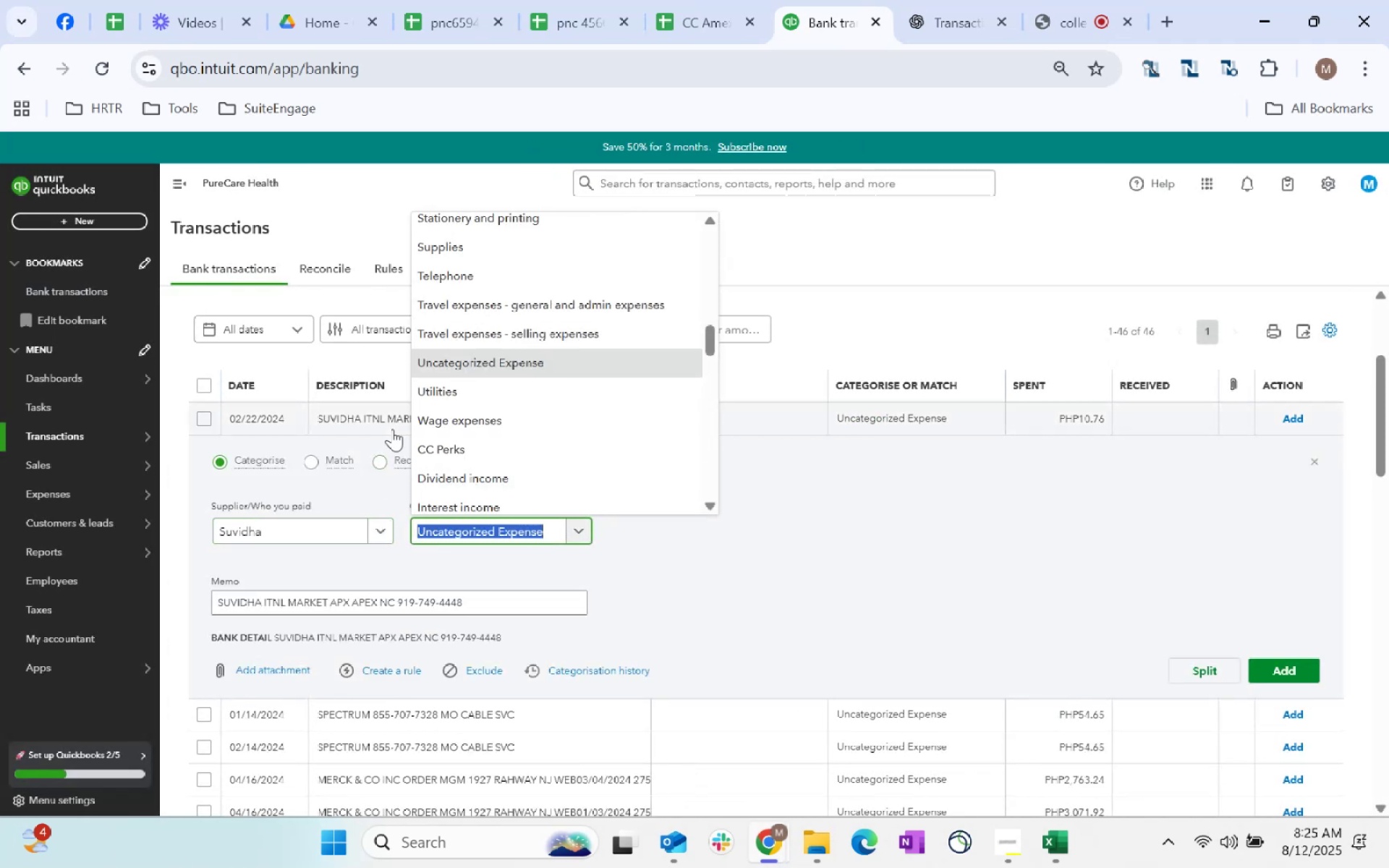 
left_click([386, 422])
 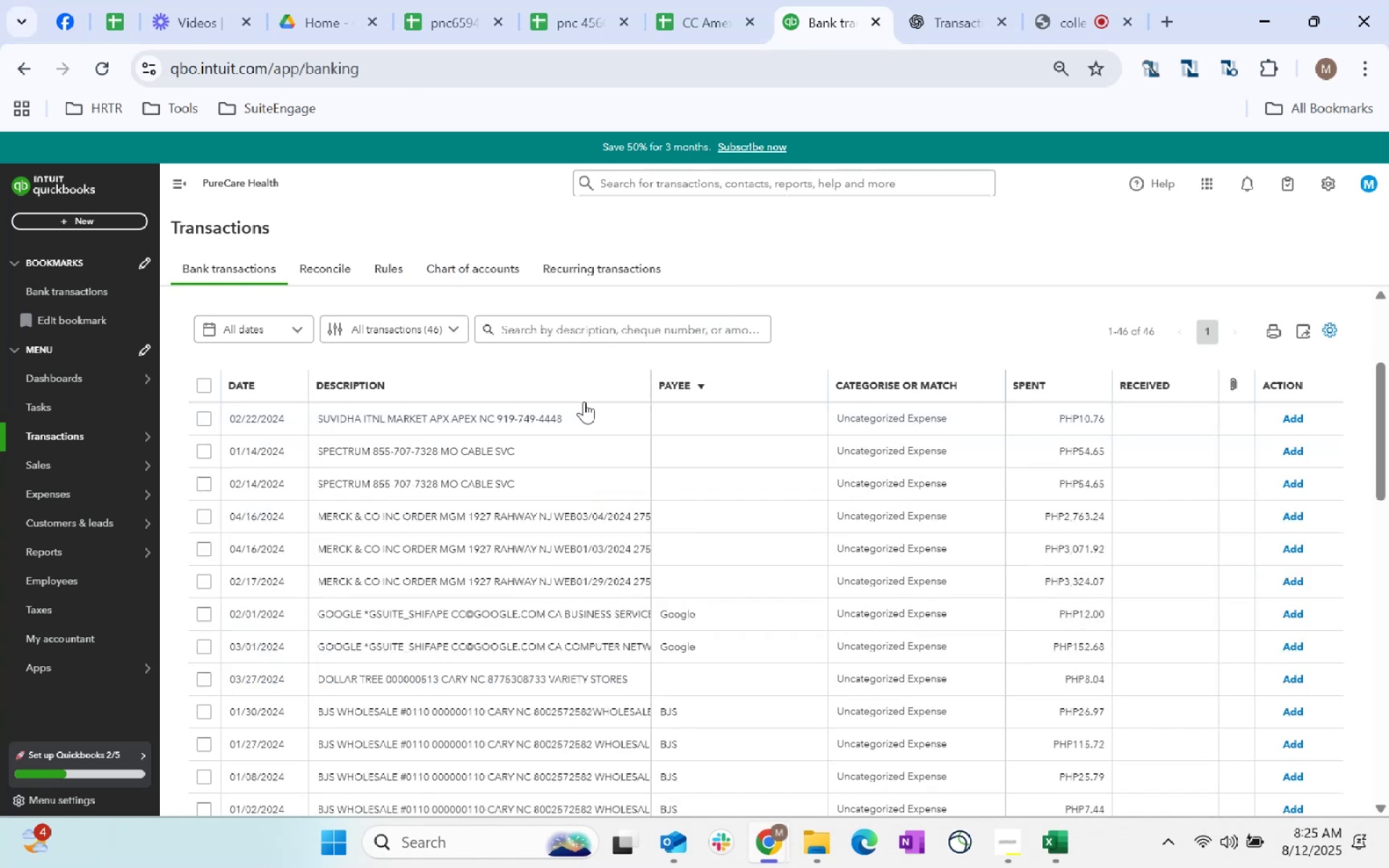 
left_click_drag(start_coordinate=[590, 417], to_coordinate=[315, 422])
 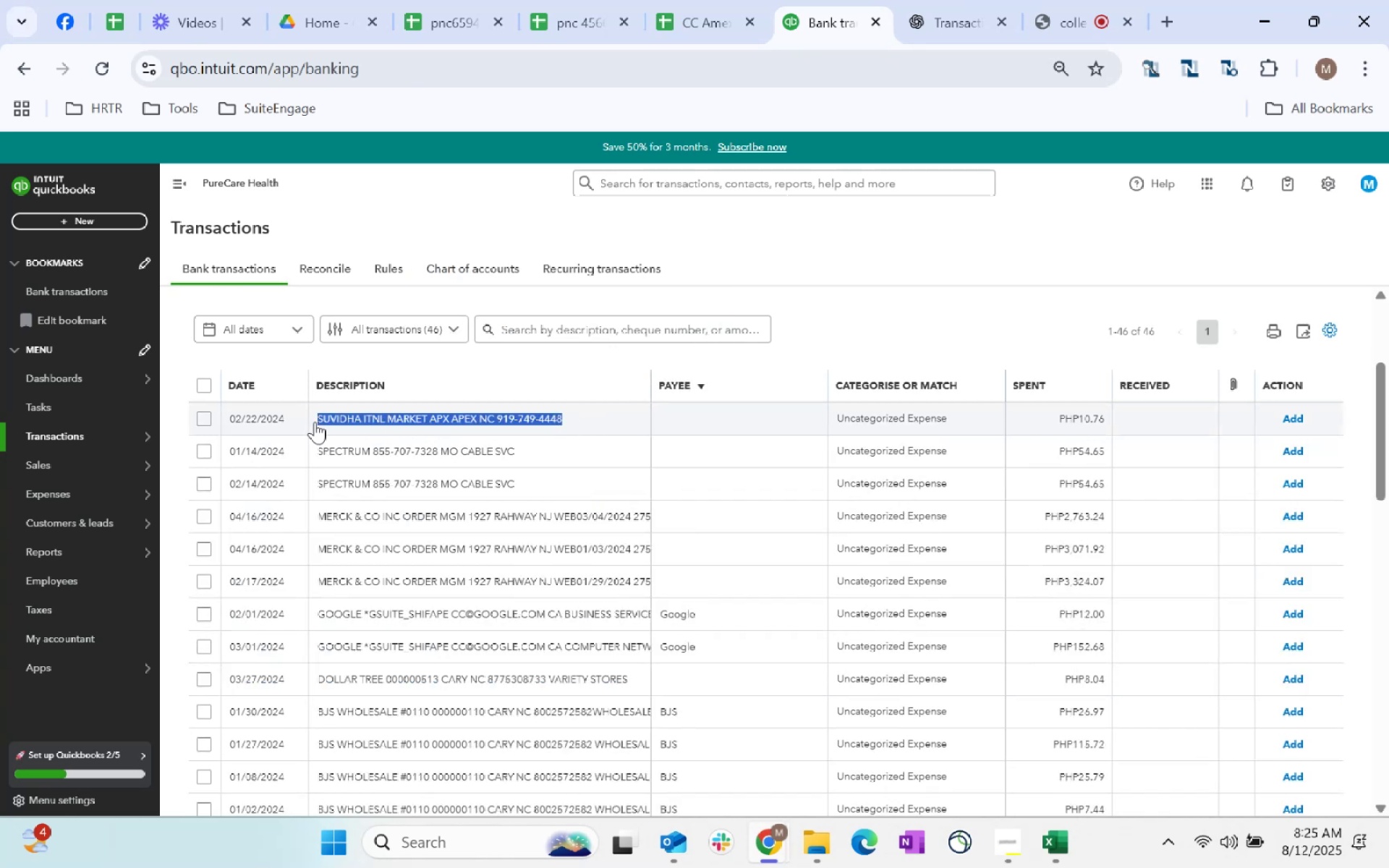 
key(Control+C)
 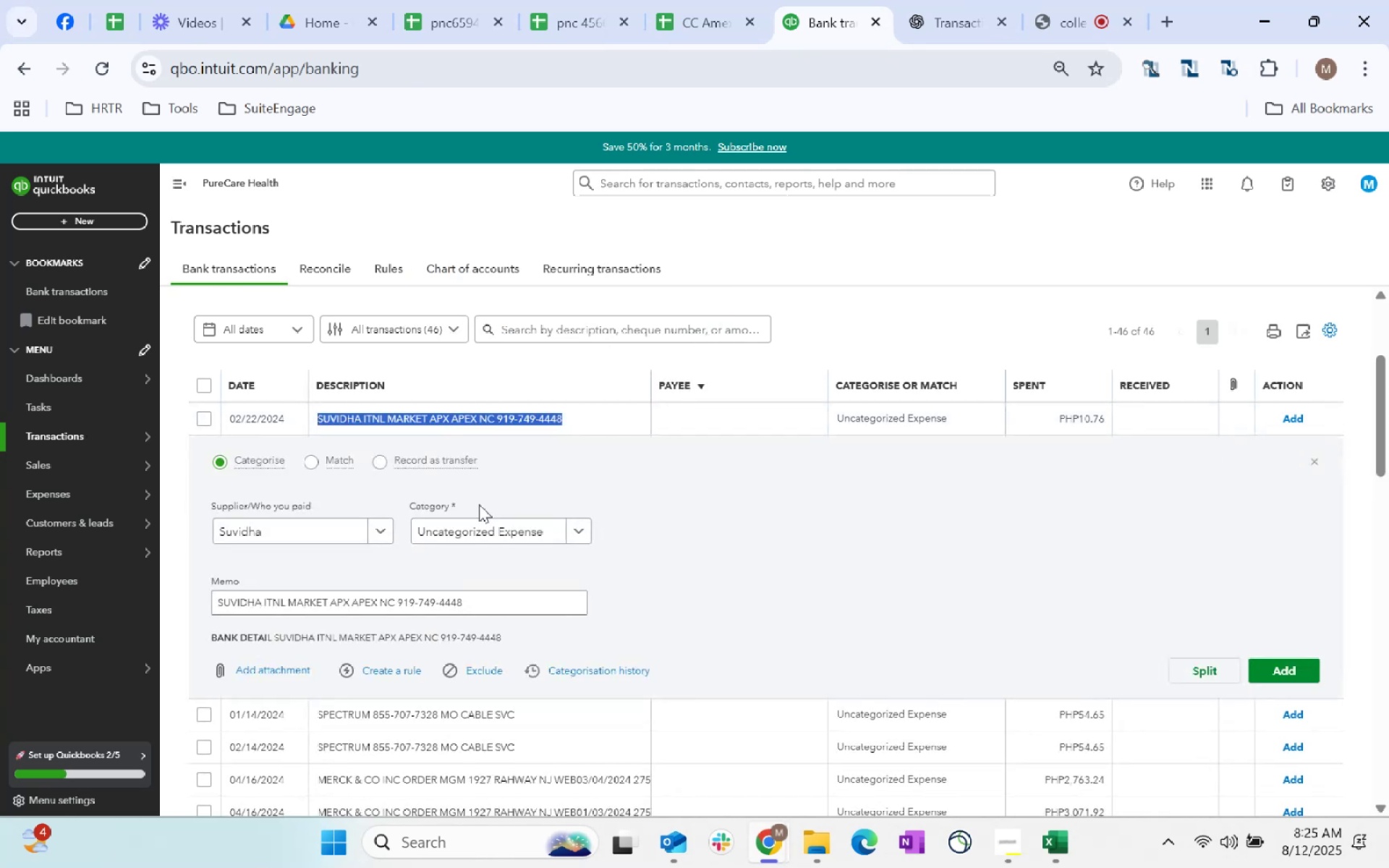 
key(Control+C)
 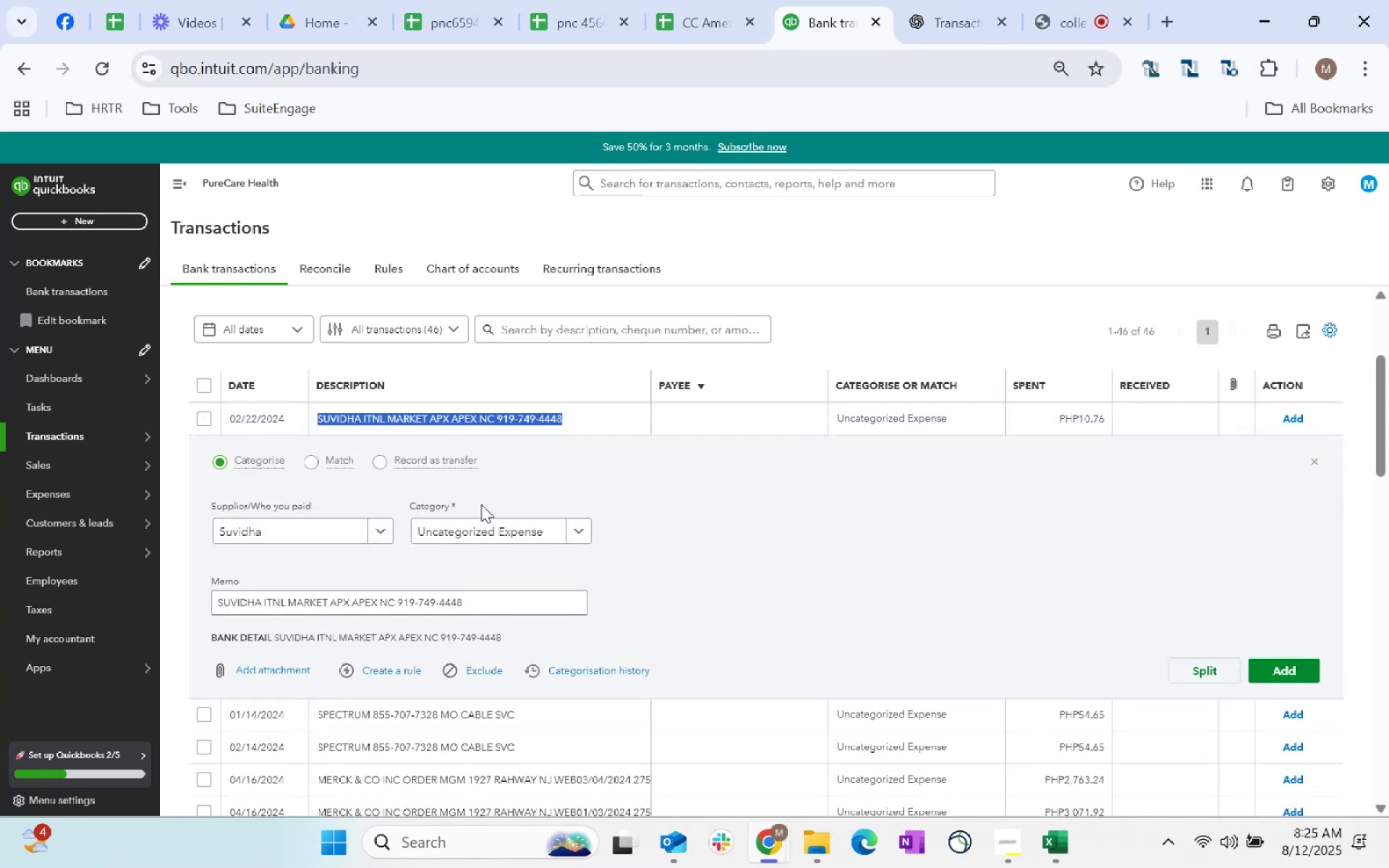 
key(Alt+Control+AltLeft)
 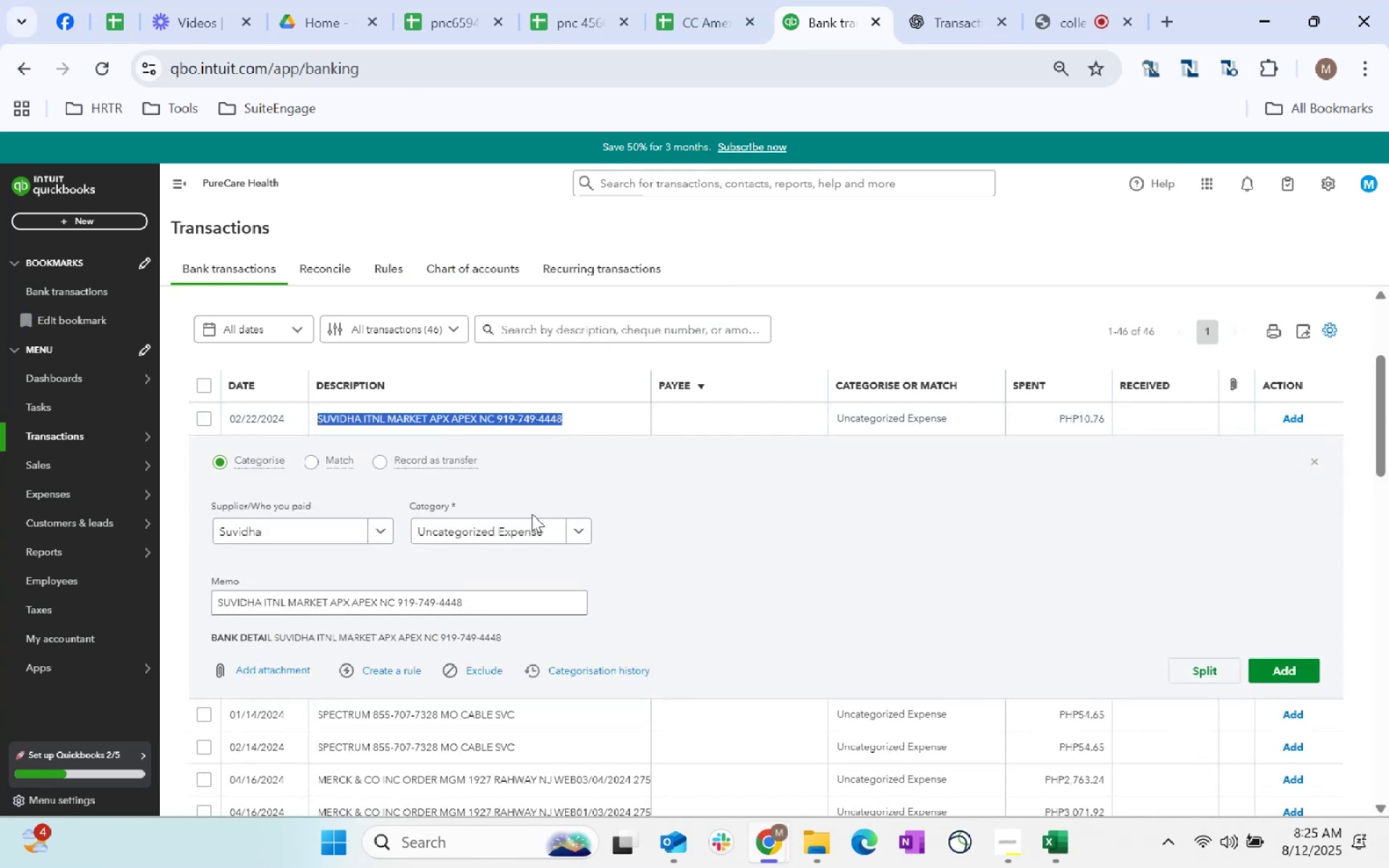 
key(Alt+Control+Tab)
 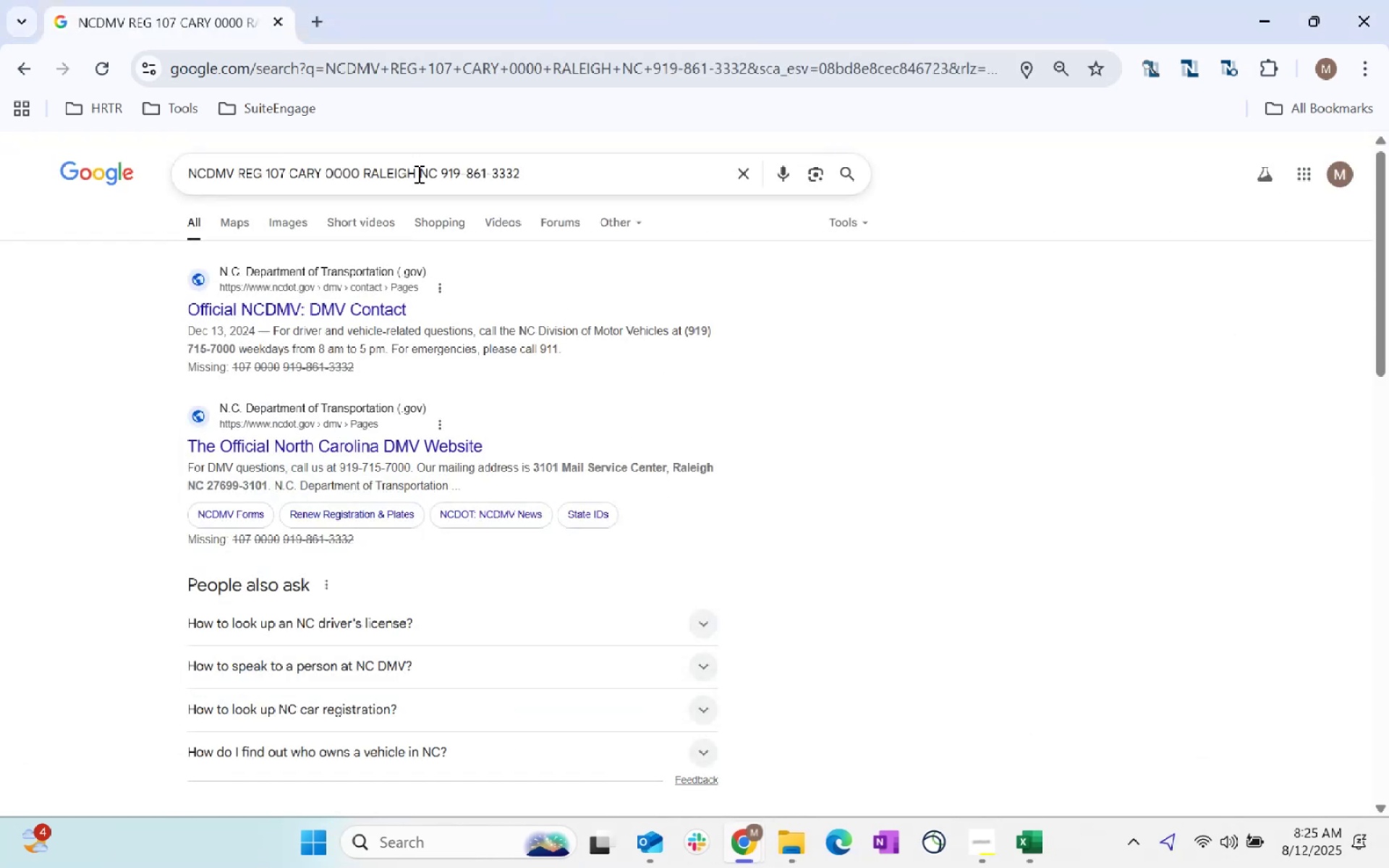 
left_click_drag(start_coordinate=[571, 172], to_coordinate=[0, 197])
 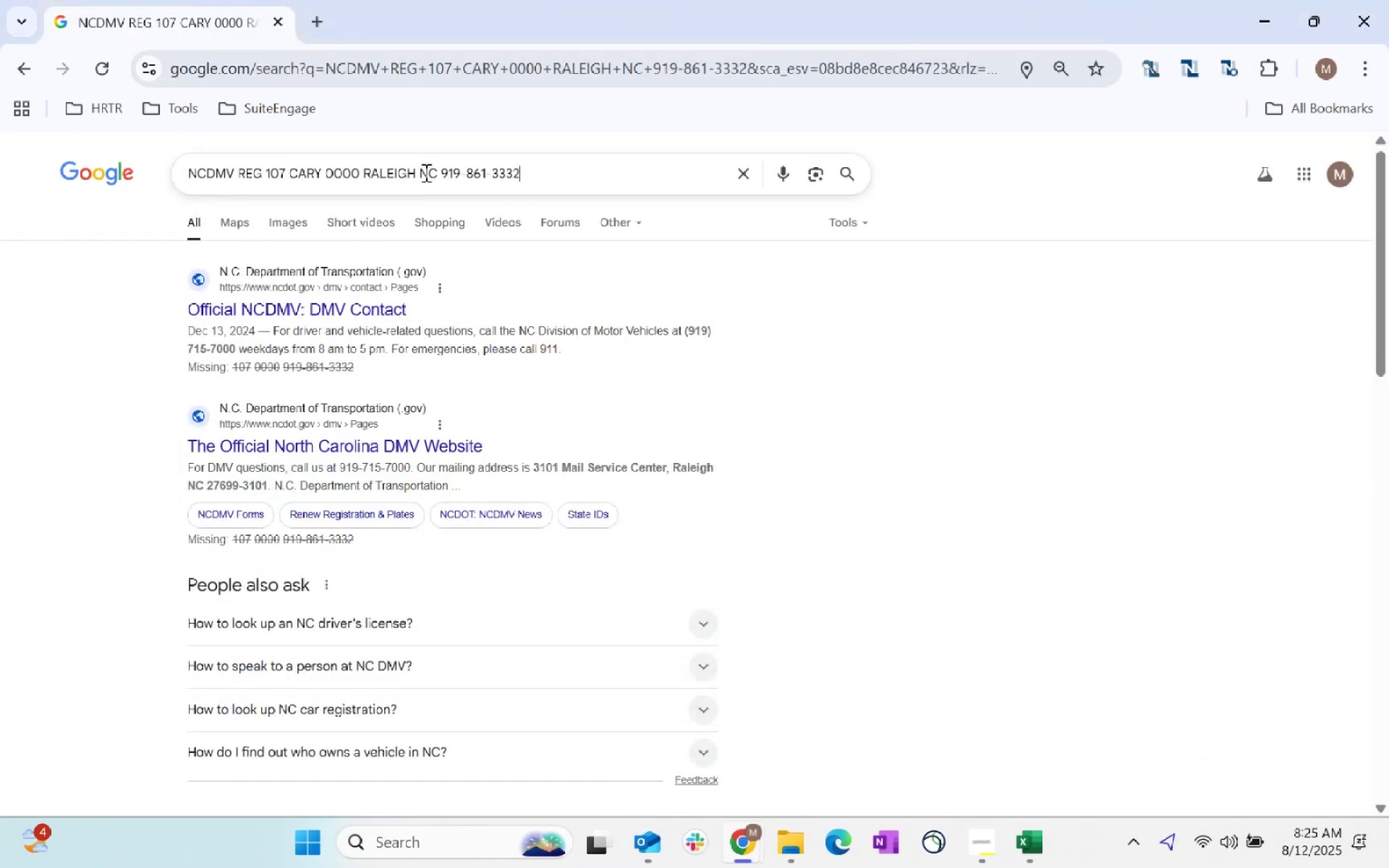 
key(Control+ControlLeft)
 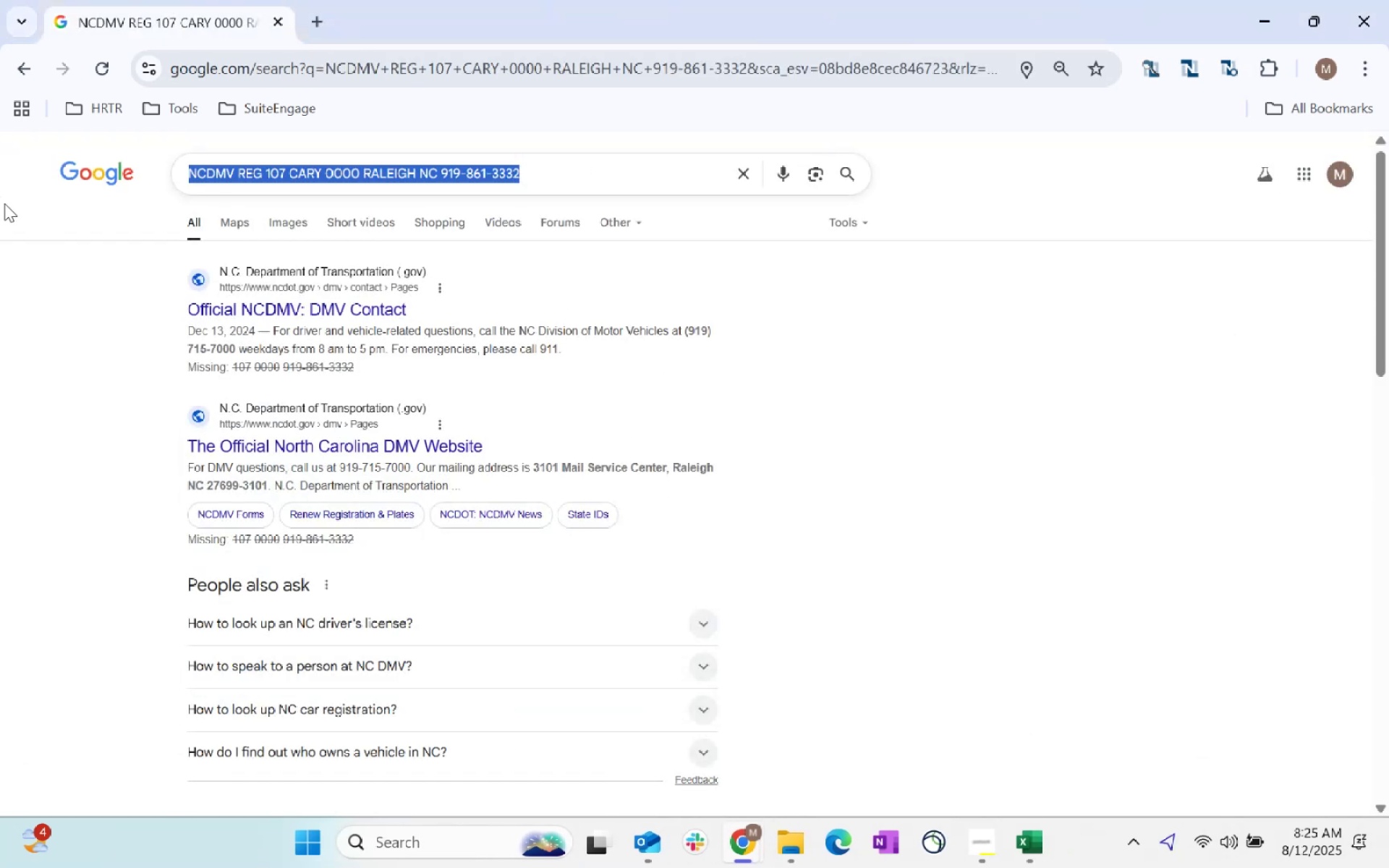 
key(Control+V)
 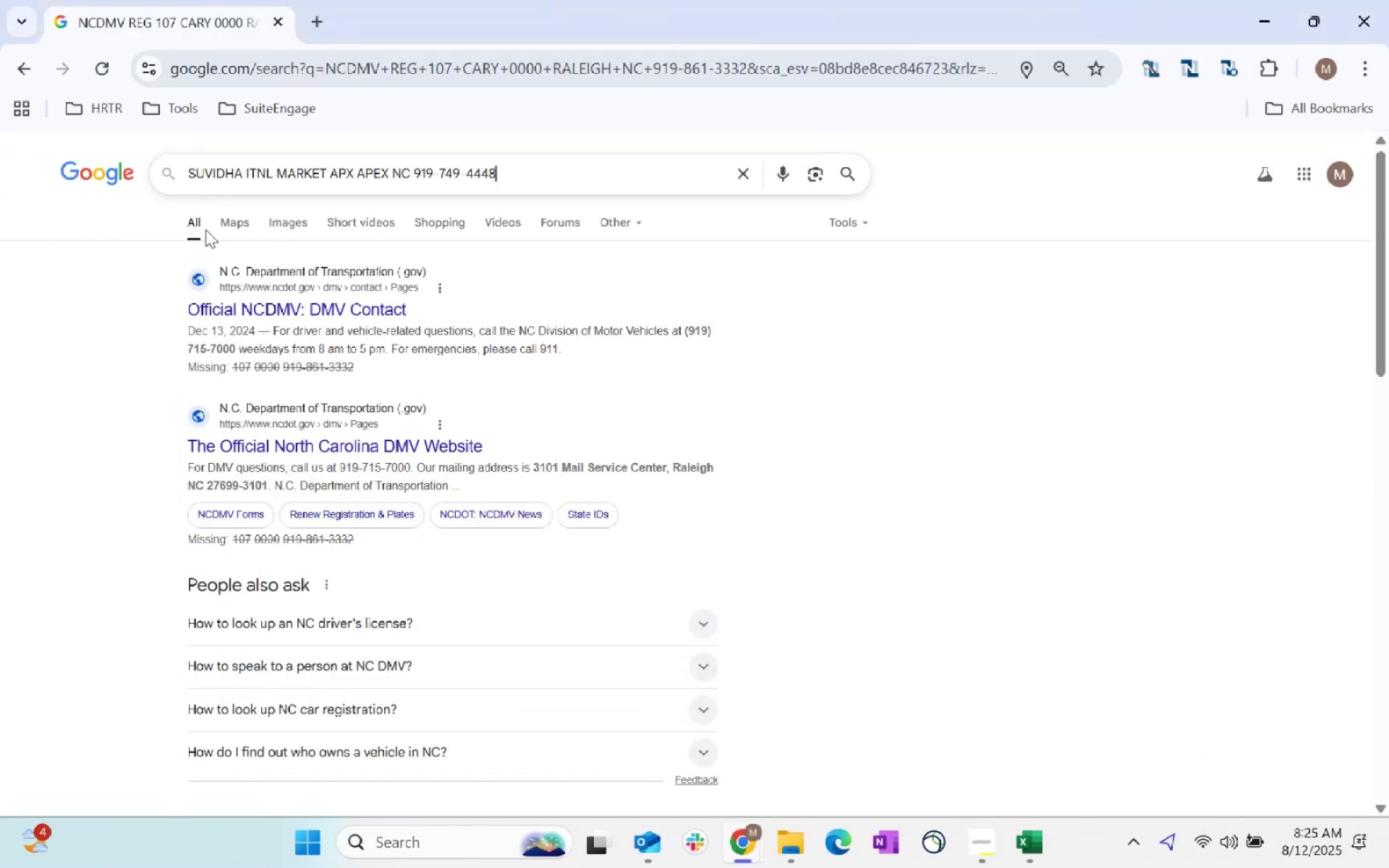 
key(Control+Enter)
 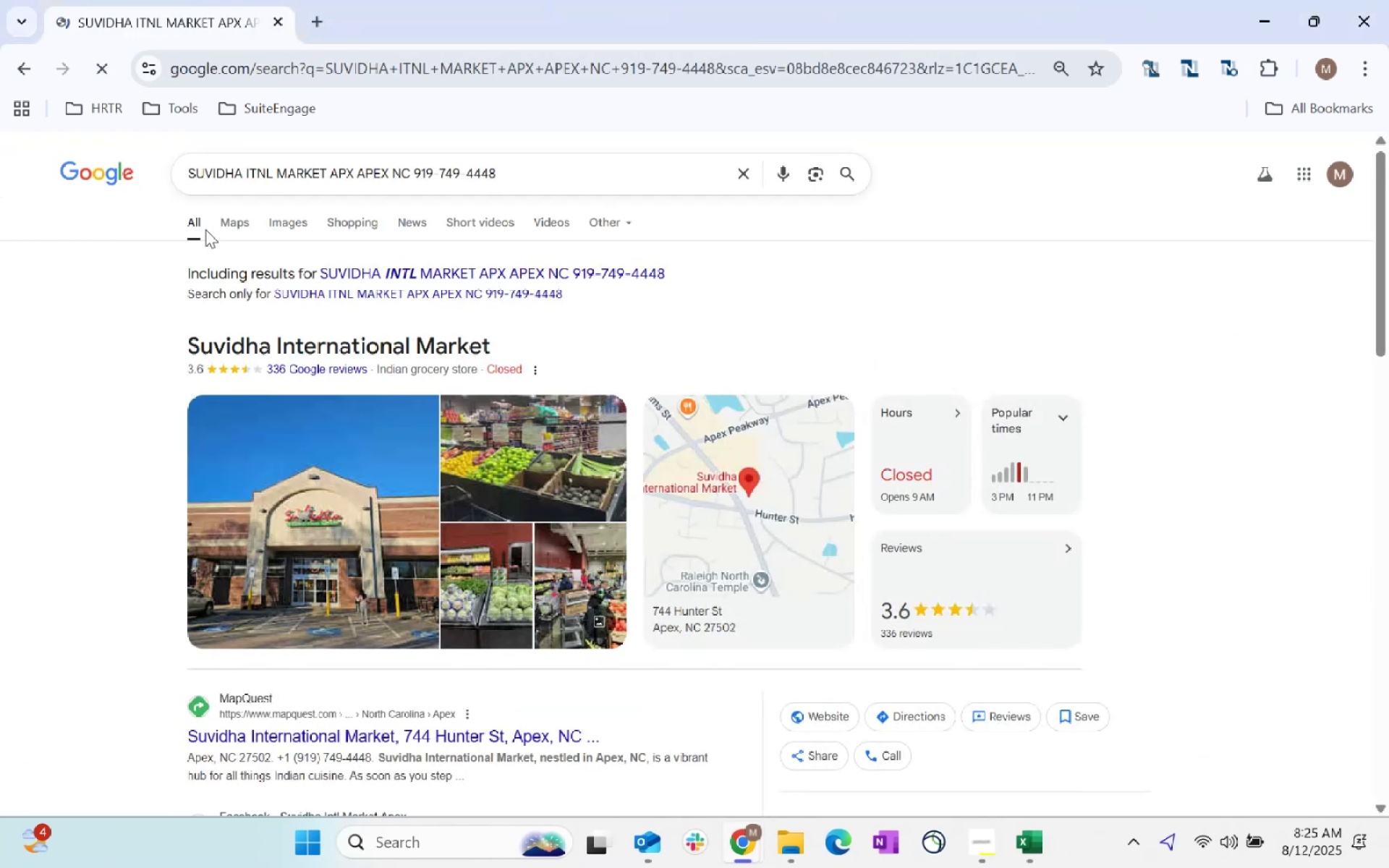 
key(Alt+AltLeft)
 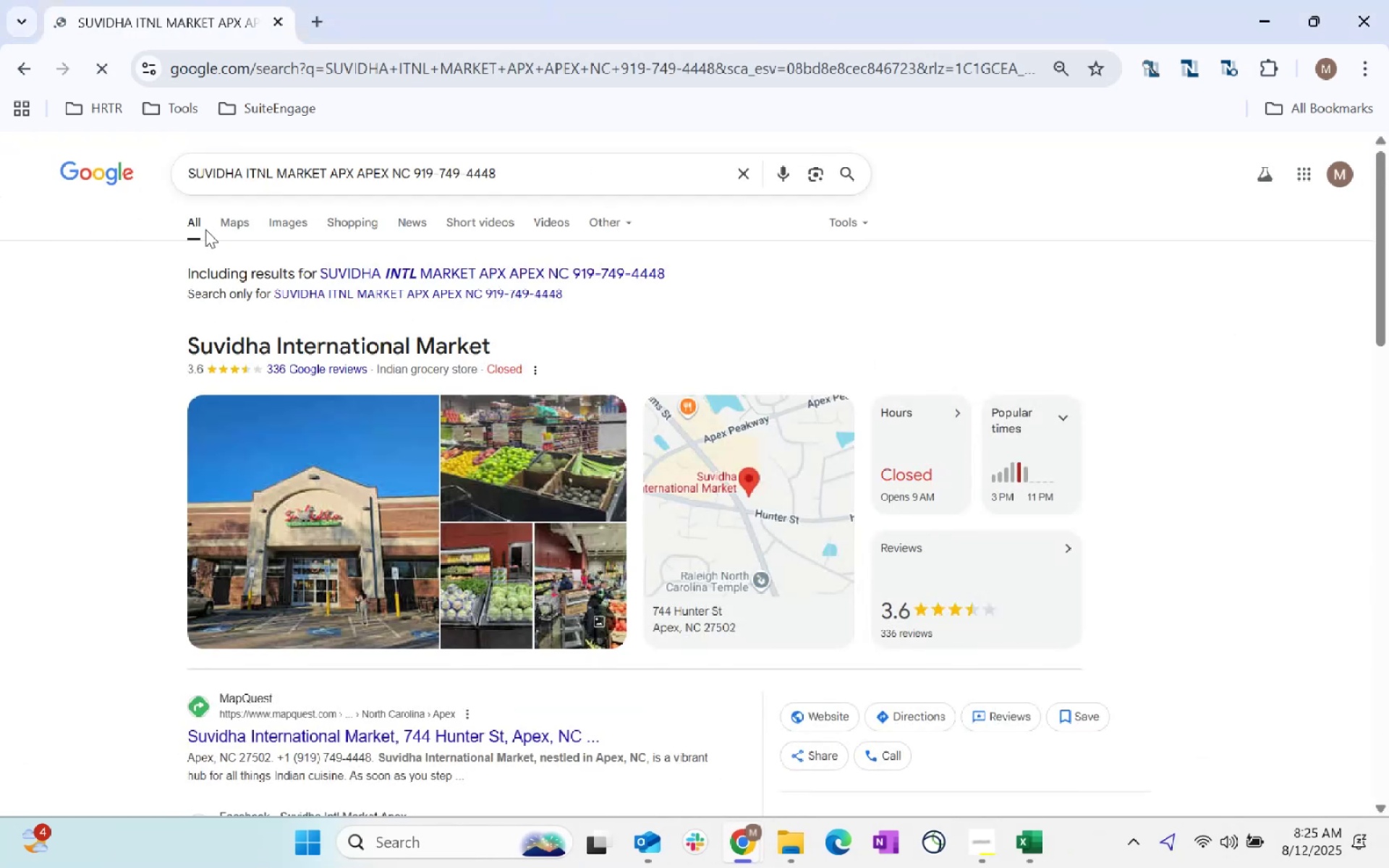 
key(Alt+Tab)
 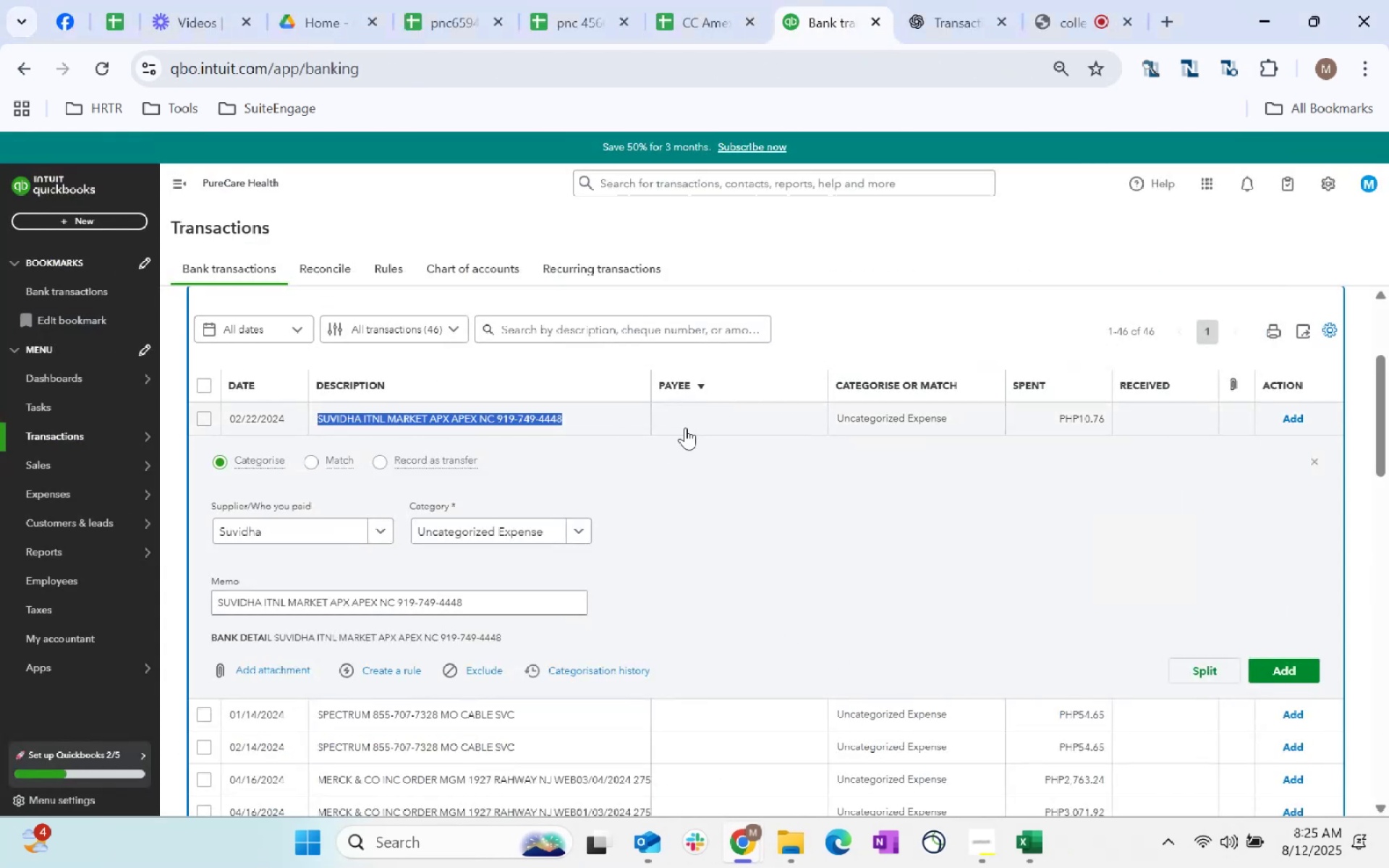 
left_click([684, 424])
 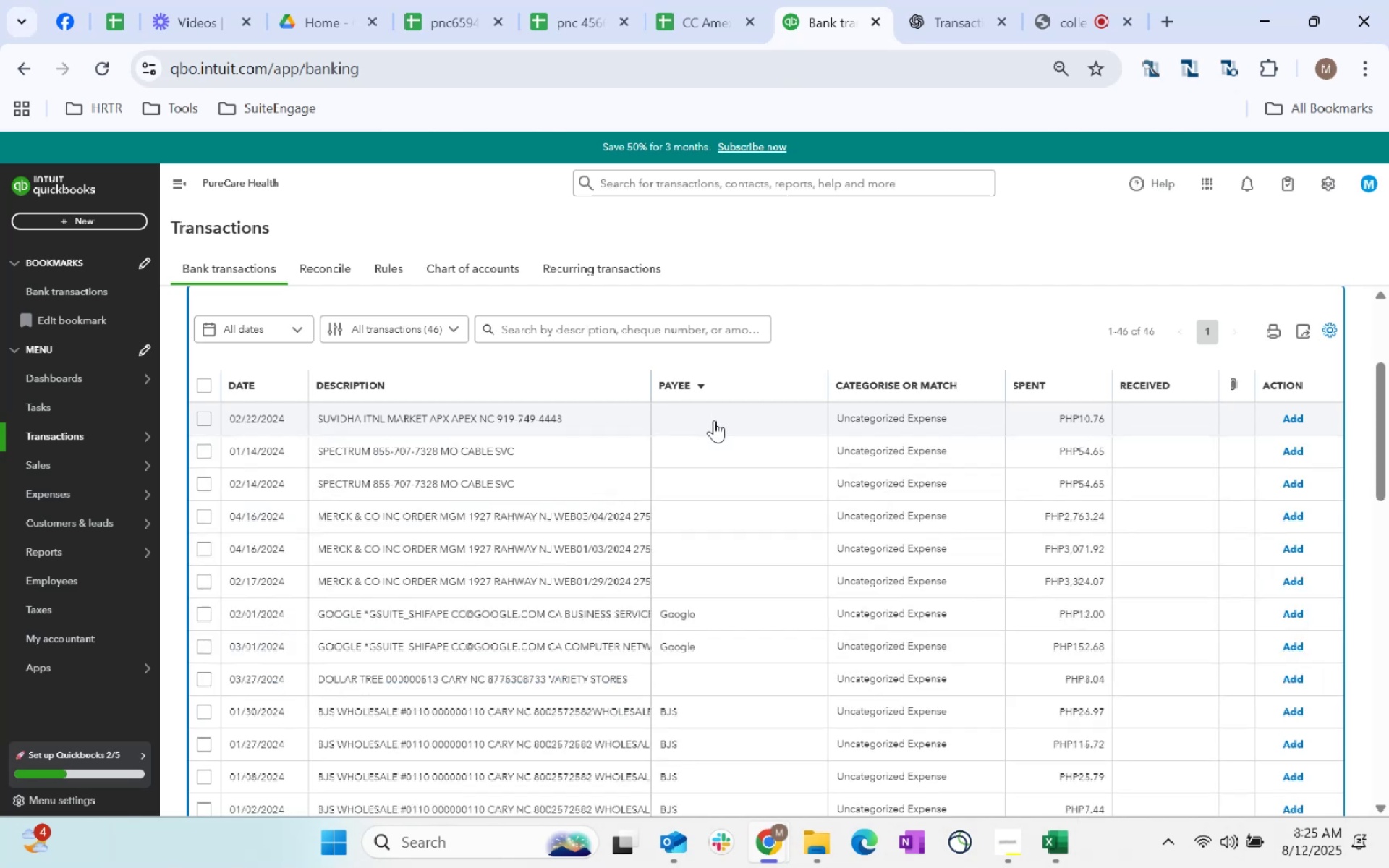 
double_click([714, 420])
 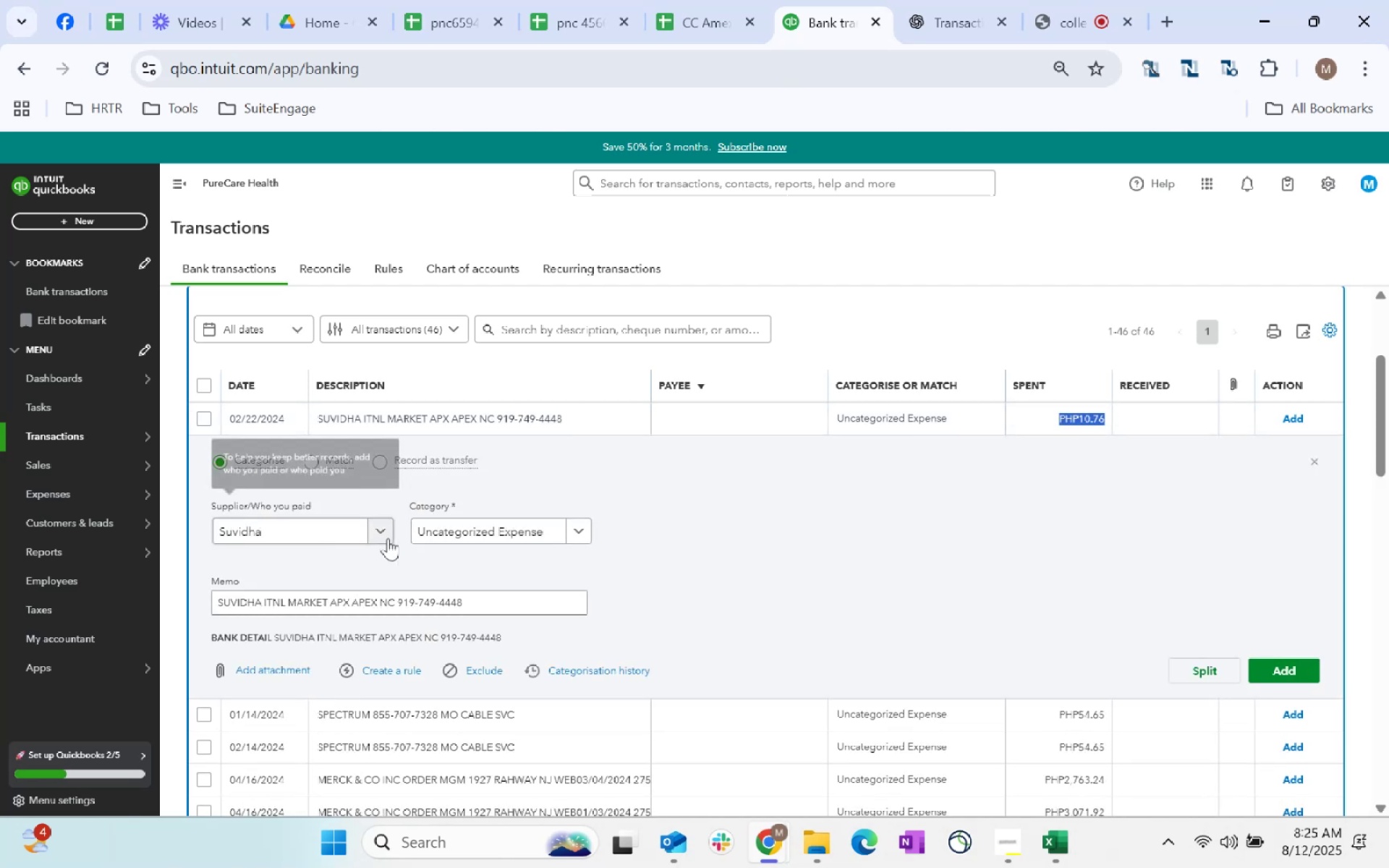 
left_click([478, 525])
 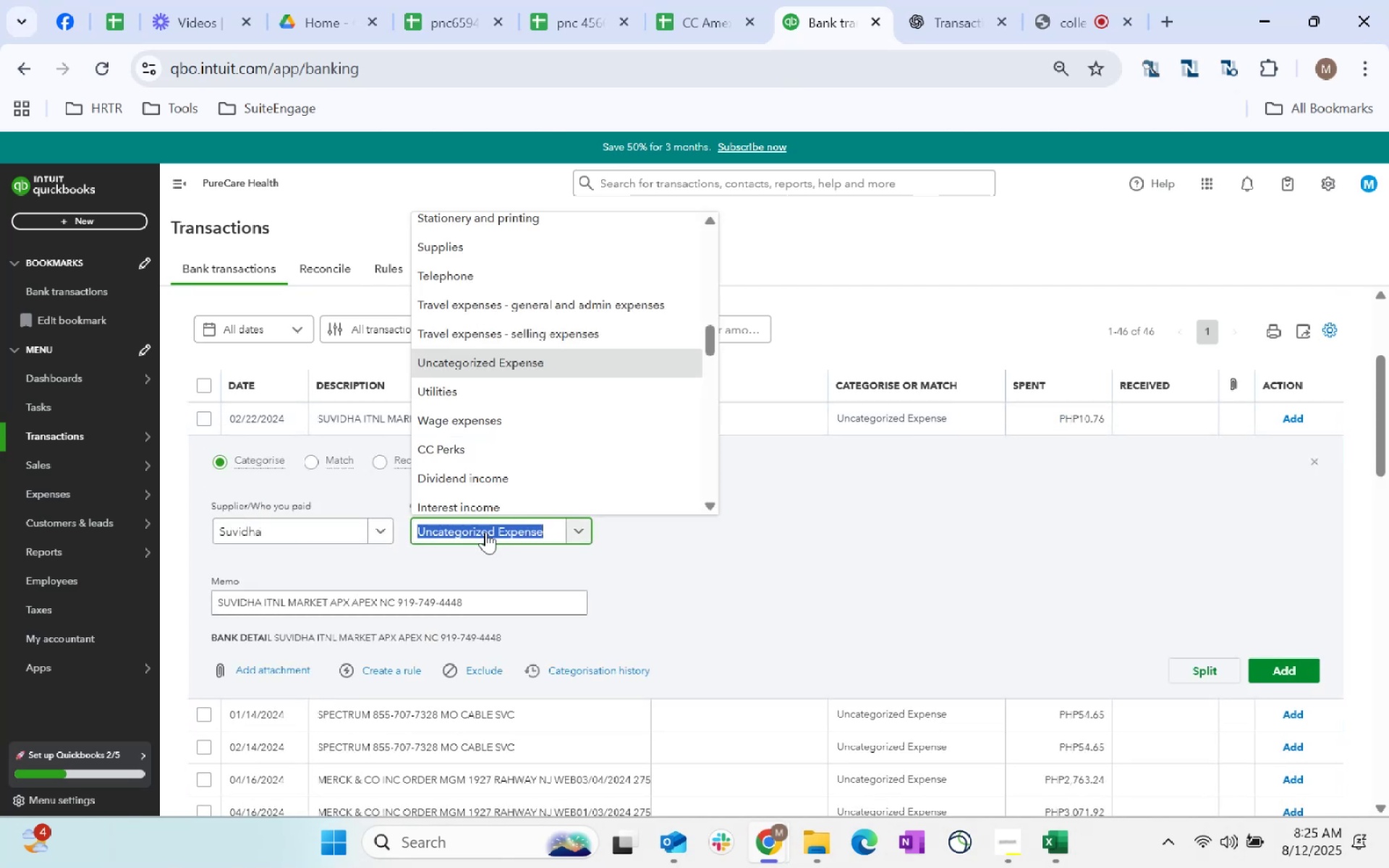 
type(supplies)
 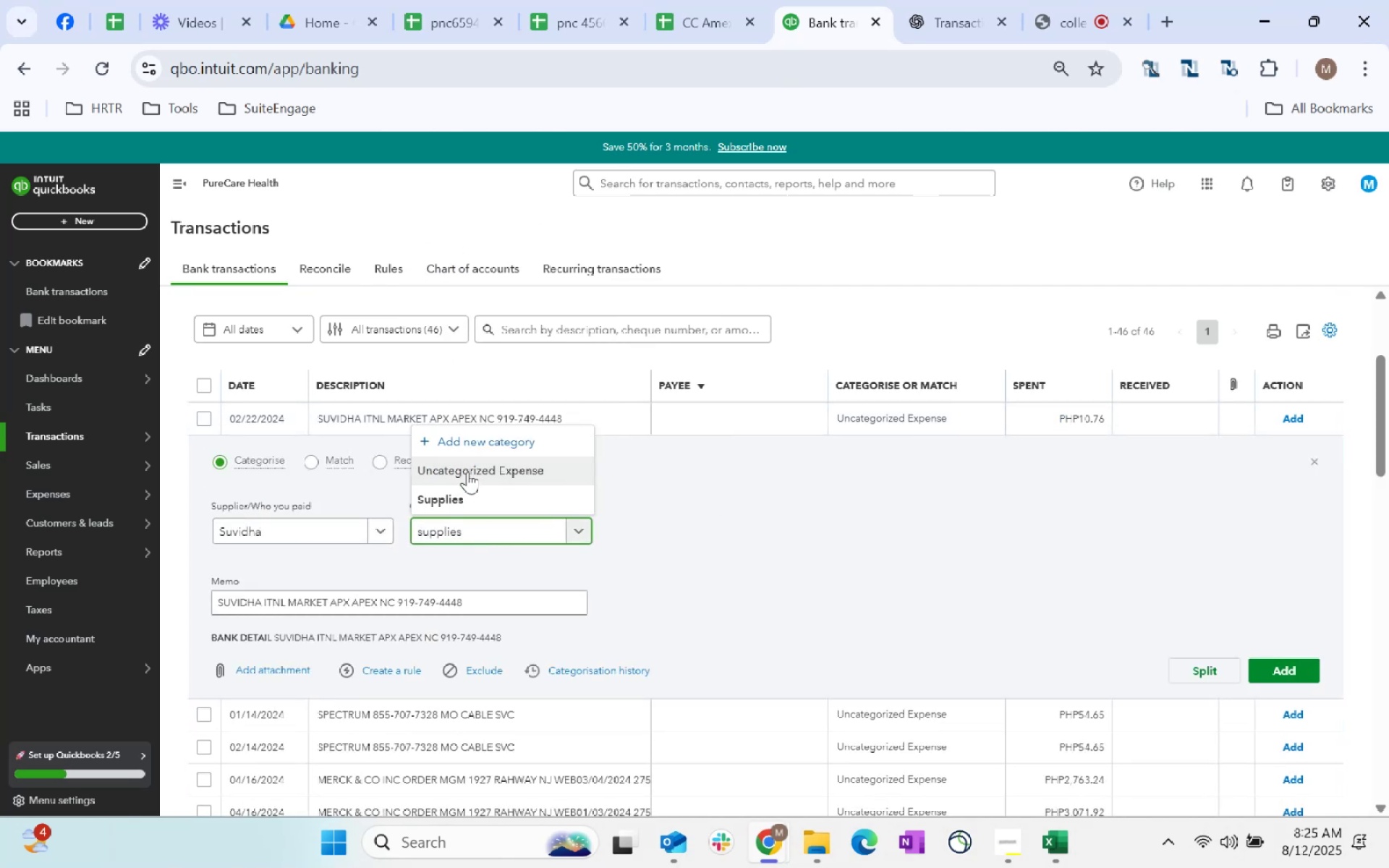 
left_click([485, 495])
 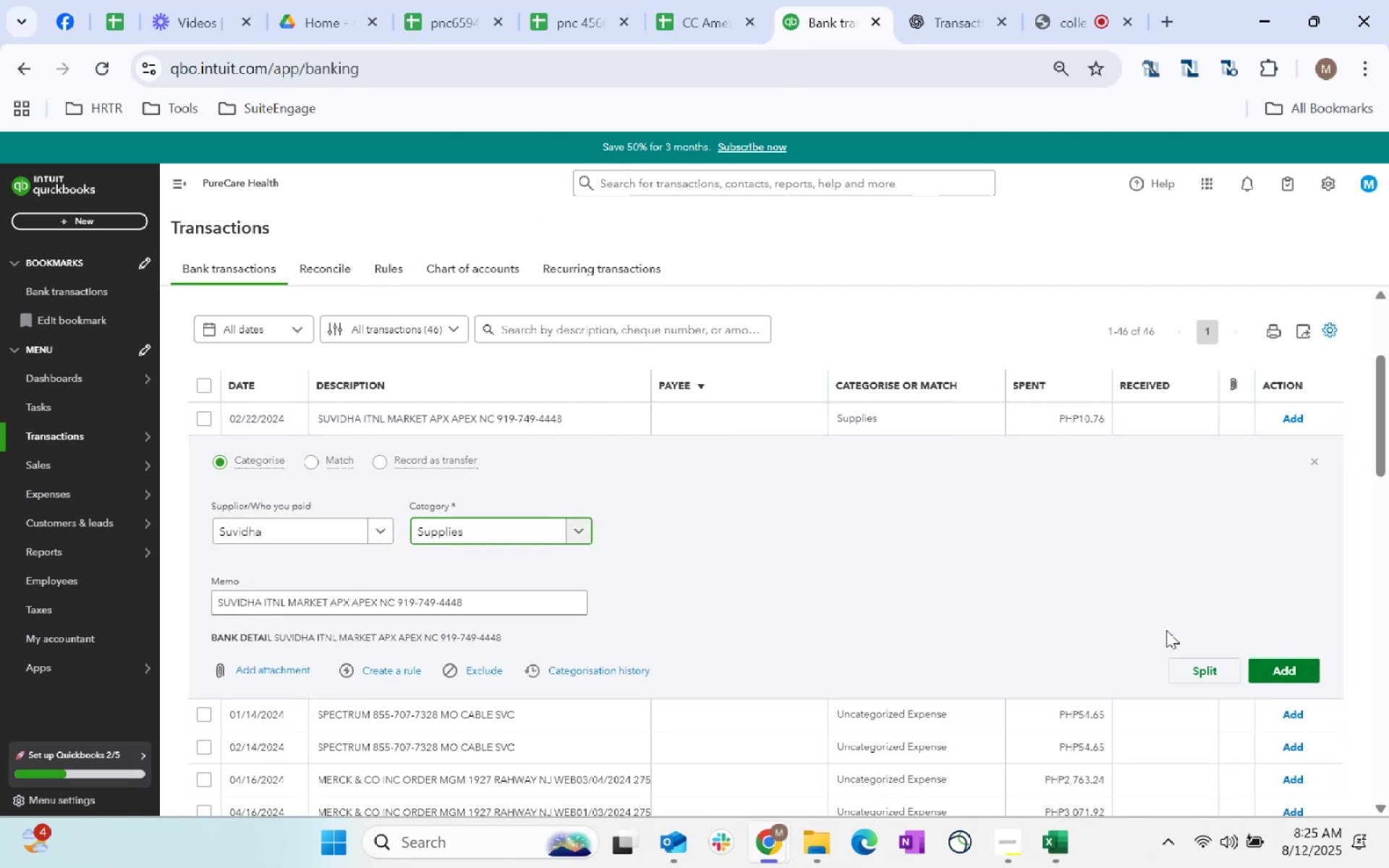 
left_click([326, 532])
 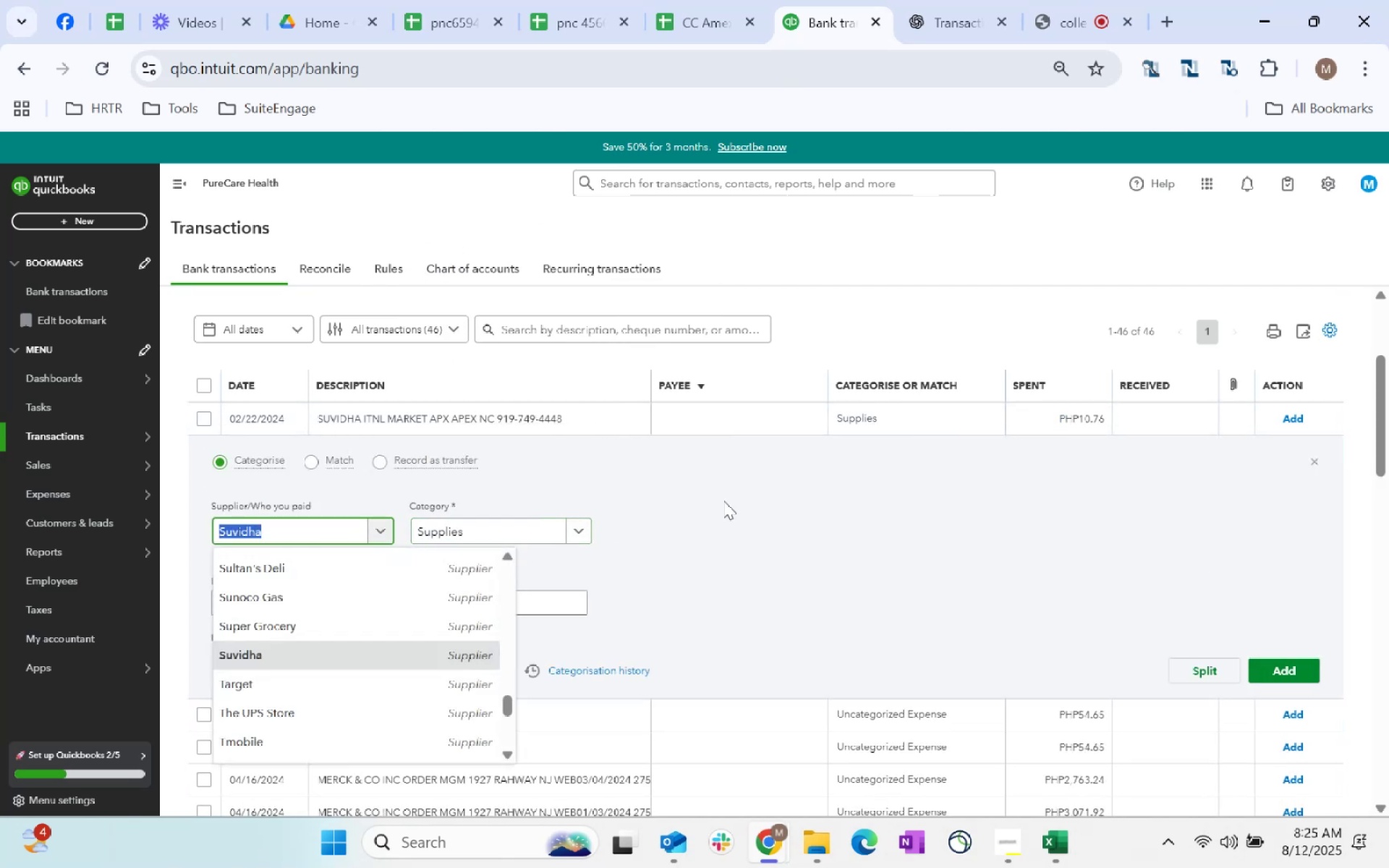 
left_click([789, 511])
 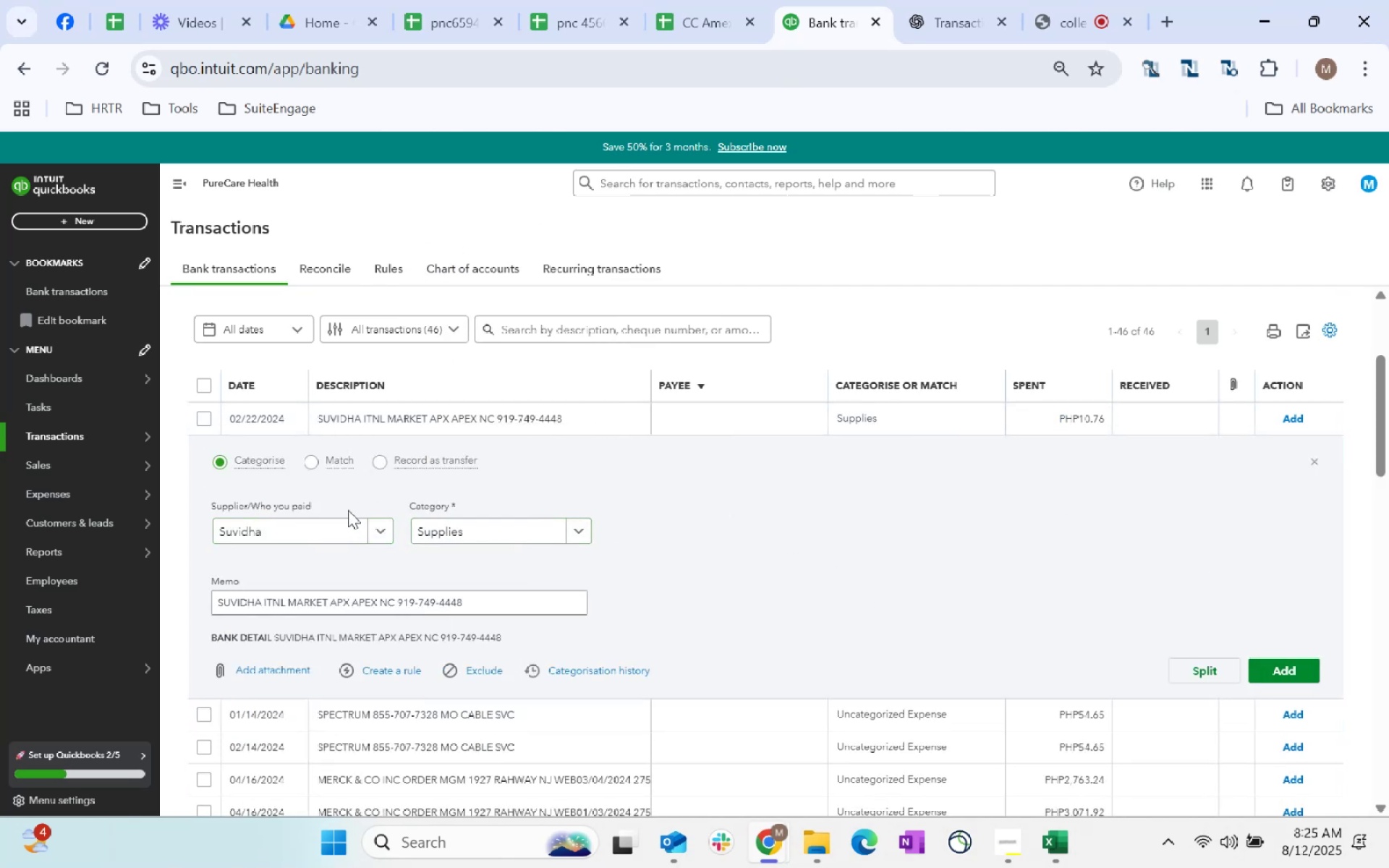 
left_click([301, 545])
 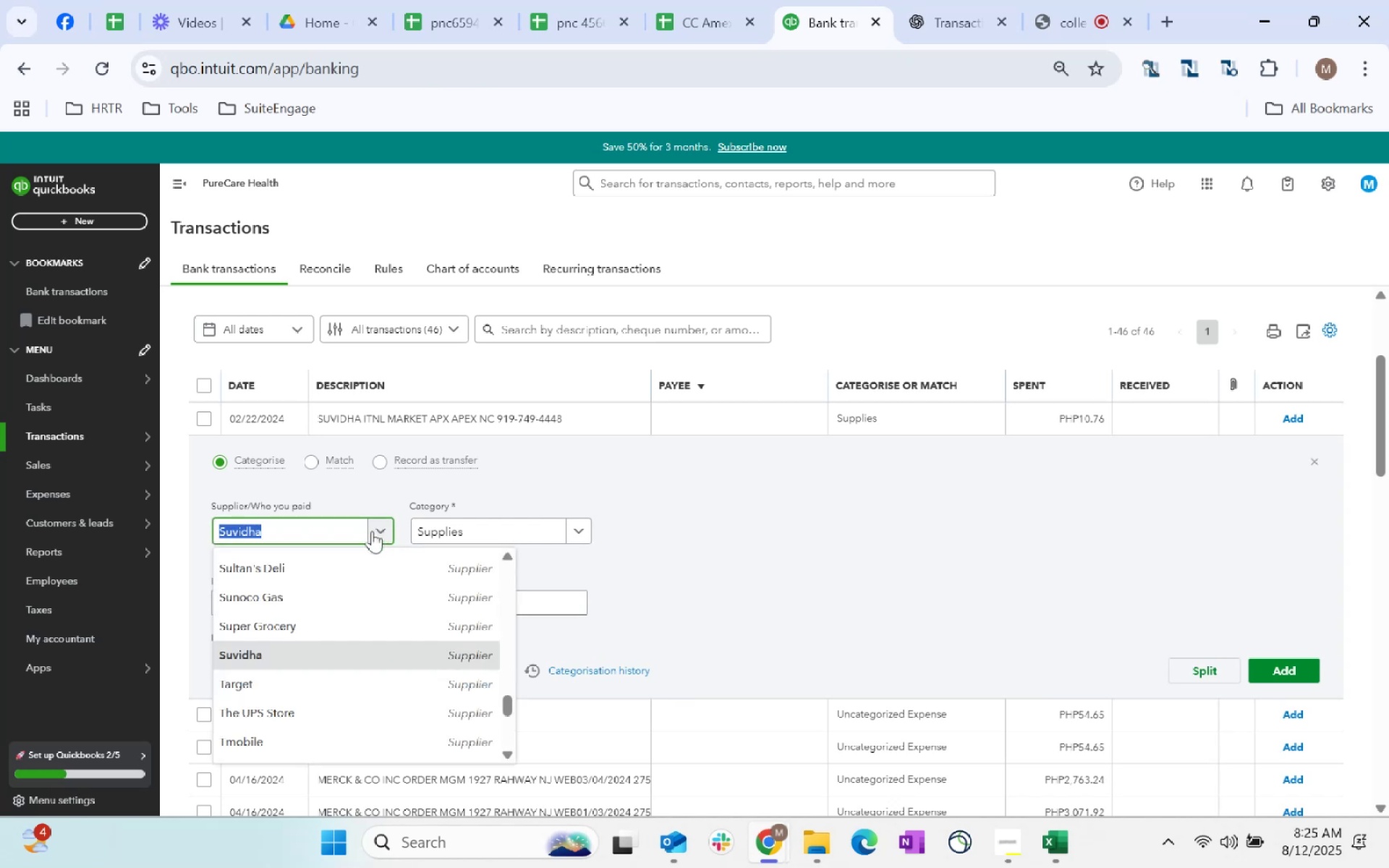 
left_click([302, 563])
 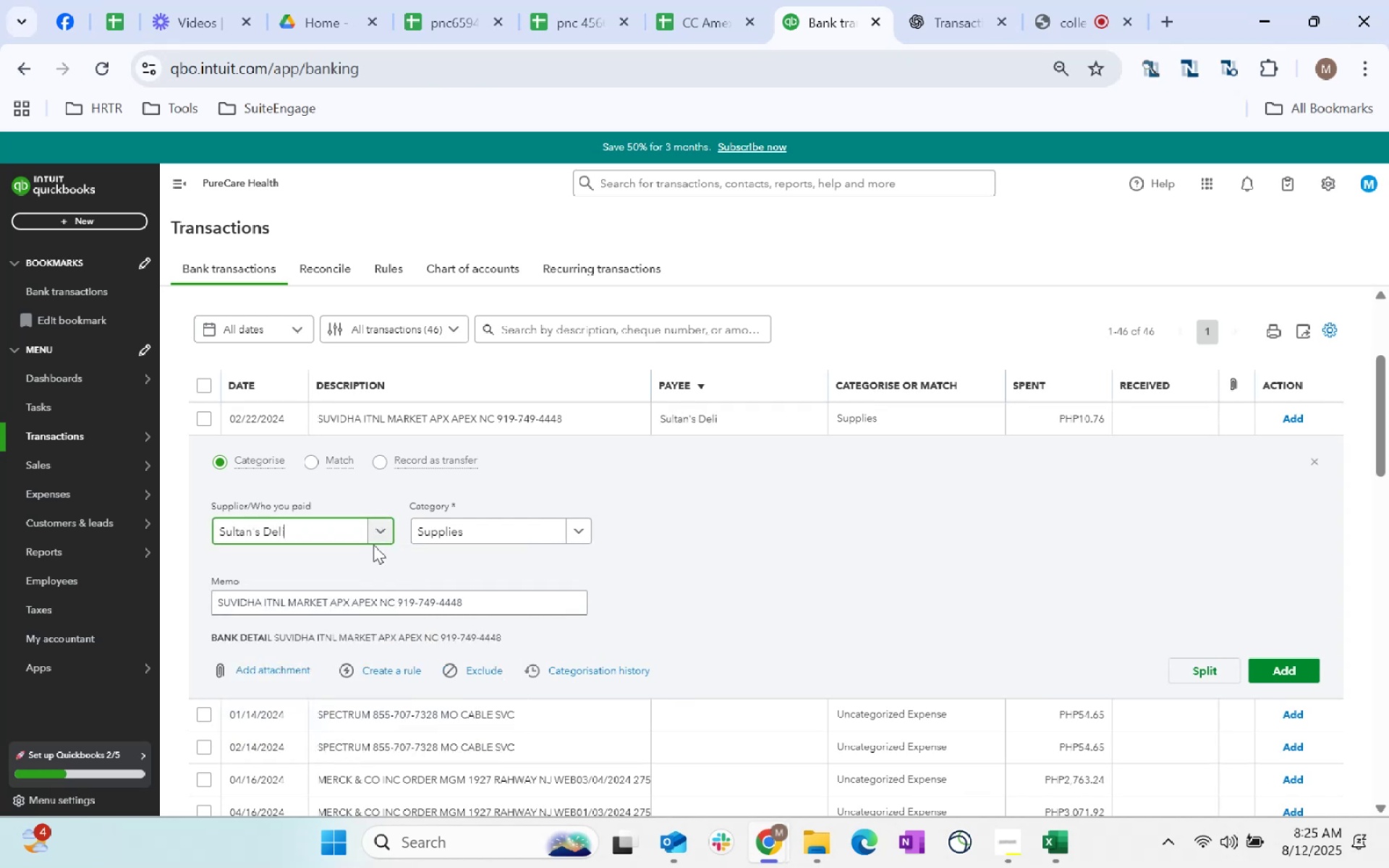 
left_click([355, 542])
 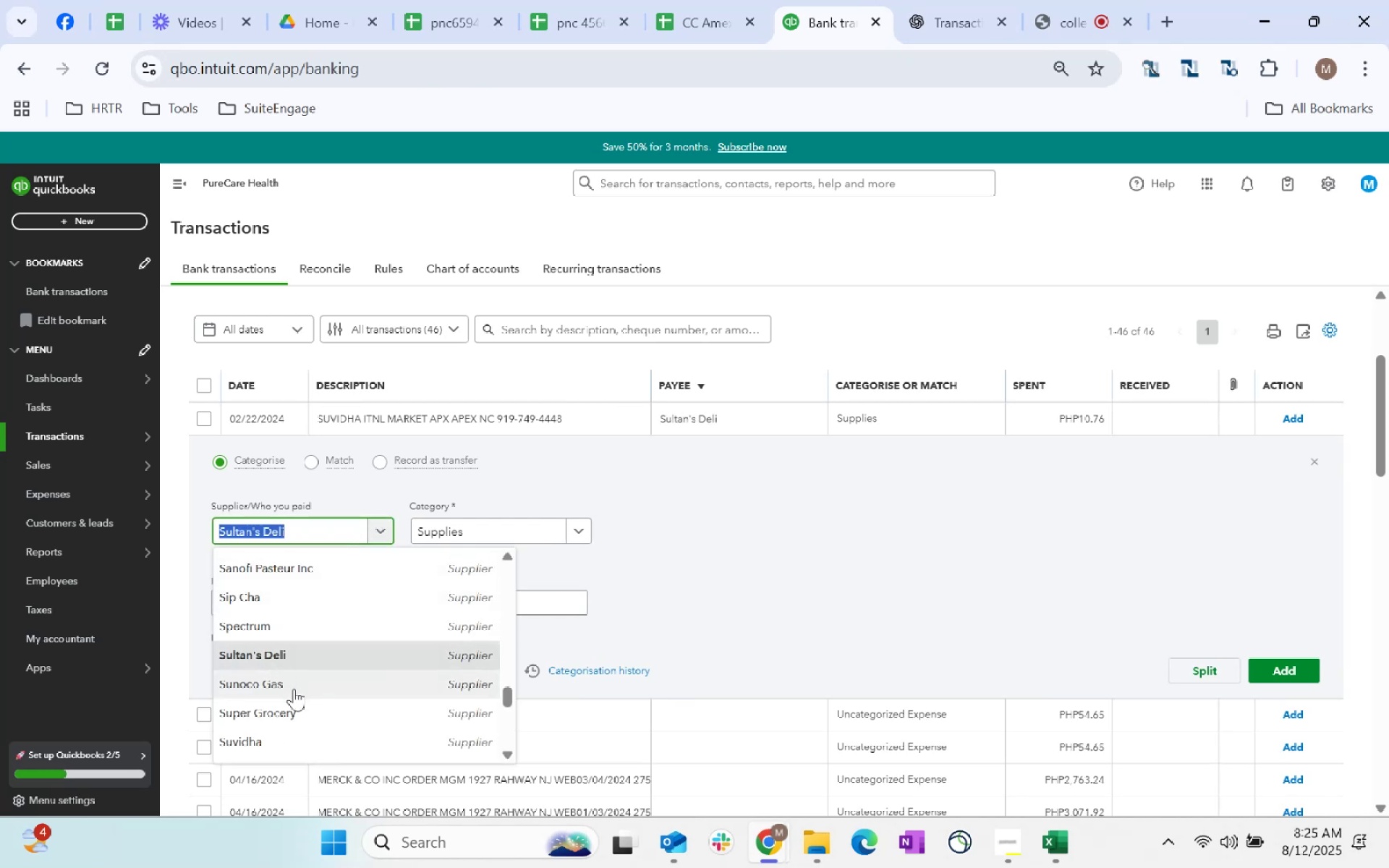 
left_click([295, 739])
 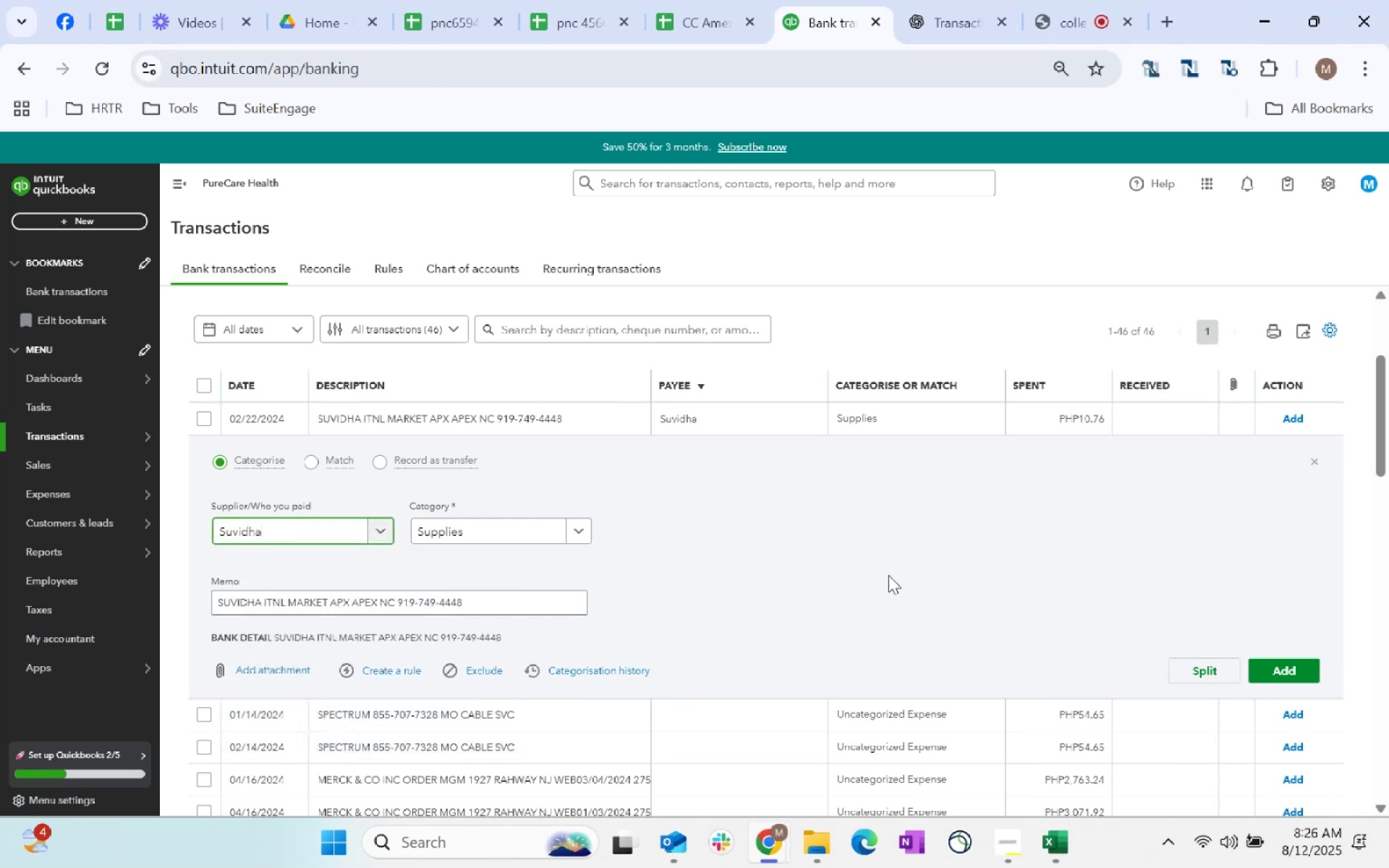 
left_click([899, 546])
 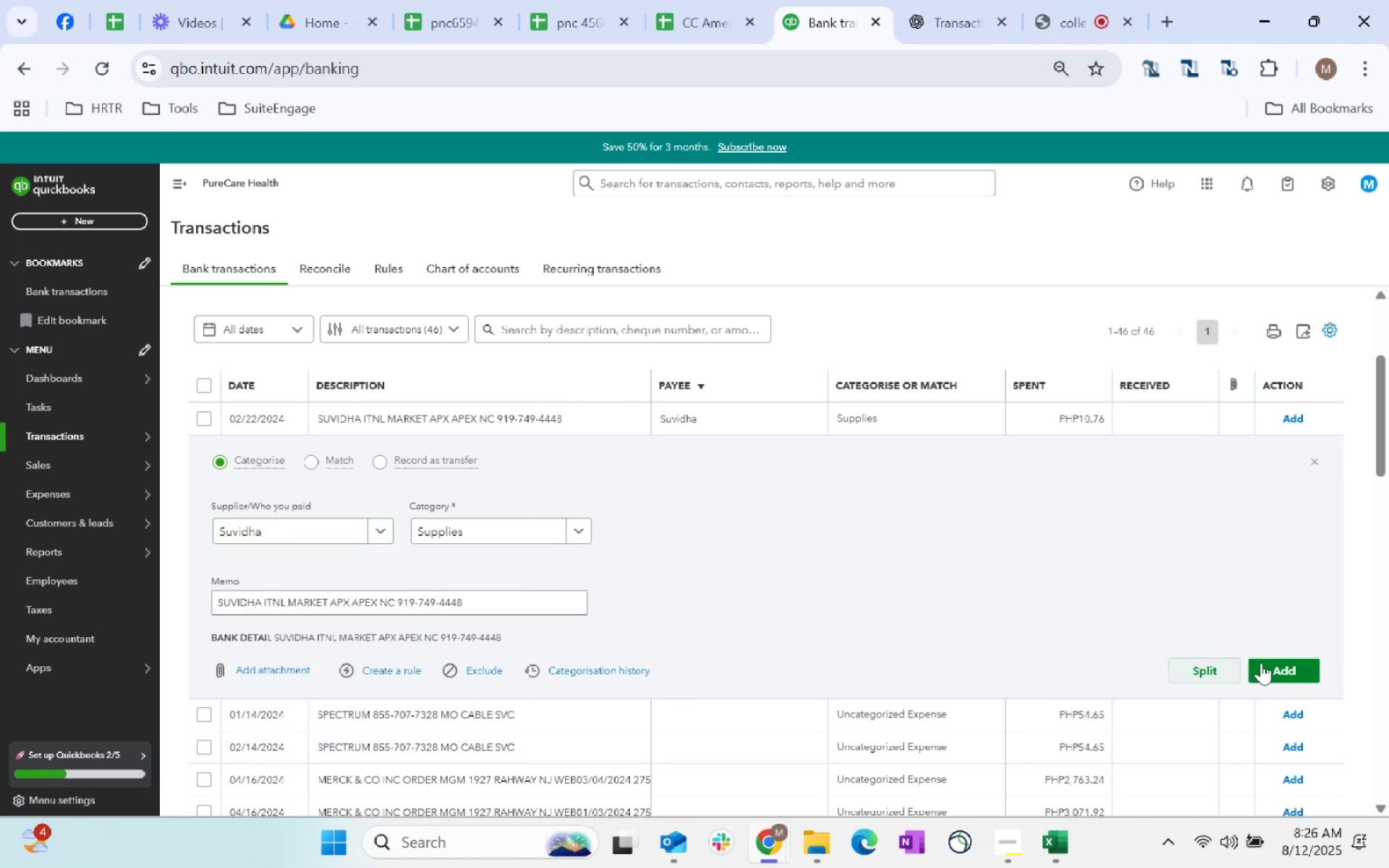 
left_click([1286, 675])
 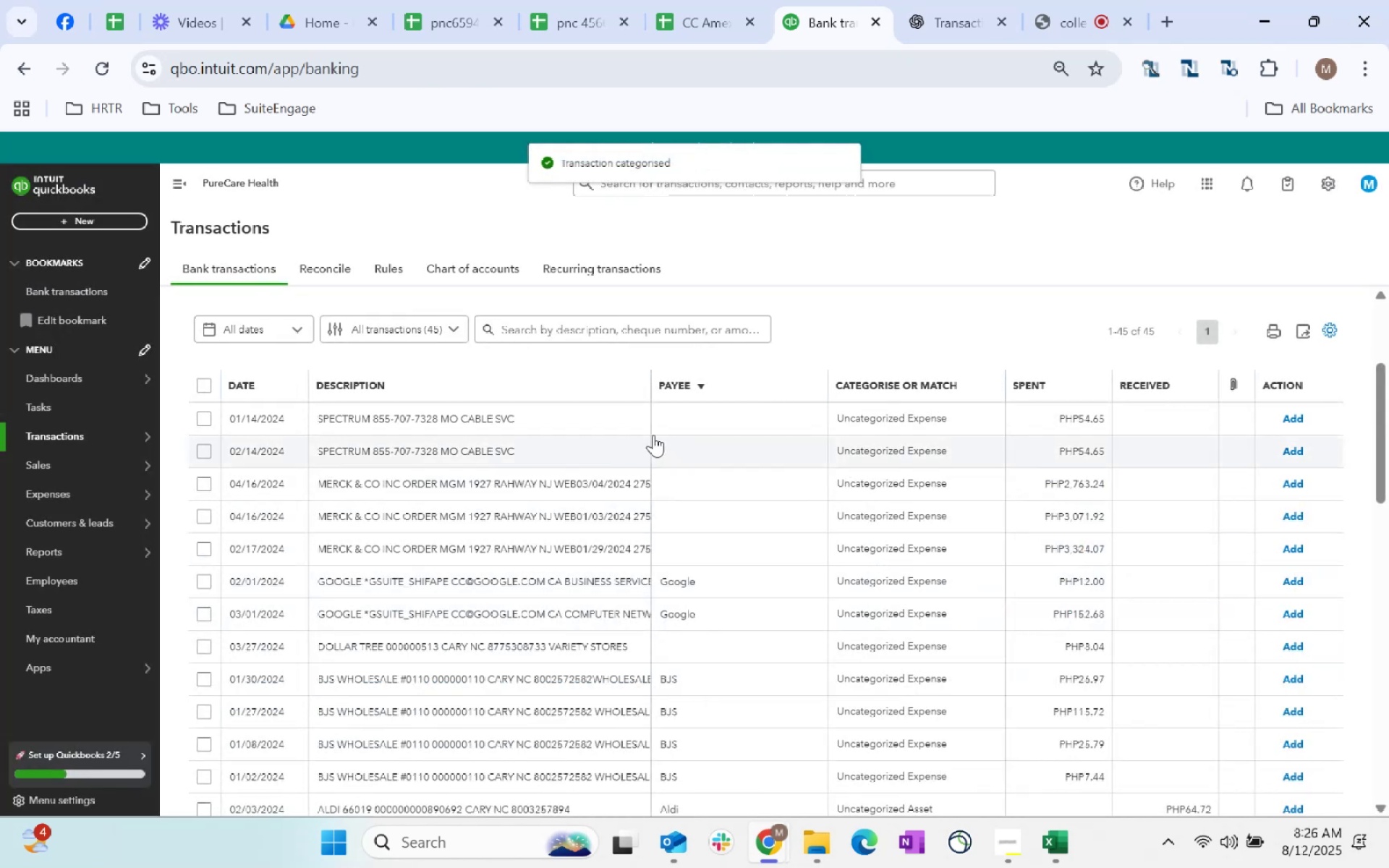 
left_click([768, 420])
 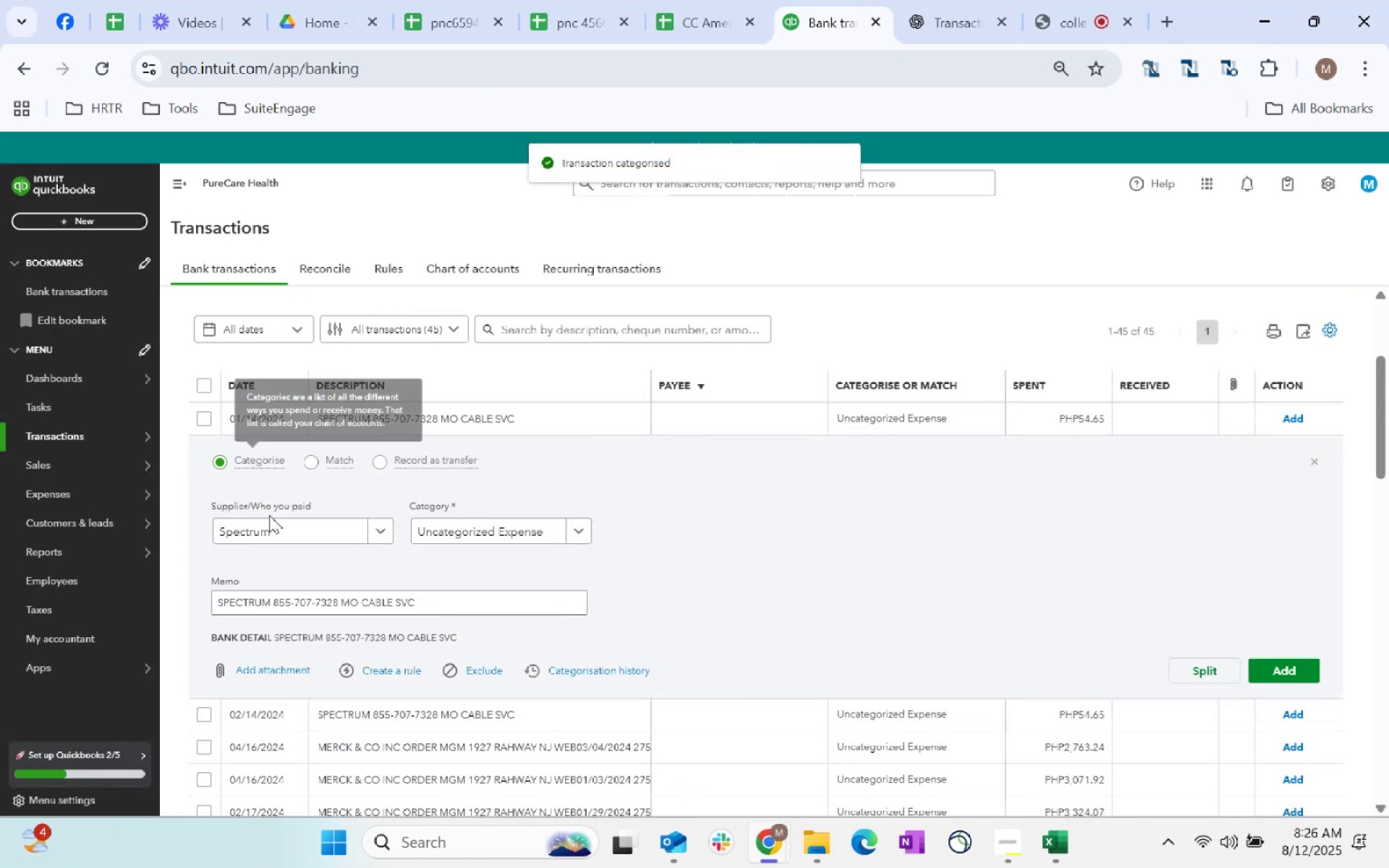 
left_click([292, 532])
 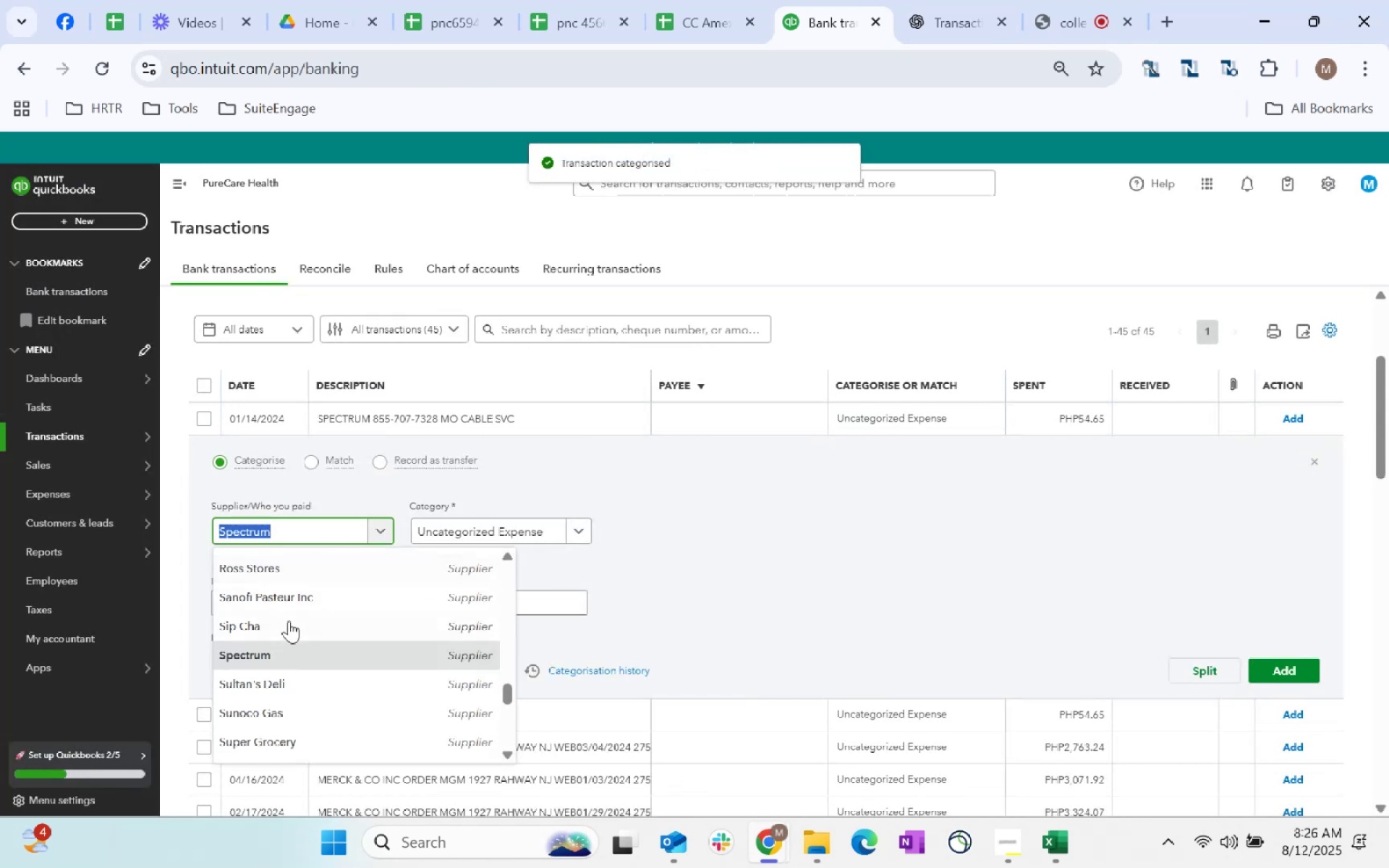 
left_click([273, 652])
 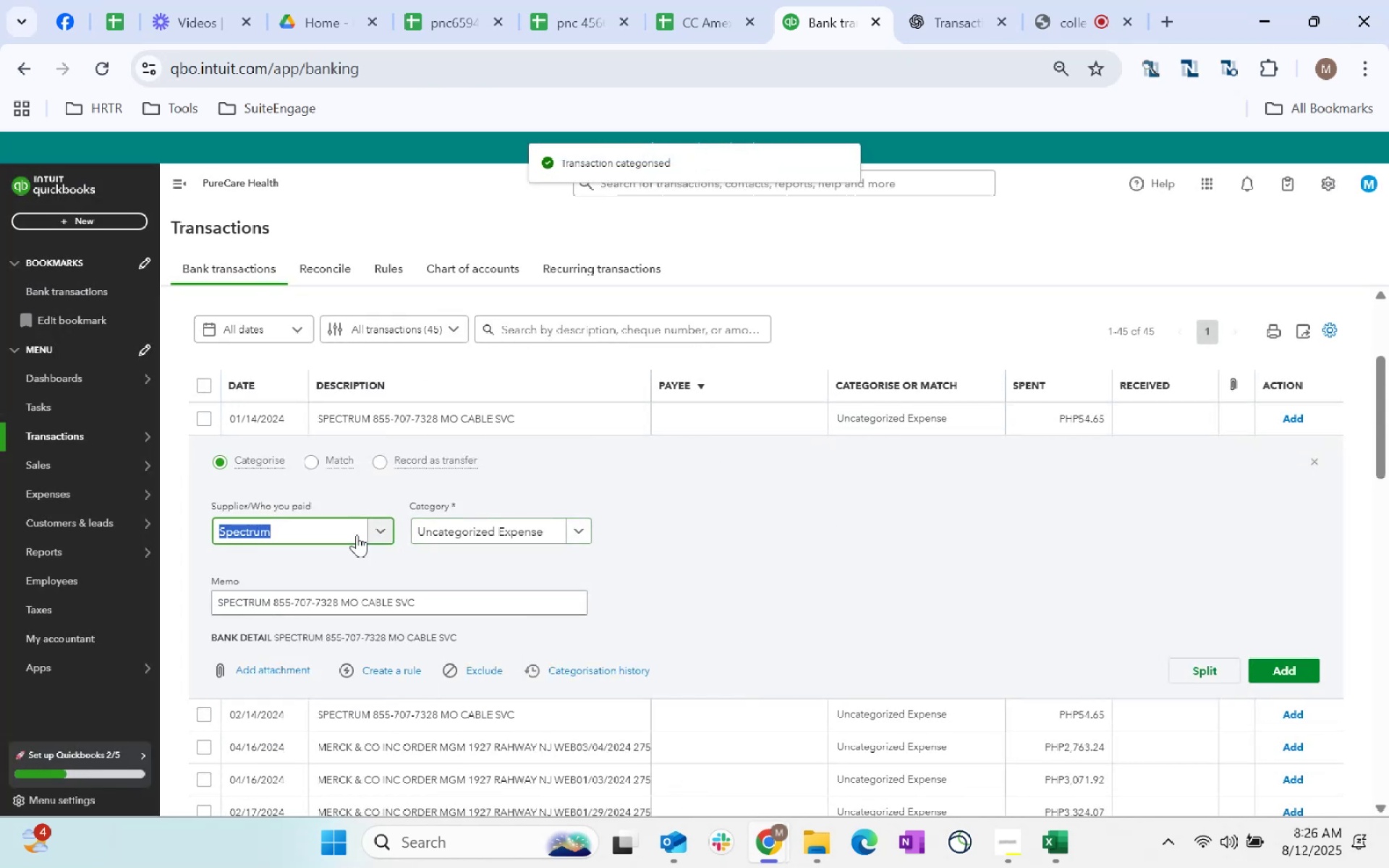 
left_click([361, 535])
 